 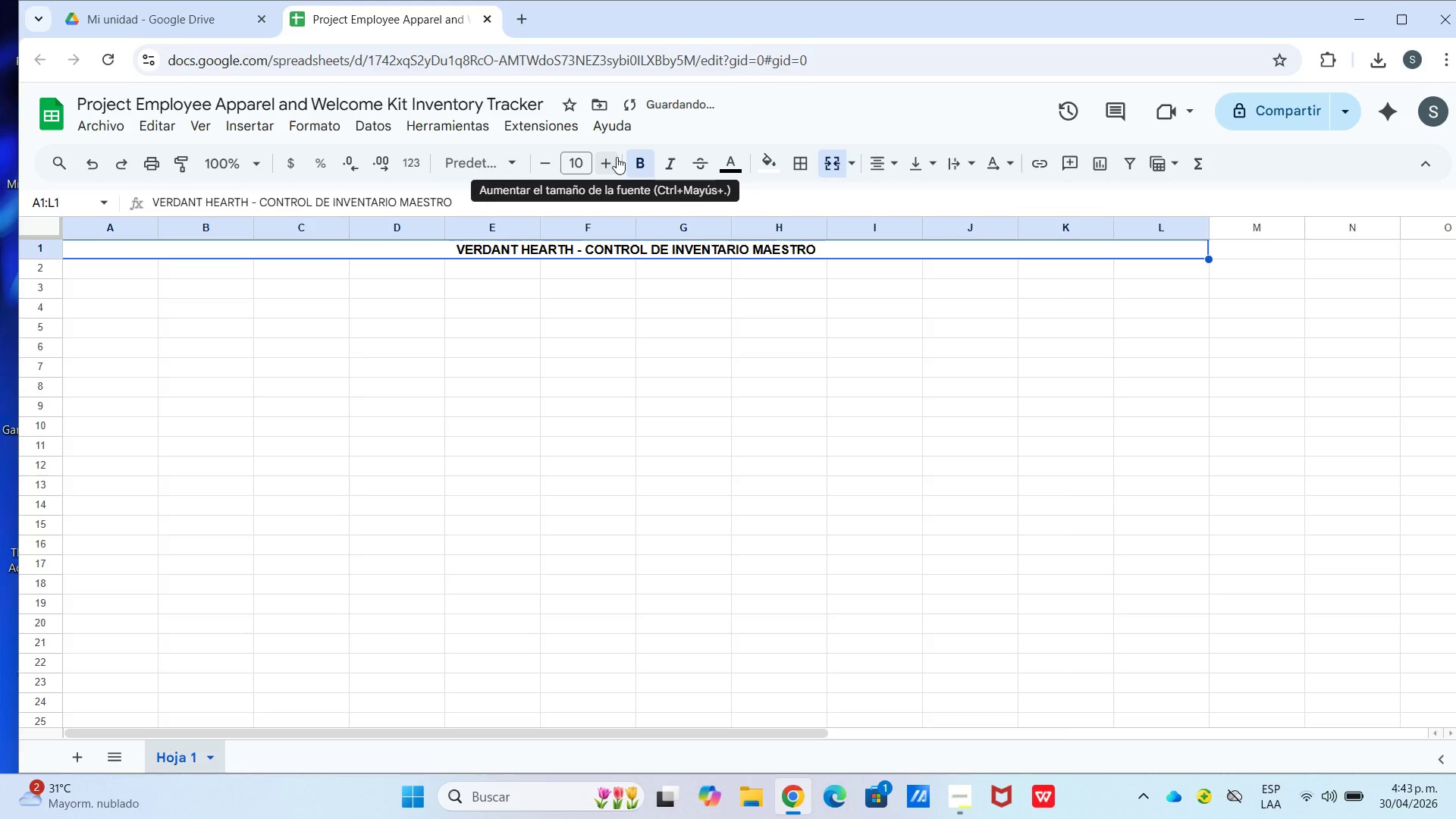 
left_click([858, 379])
 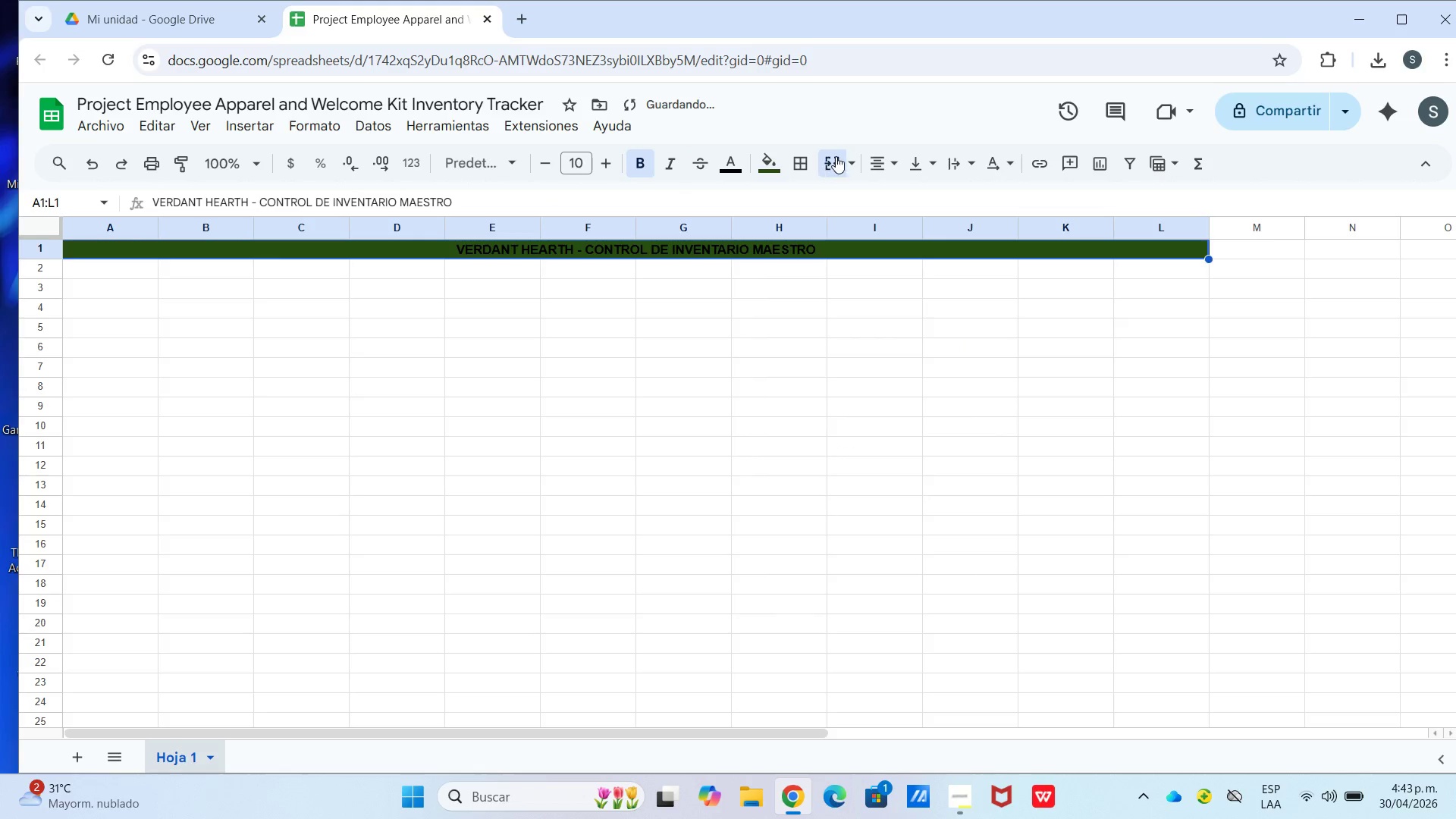 
left_click_drag(start_coordinate=[733, 165], to_coordinate=[752, 170])
 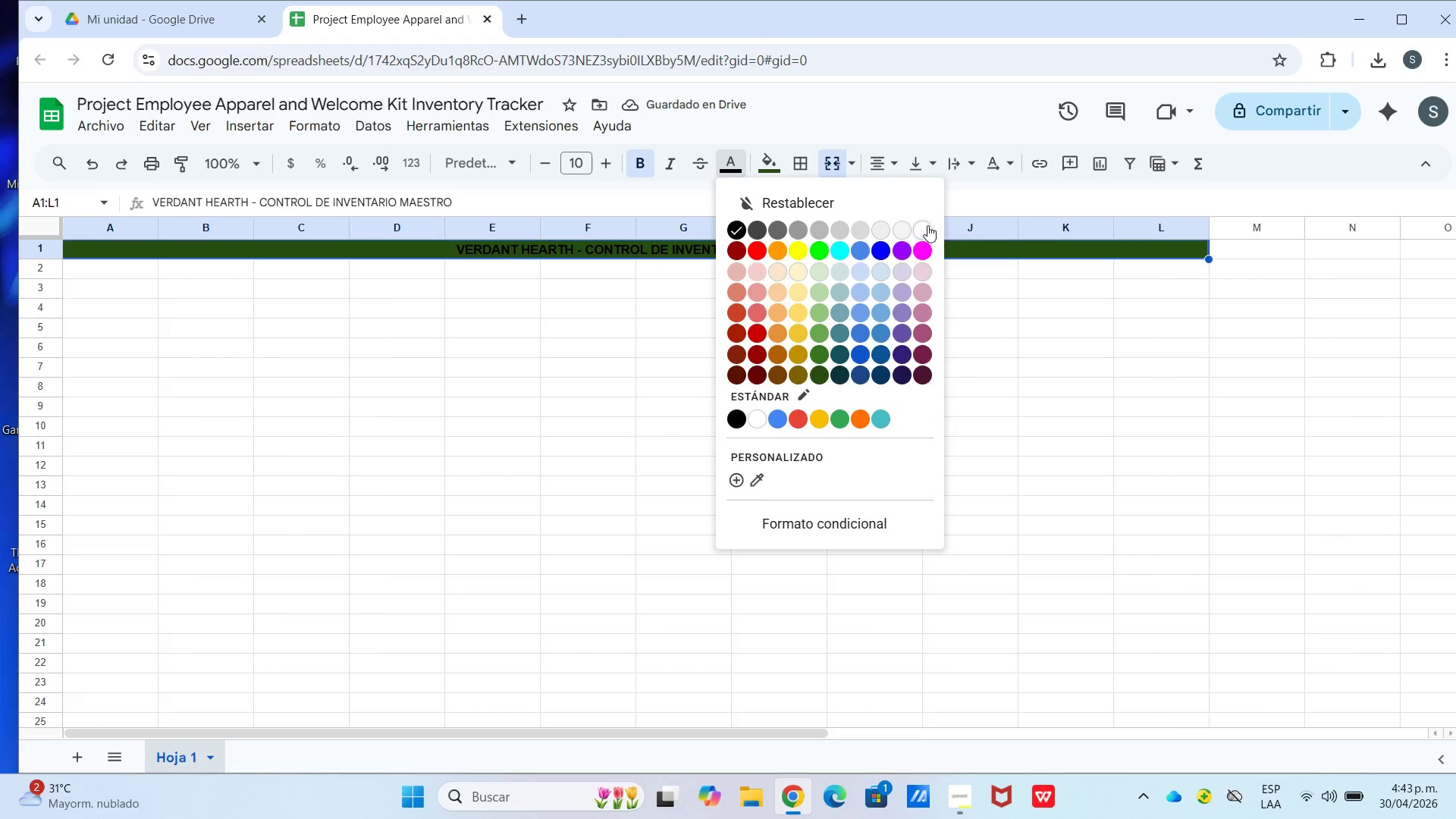 
left_click([926, 227])
 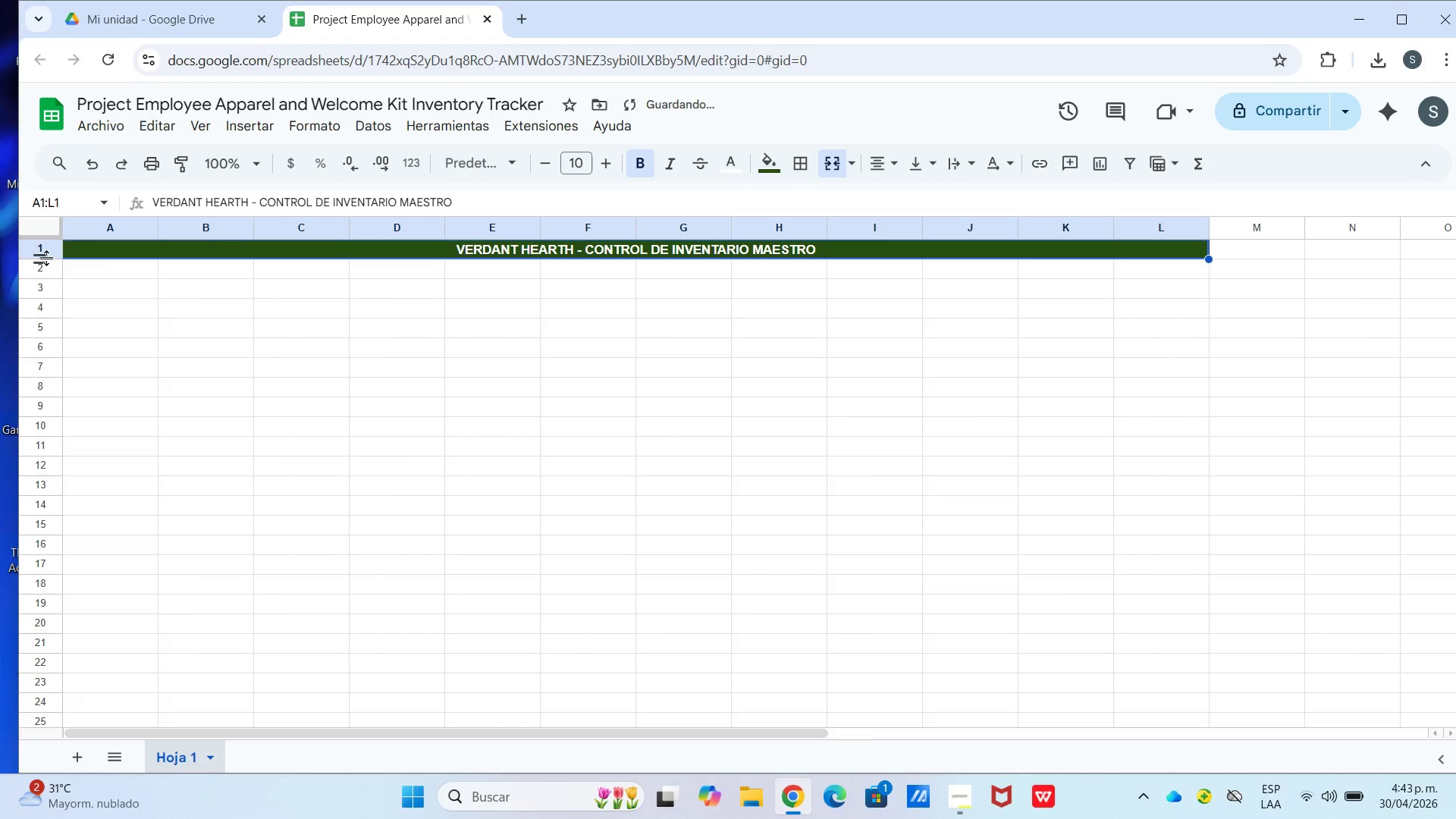 
left_click_drag(start_coordinate=[39, 256], to_coordinate=[53, 270])
 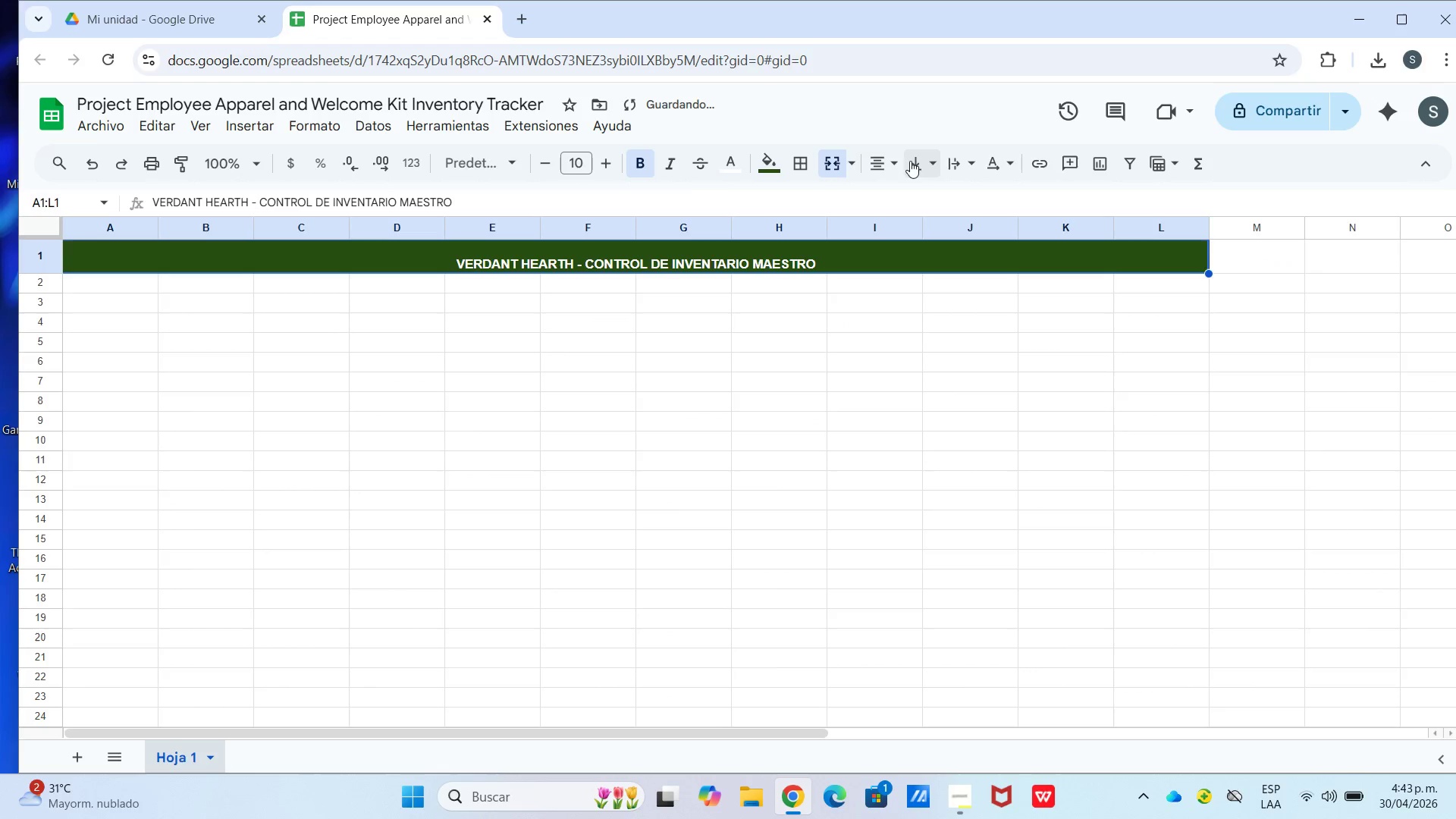 
left_click([954, 200])
 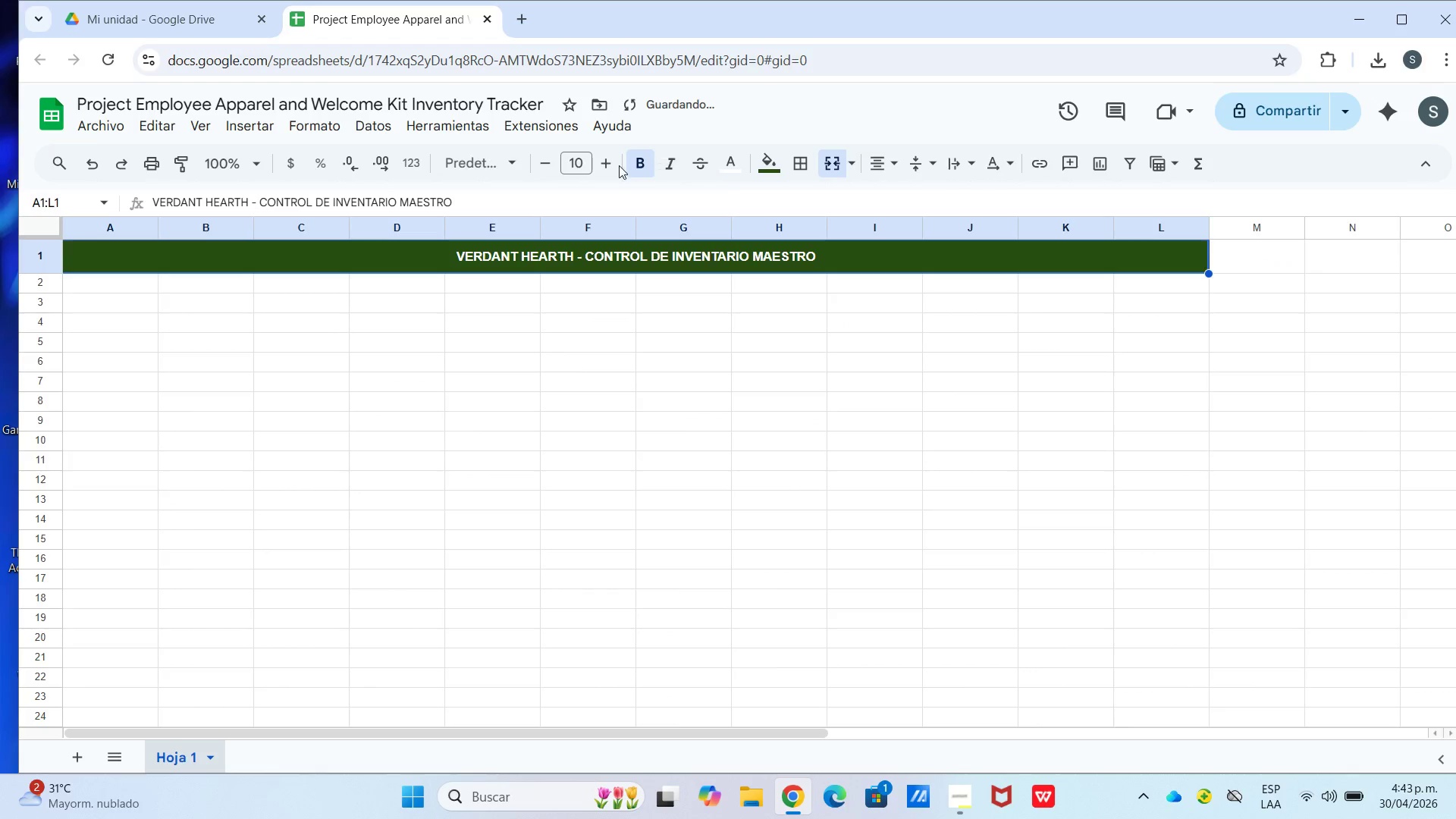 
left_click([603, 164])
 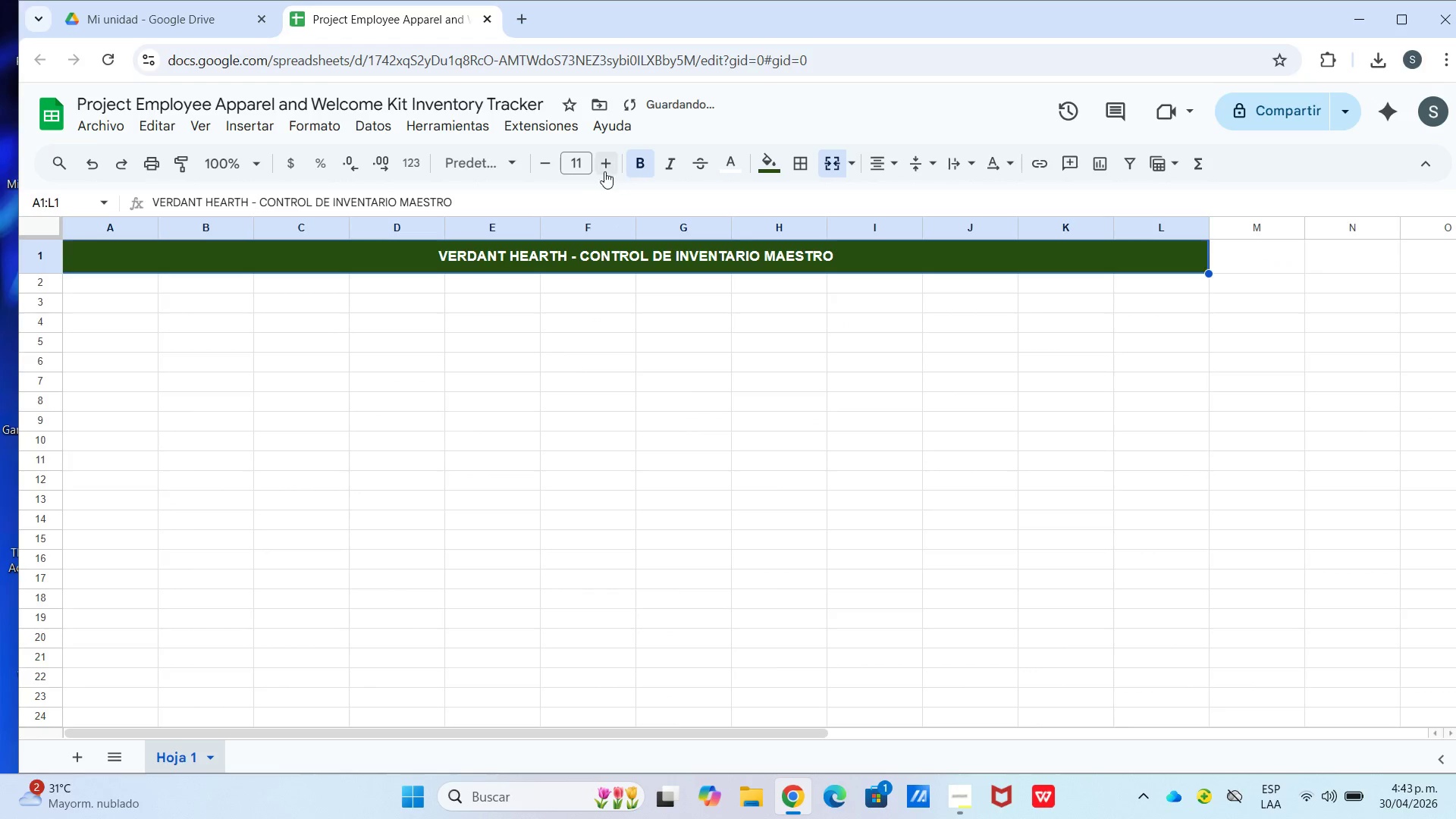 
double_click([436, 377])
 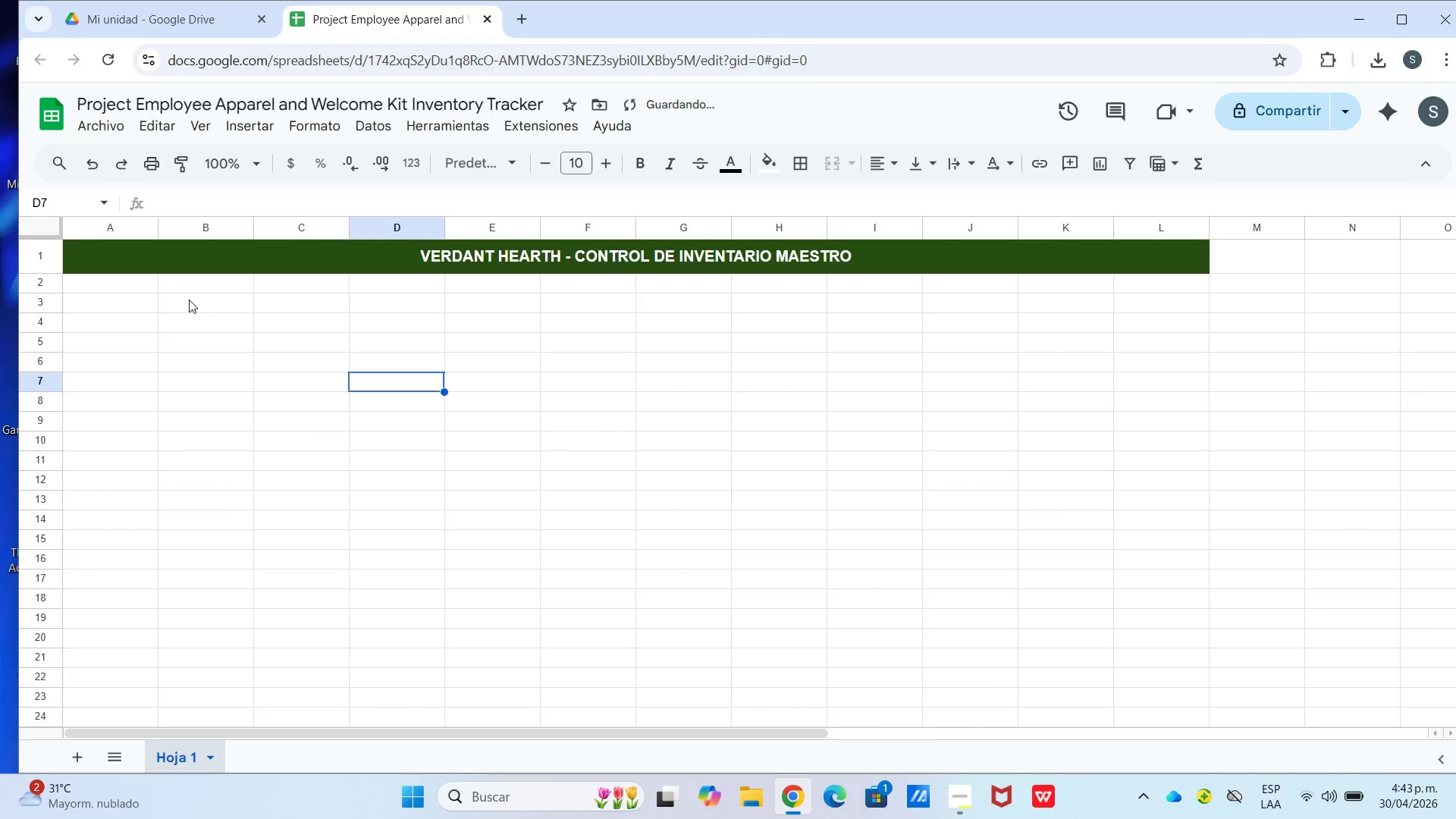 
left_click_drag(start_coordinate=[179, 270], to_coordinate=[195, 303])
 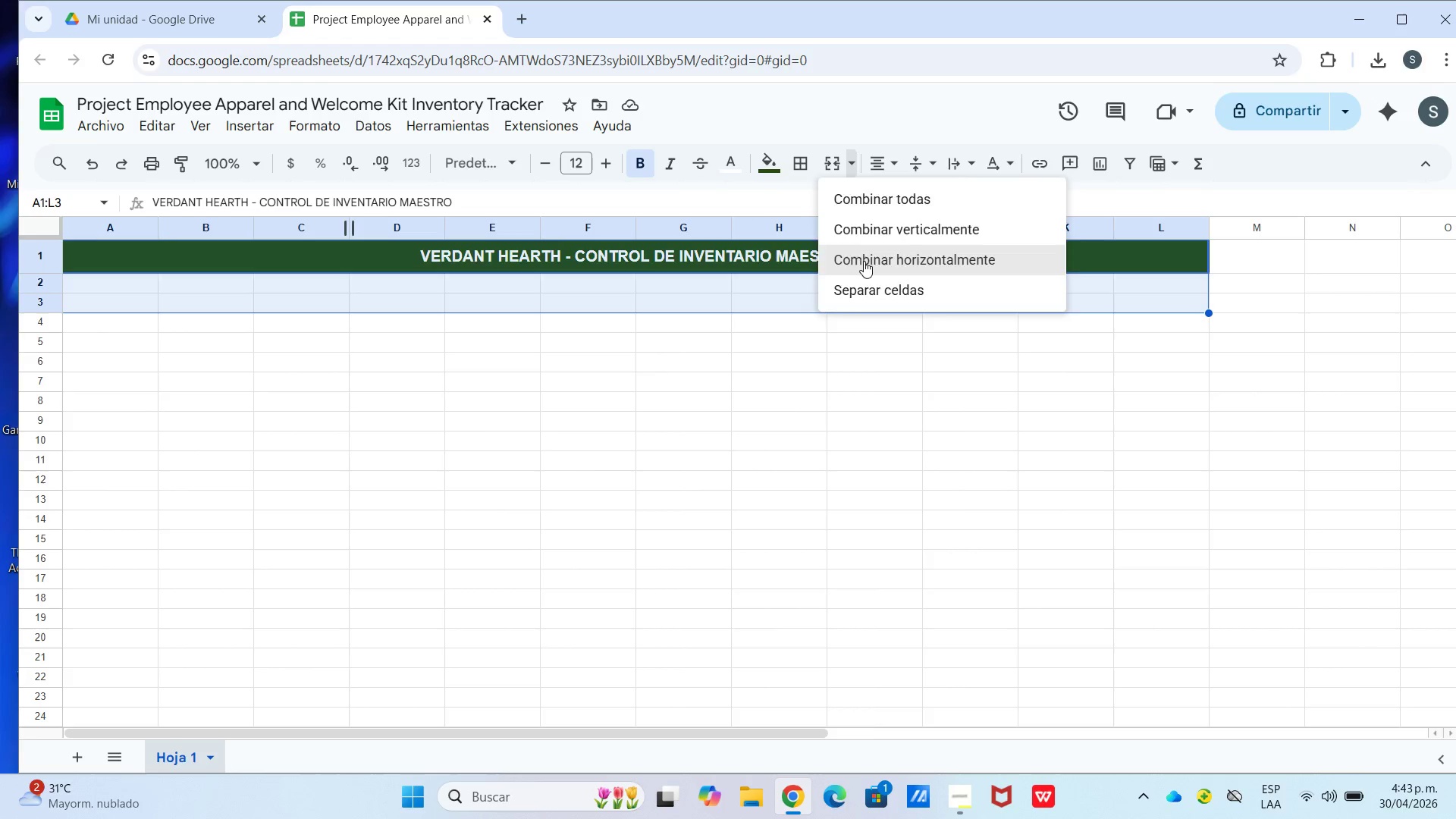 
double_click([594, 297])
 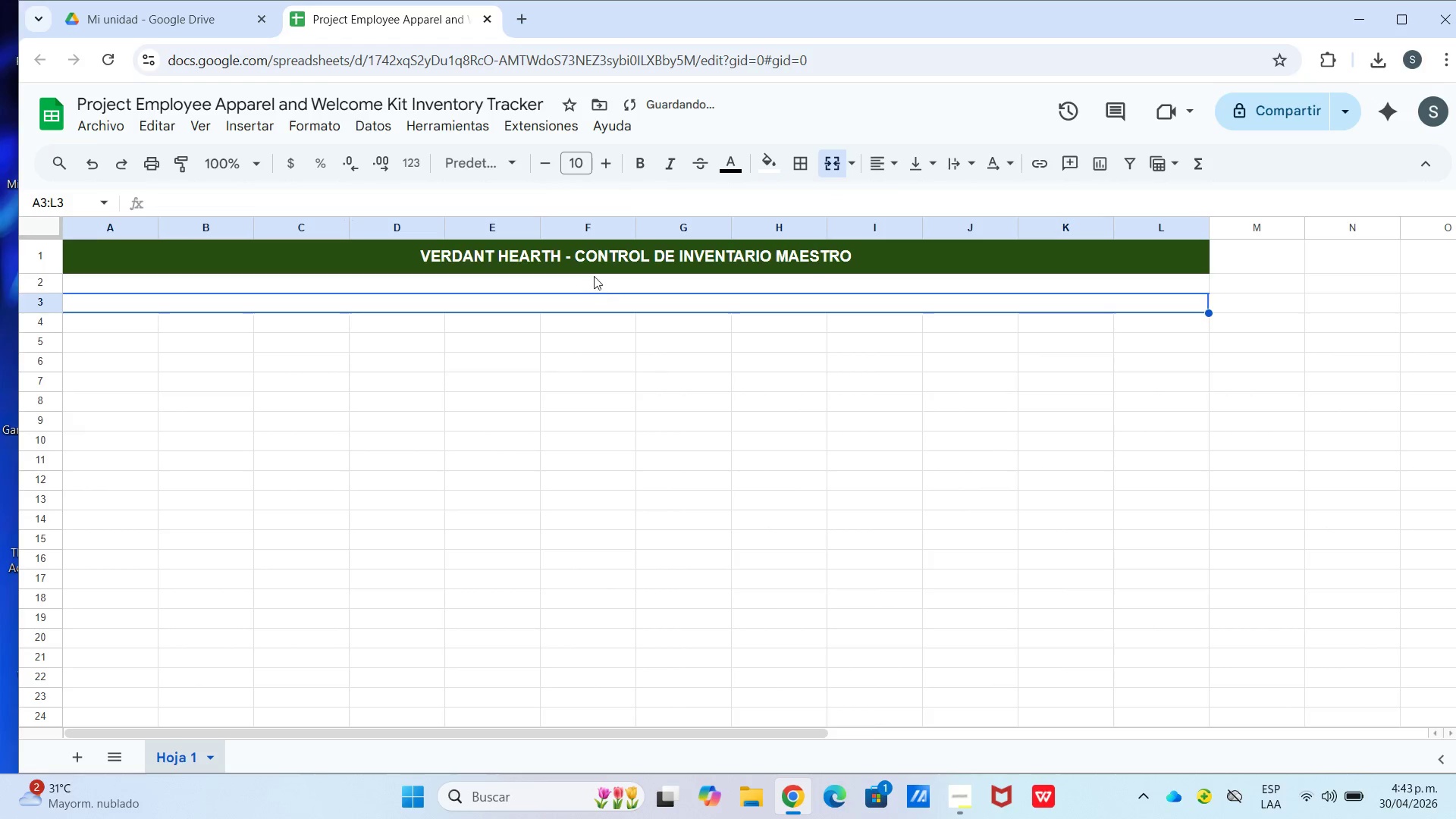 
triple_click([594, 276])
 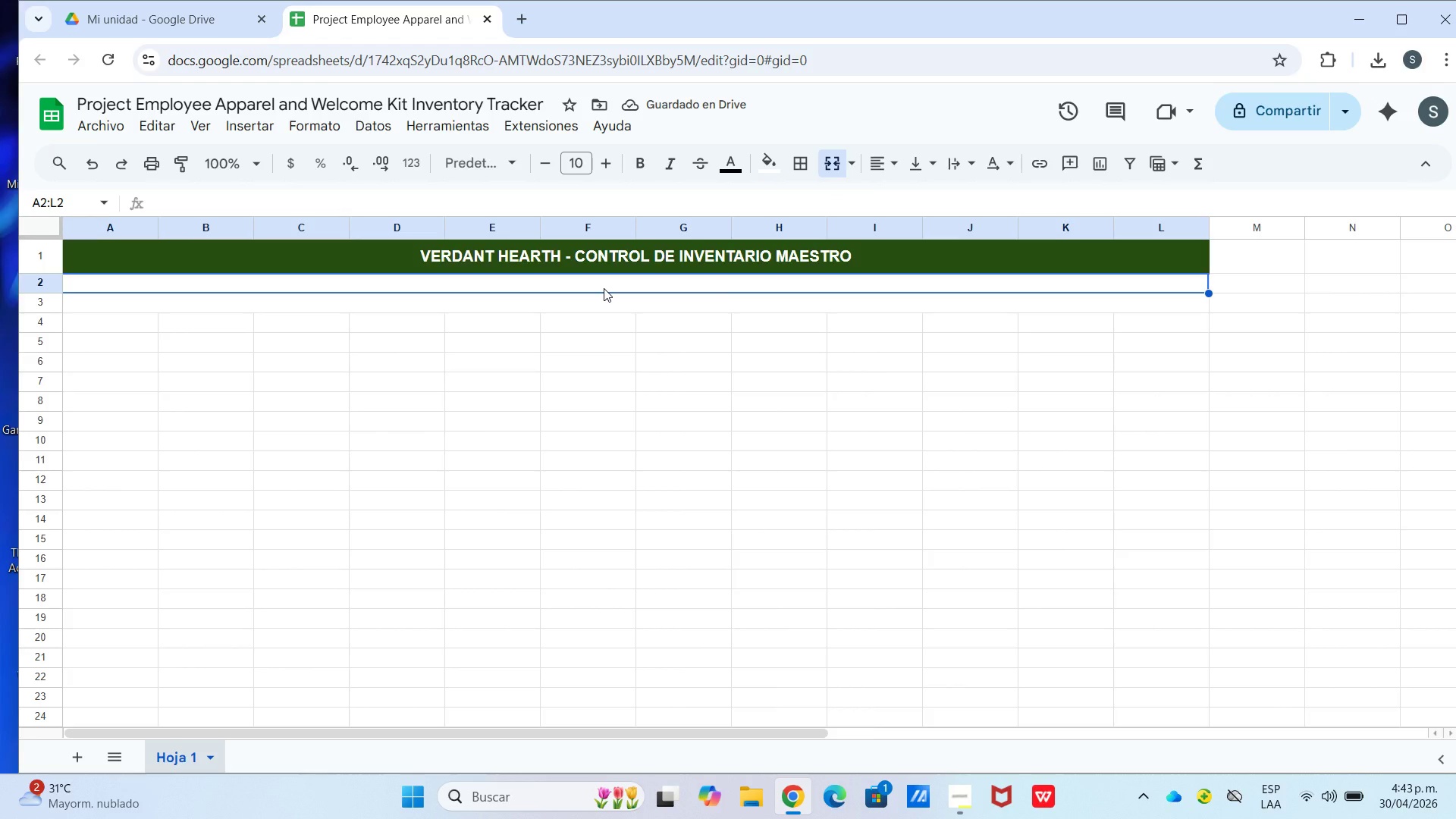 
type(uNIFORMA)
key(Backspace)
type(Eu)
key(Backspace)
type(Uniforme d)
key(Backspace)
type(^ Kits de Bienvenida - Registro fe)
key(Backspace)
key(Backspace)
type(e Stock)
 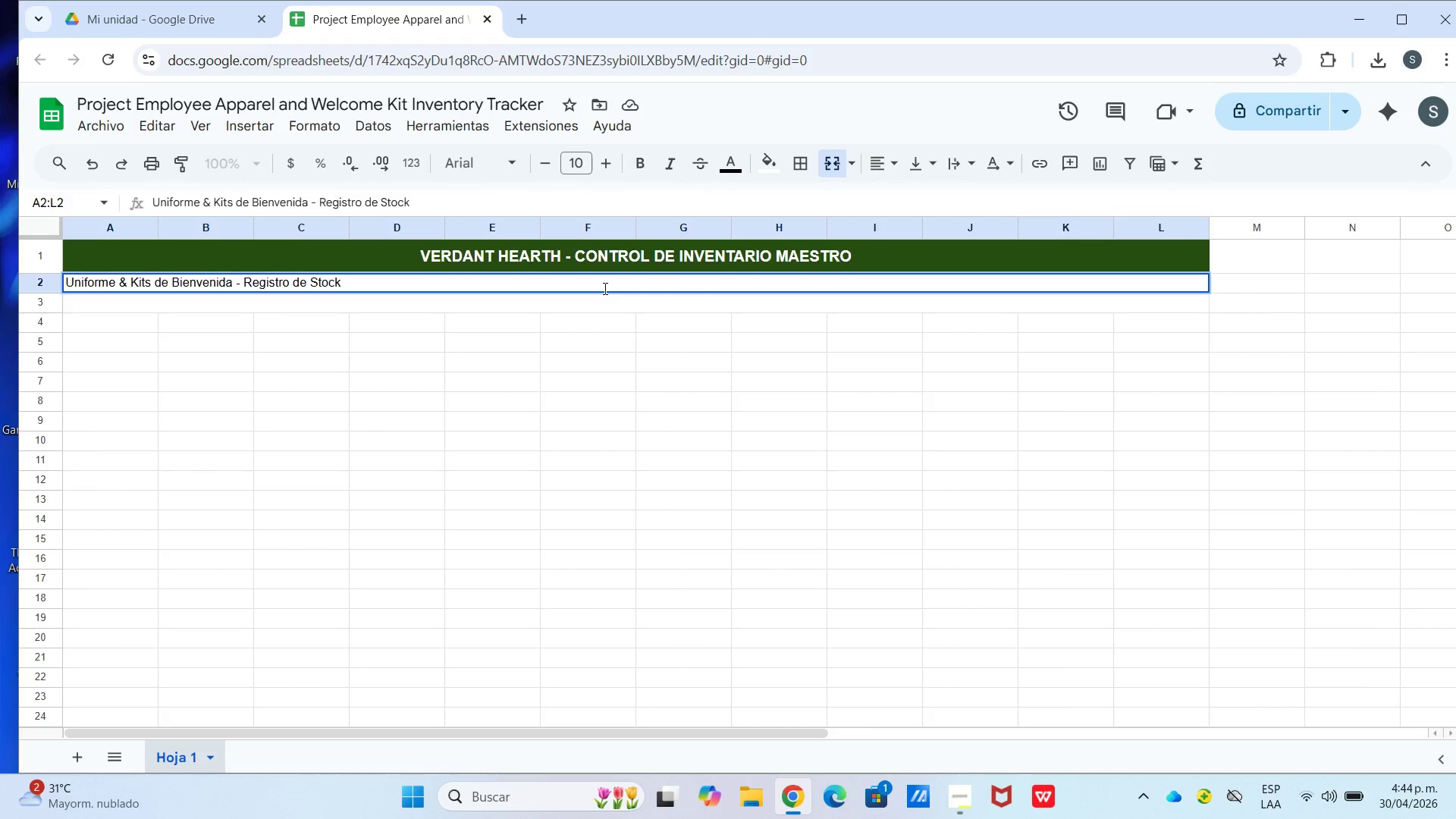 
double_click([900, 191])
 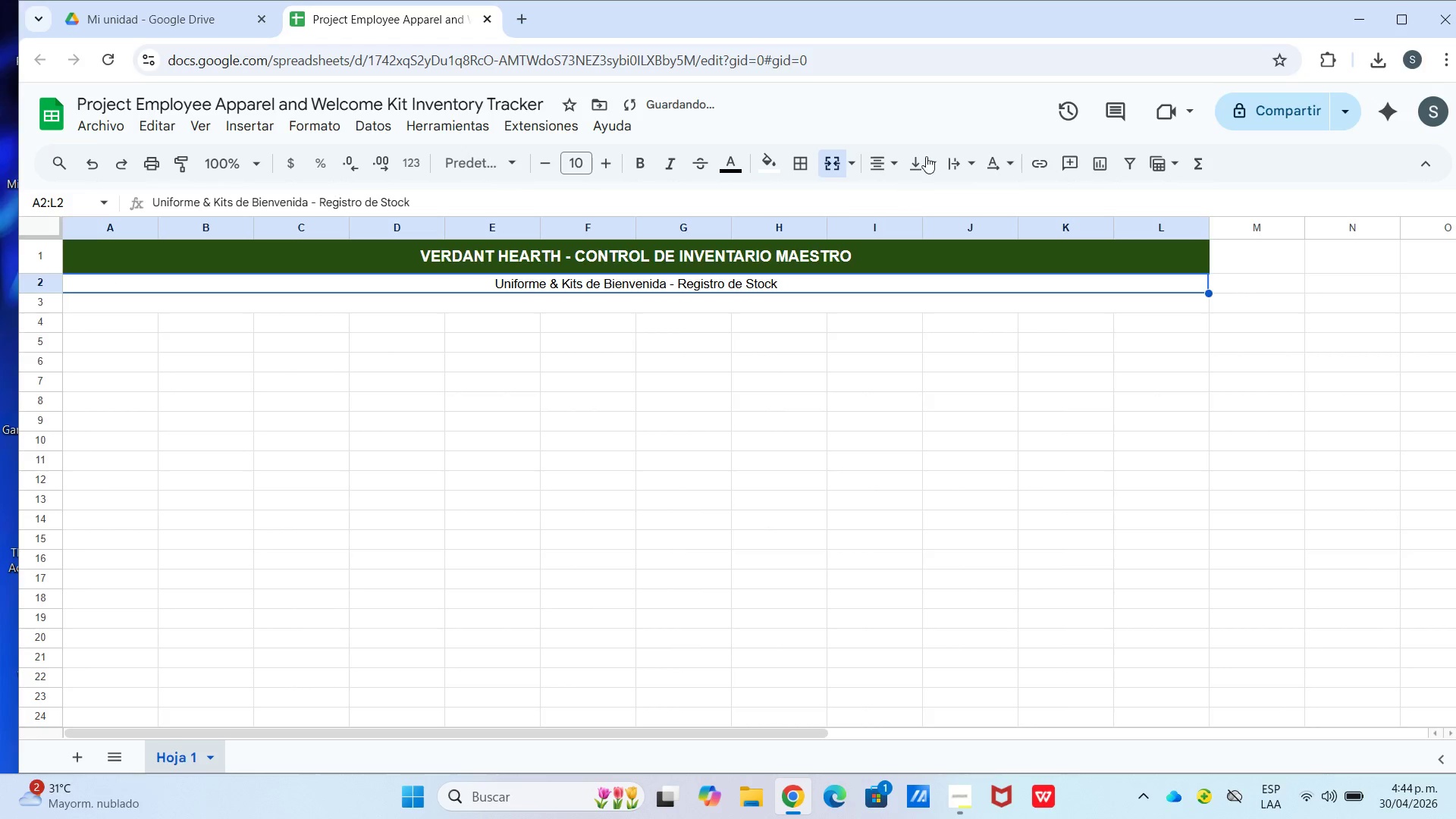 
triple_click([929, 149])
 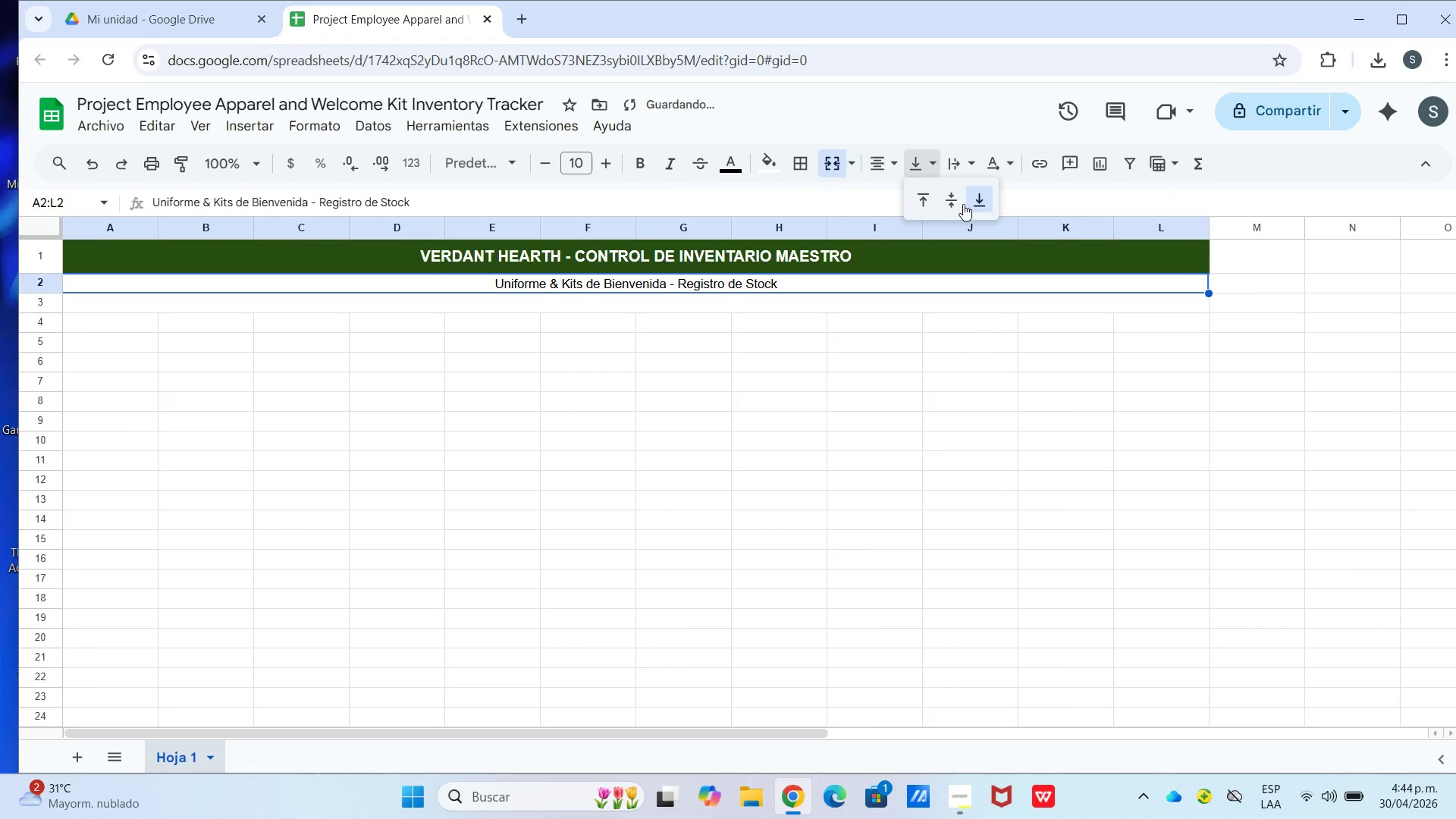 
left_click_drag(start_coordinate=[954, 201], to_coordinate=[959, 201])
 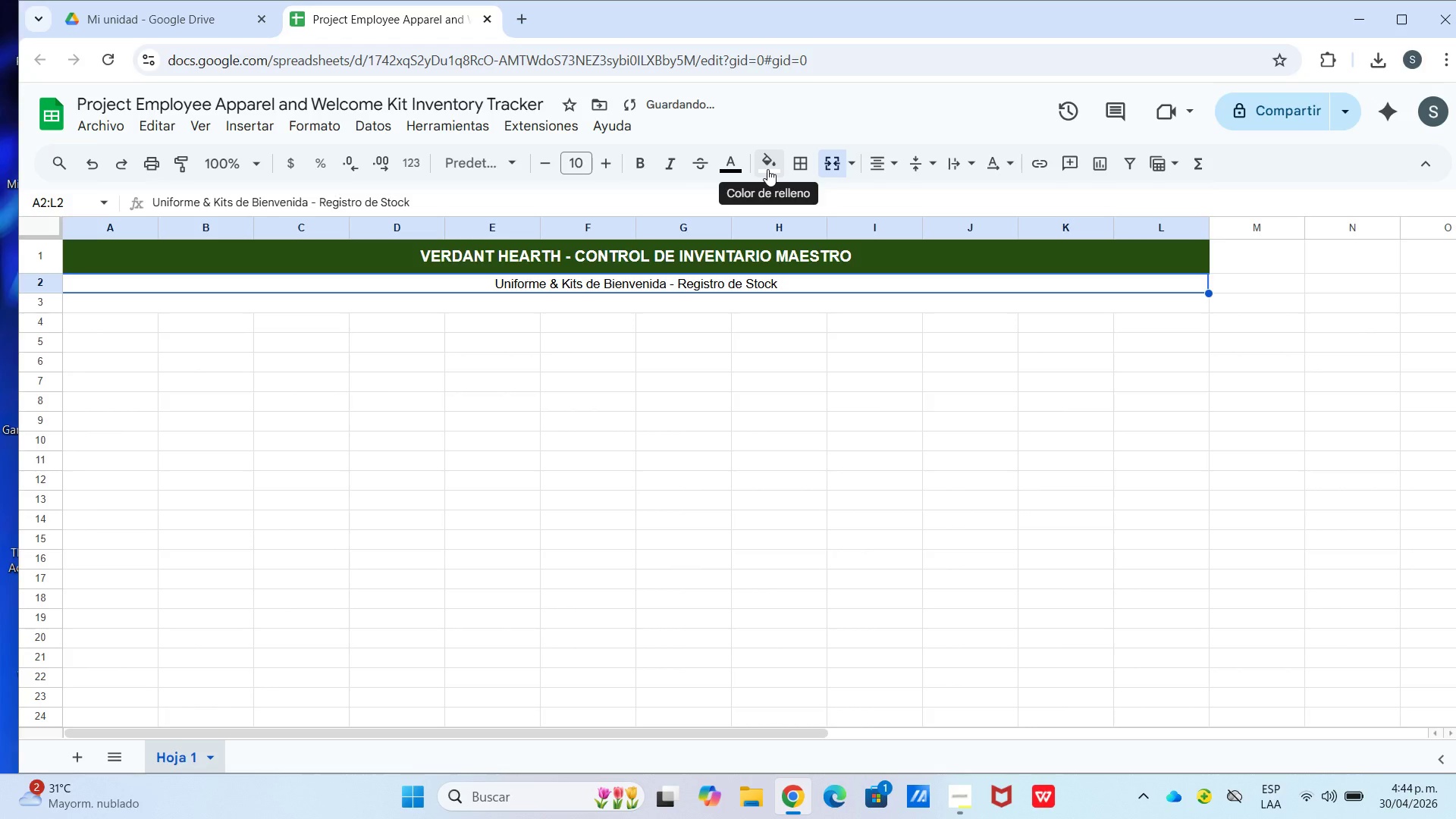 
left_click_drag(start_coordinate=[767, 160], to_coordinate=[772, 158])
 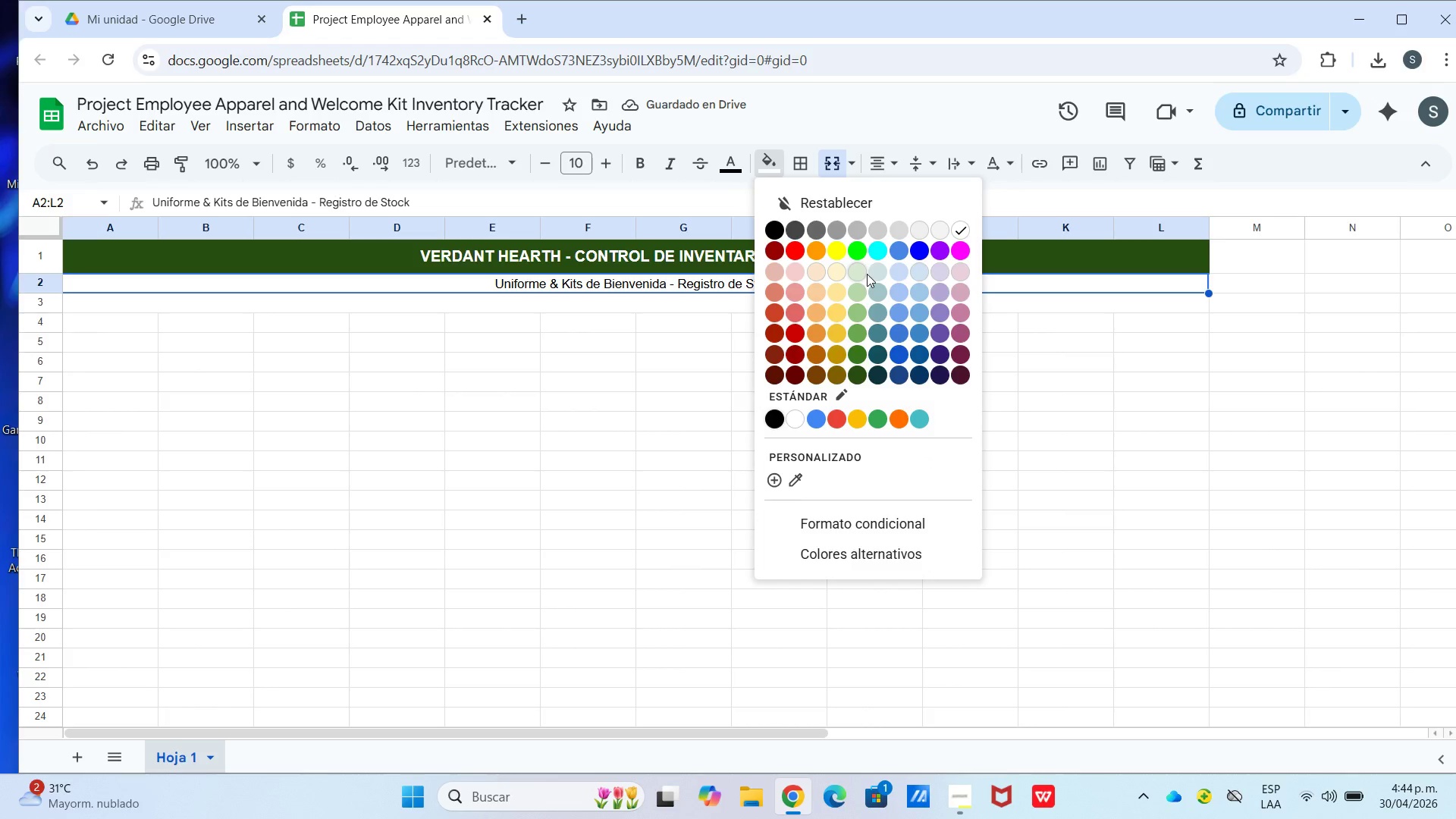 
left_click([857, 271])
 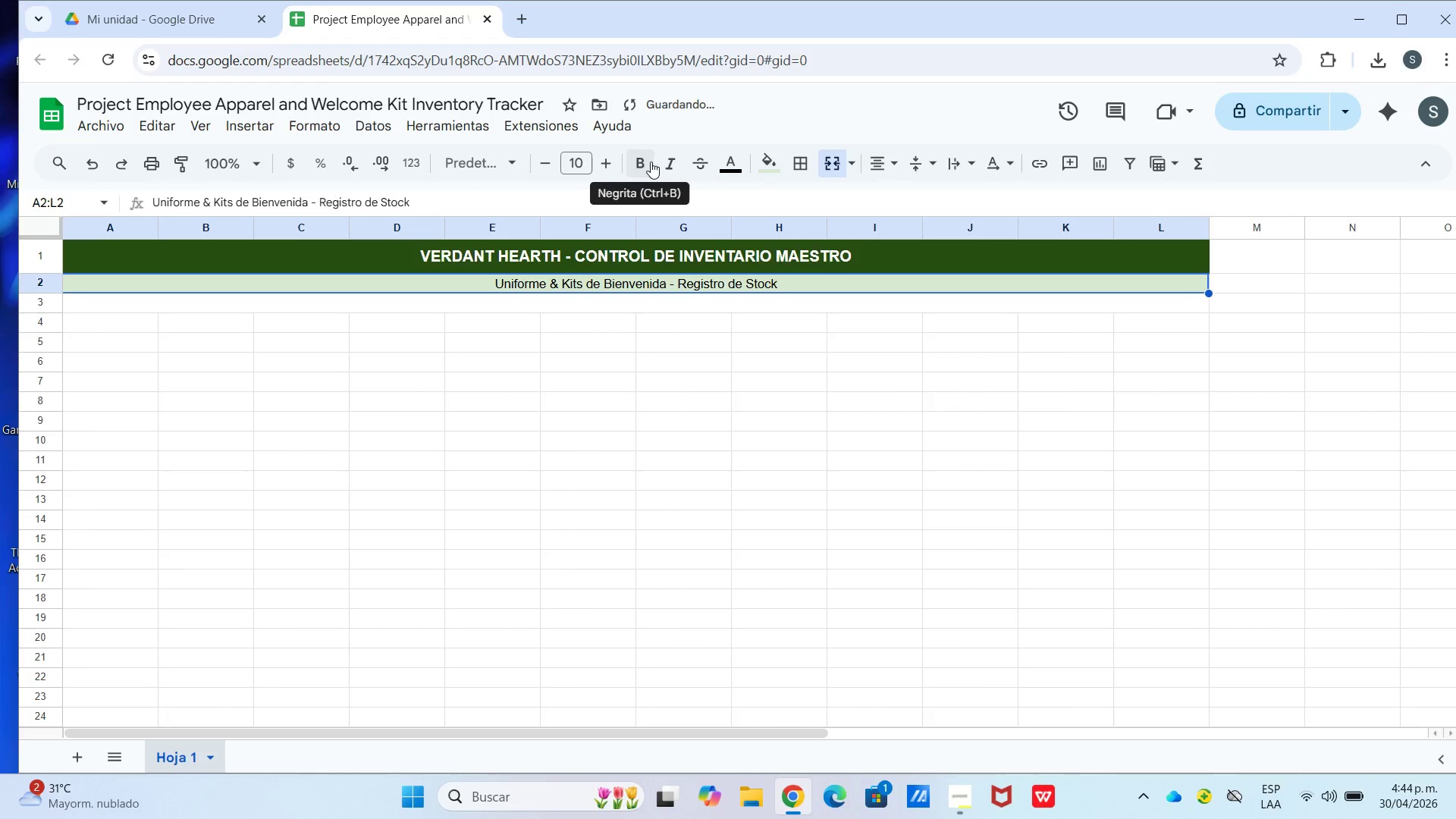 
left_click([684, 160])
 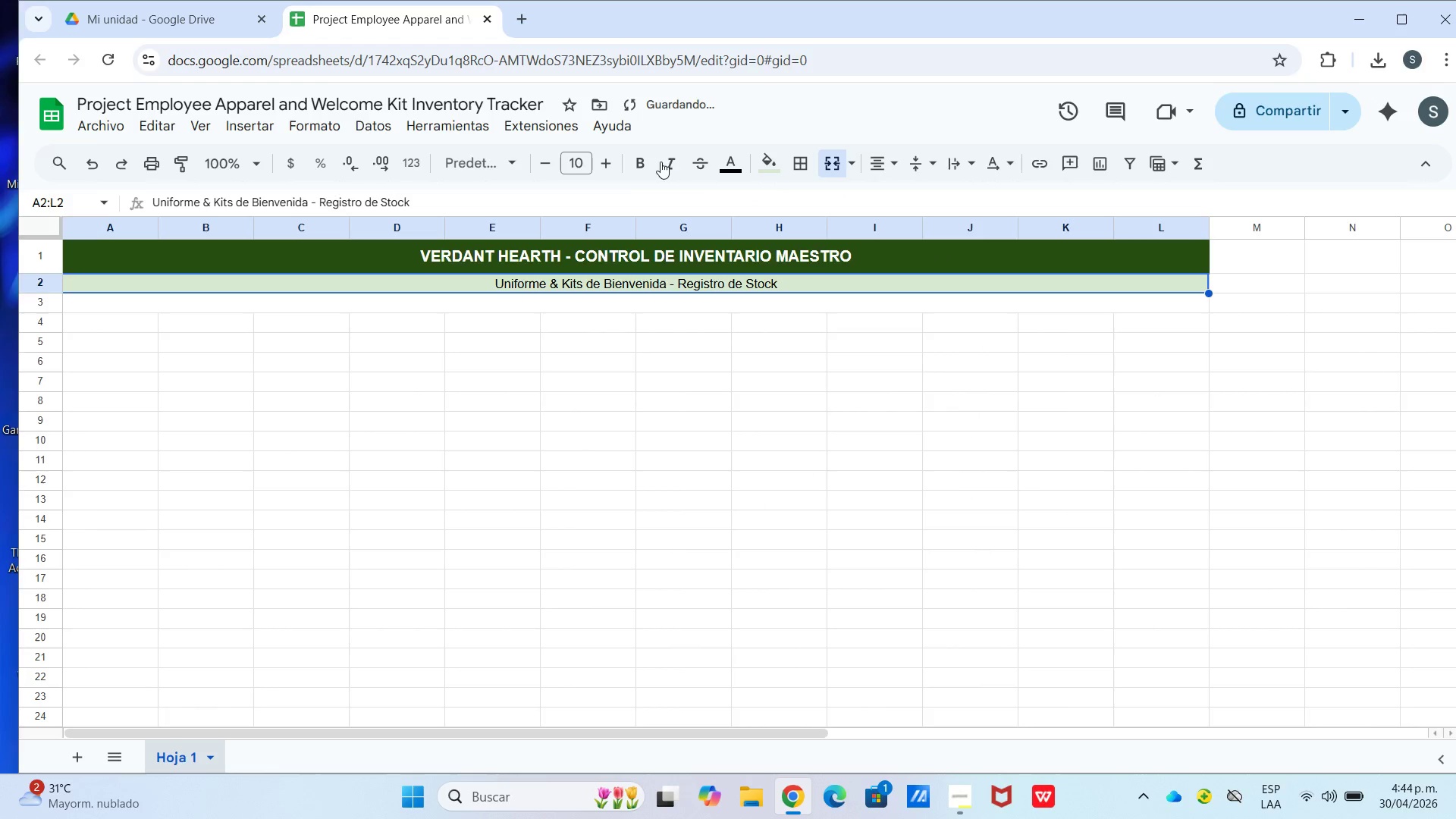 
left_click([676, 164])
 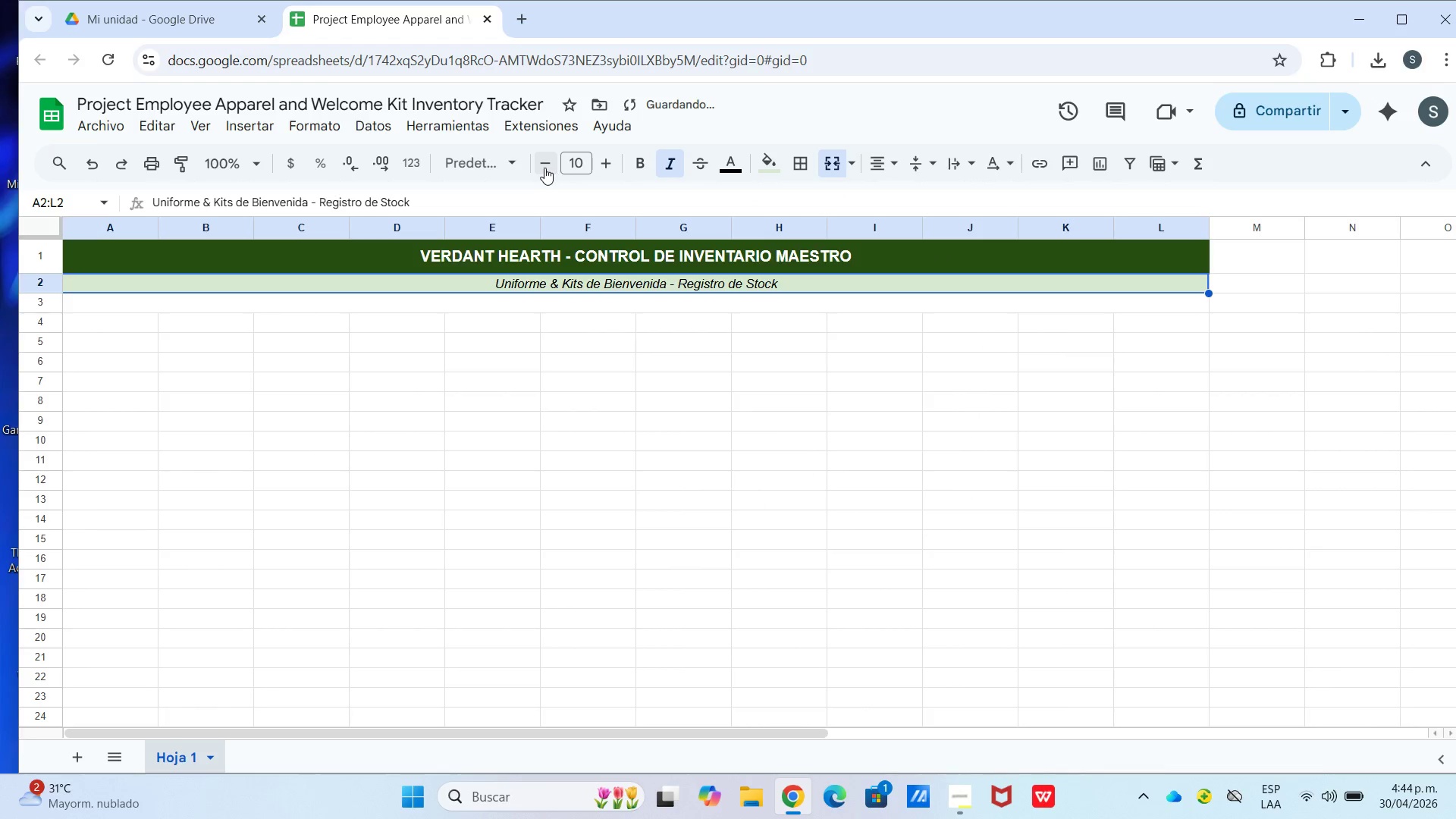 
left_click([544, 167])
 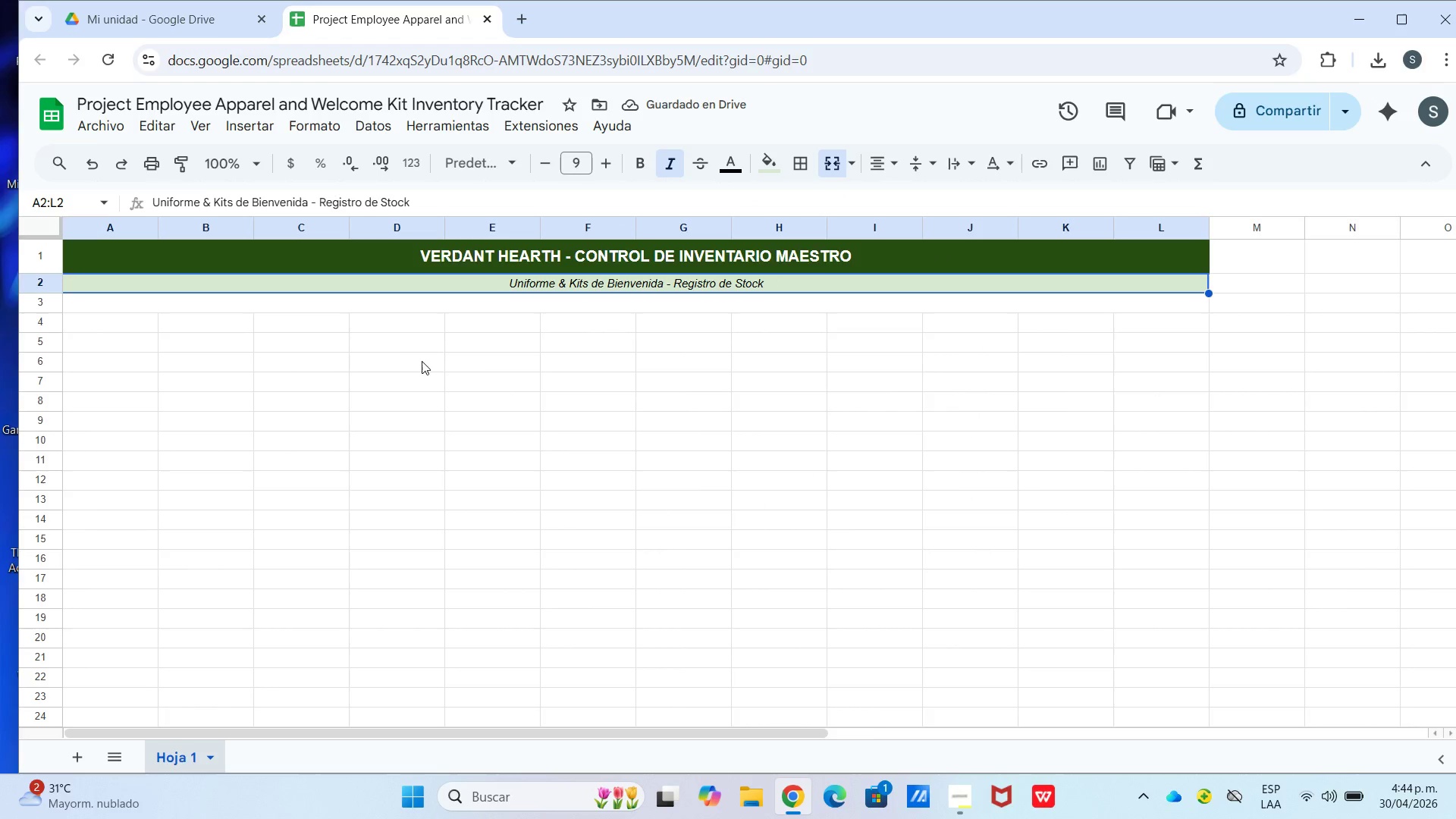 
left_click([115, 330])
 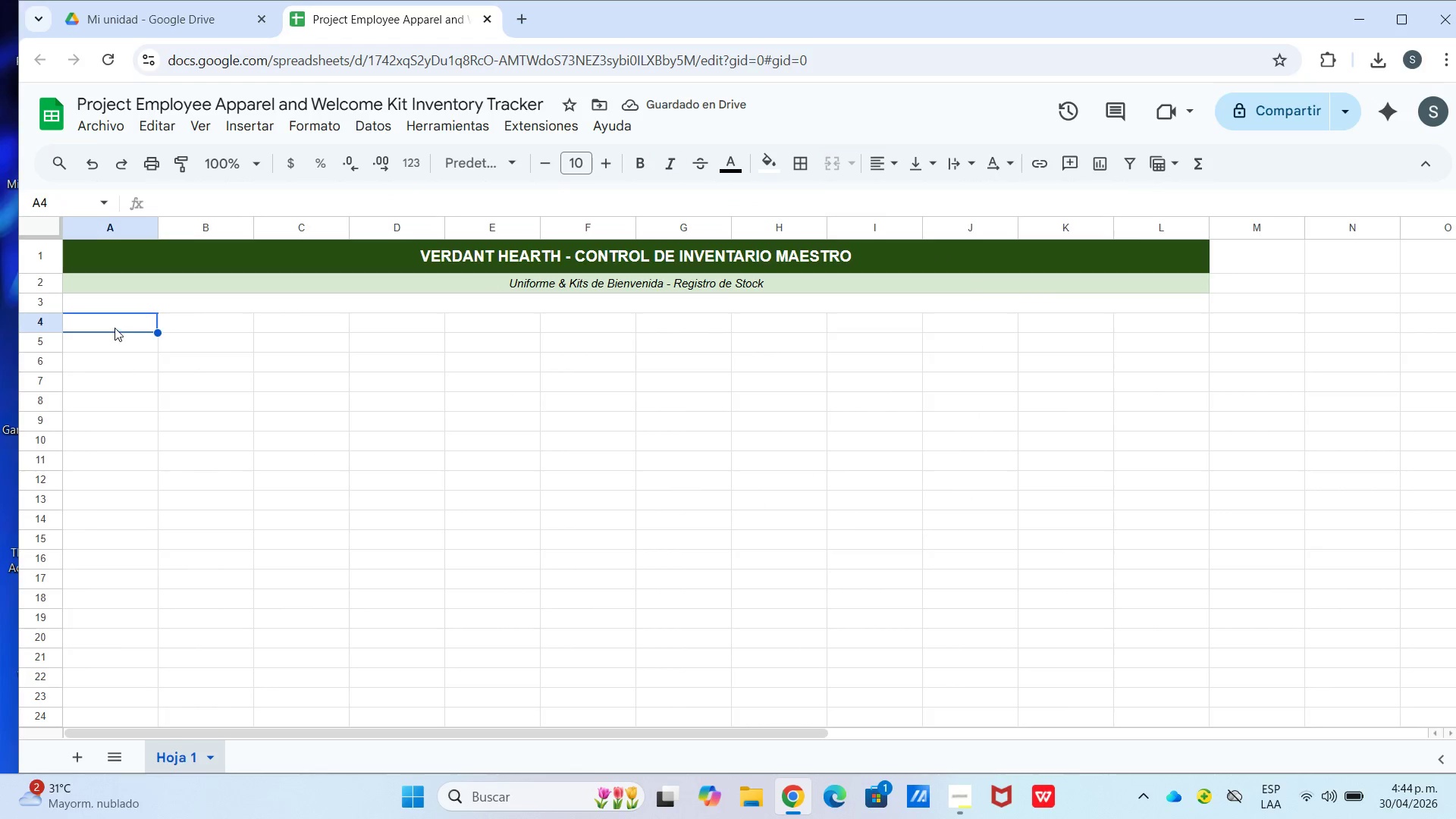 
type(ID Articuk)
key(Backspace)
type(lo)
 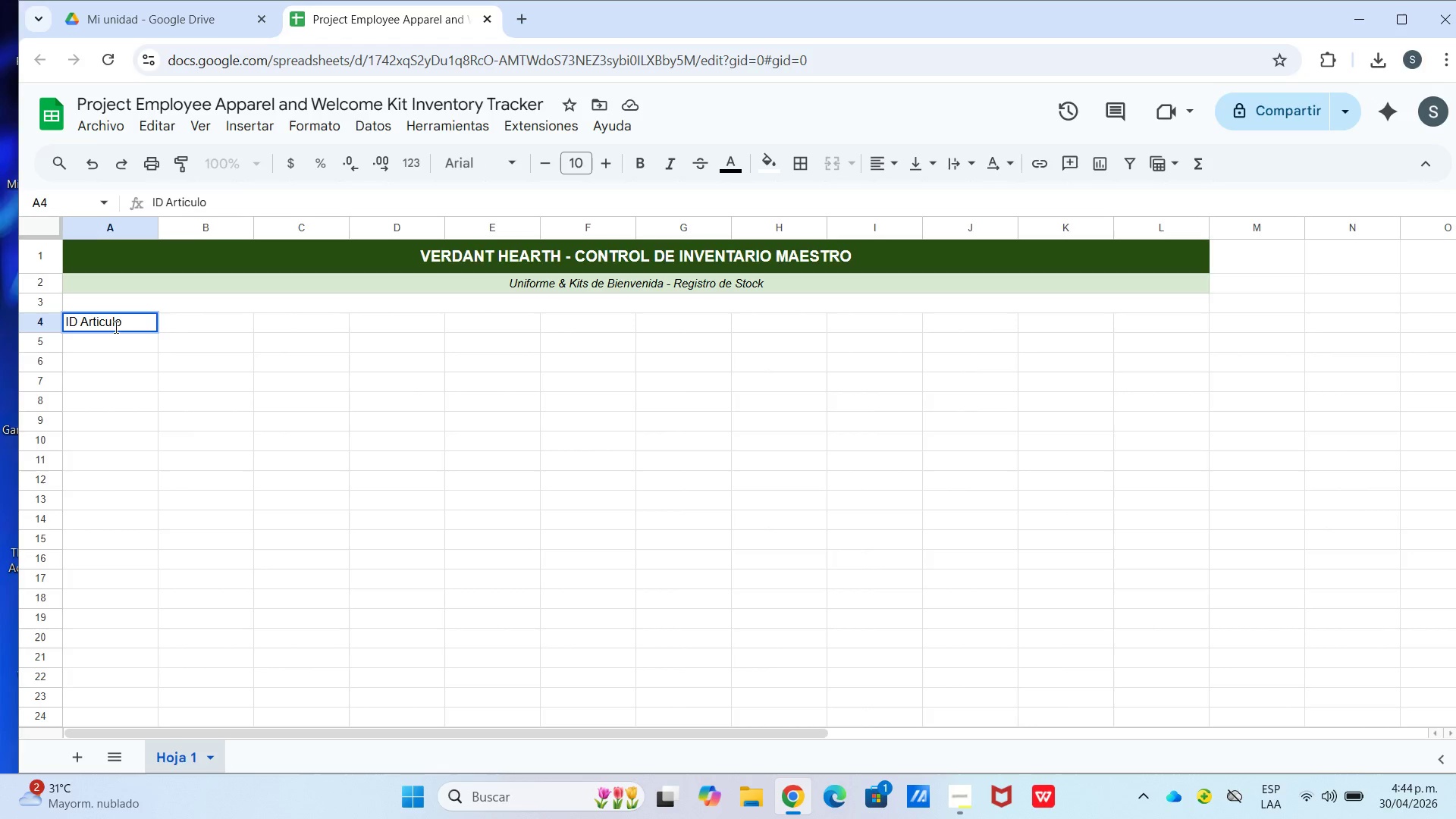 
key(Enter)
 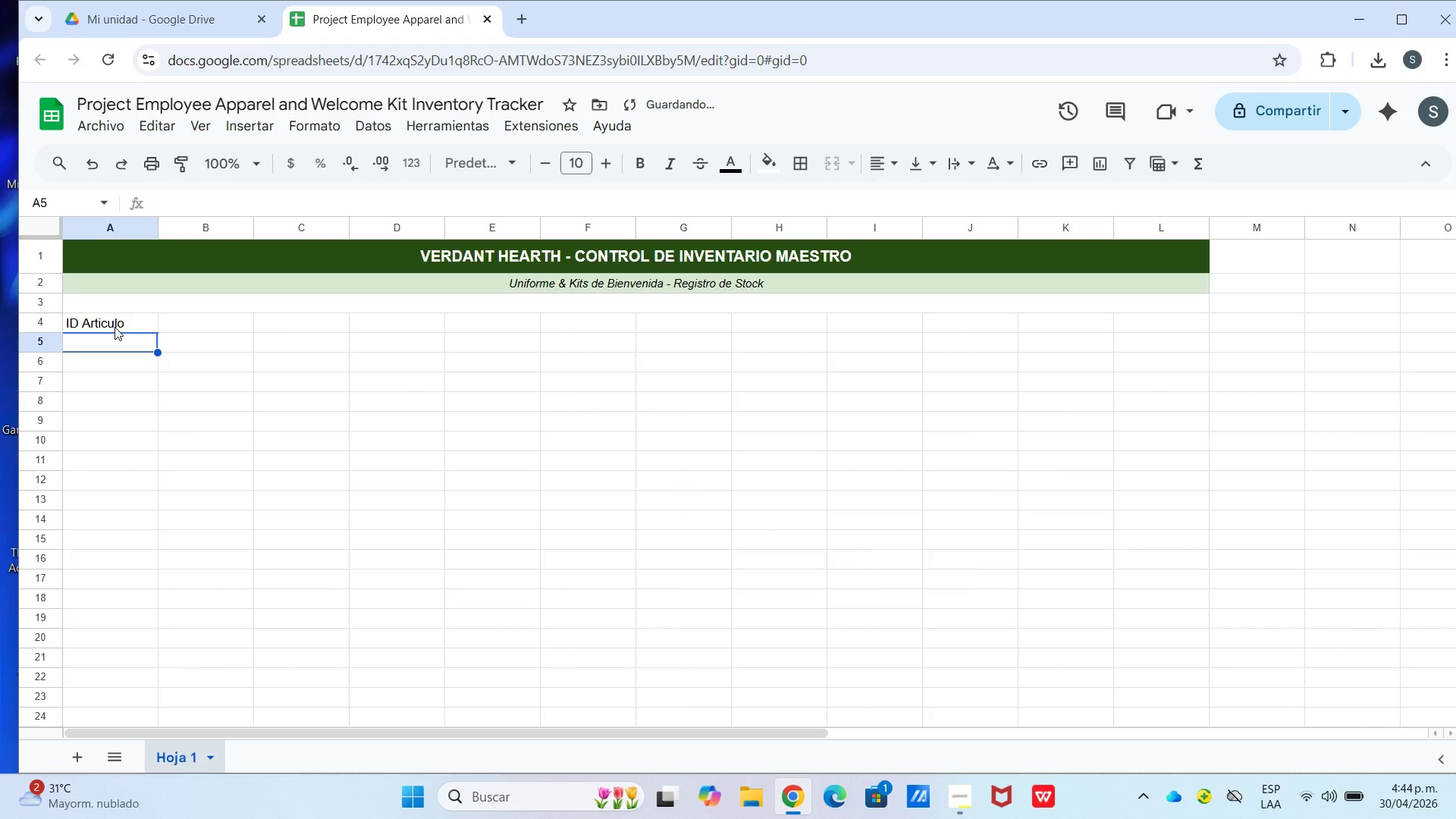 
type(Uni-001UNI-001)
 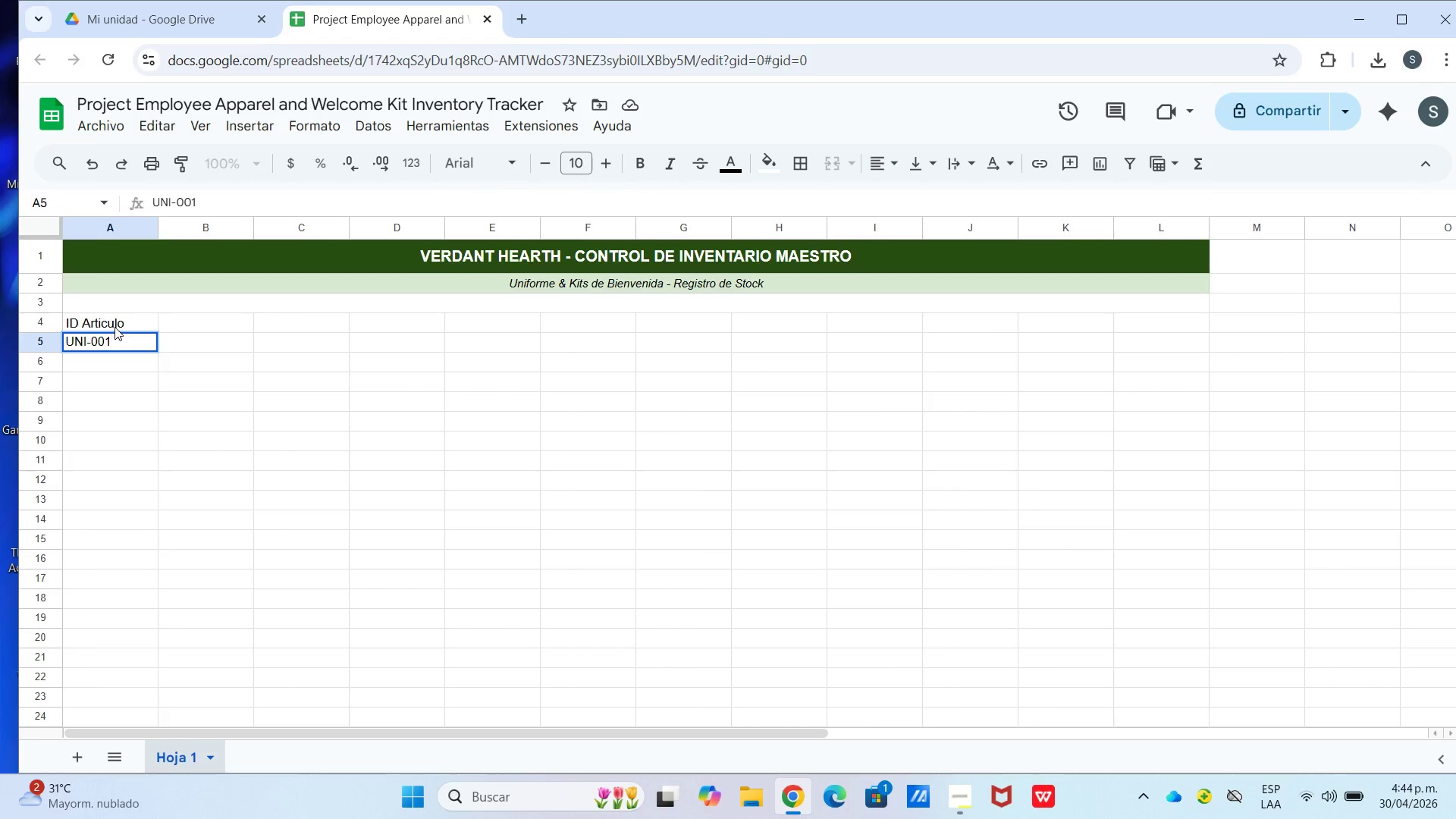 
hold_key(key=Backspace, duration=0.92)
 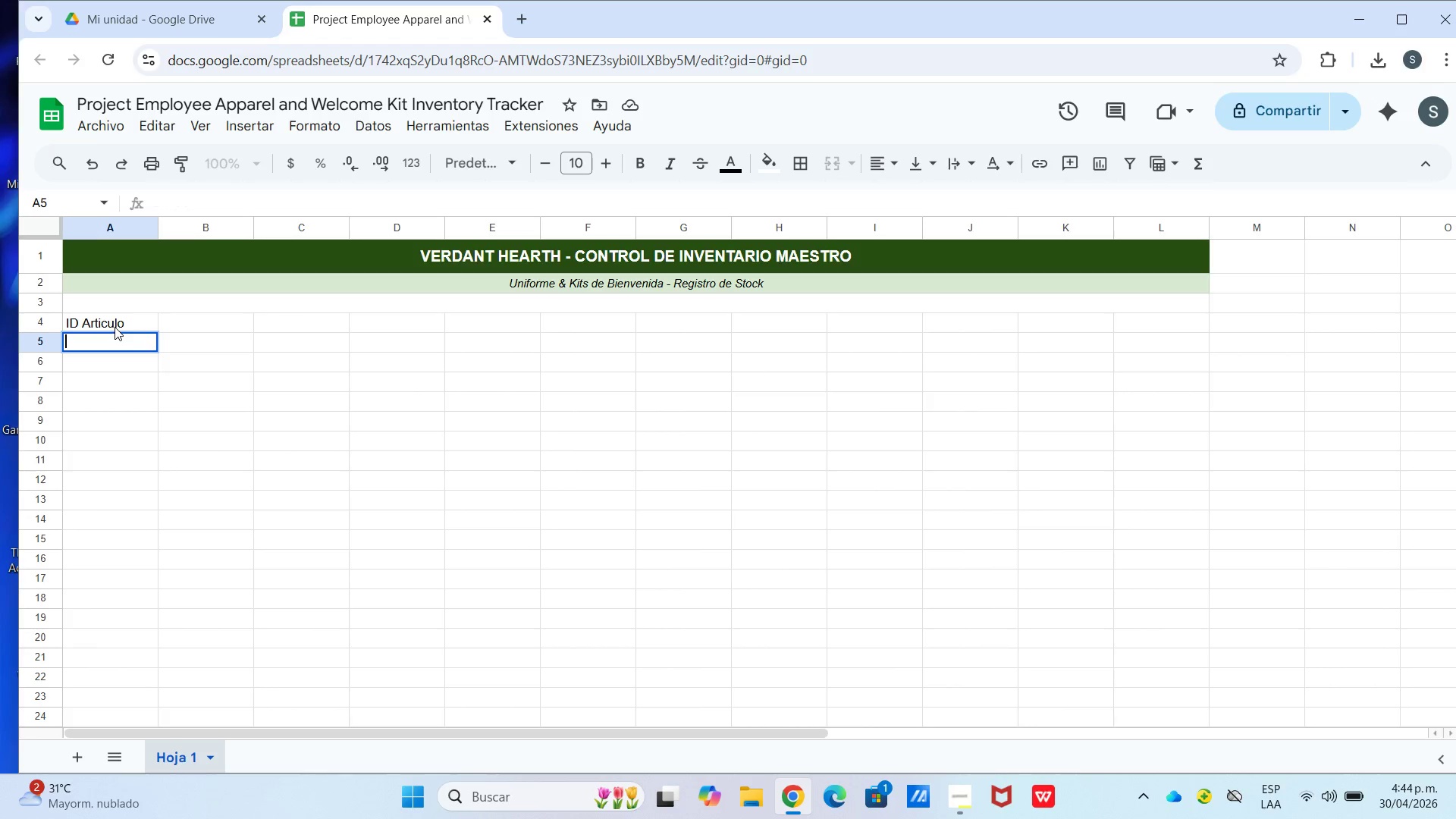 
key(Enter)
 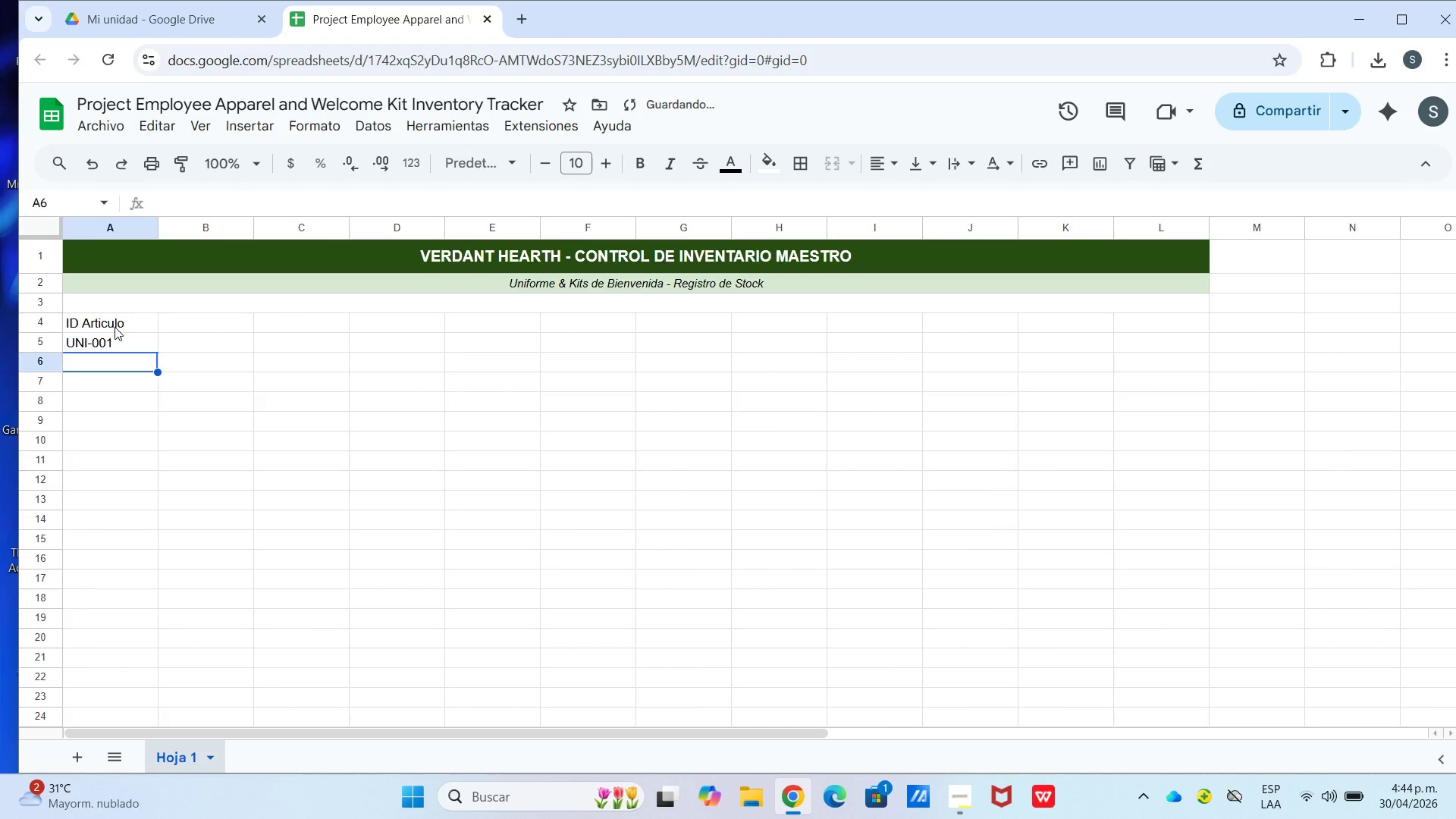 
type(Un)
key(Backspace)
key(Backspace)
type(NI-002)
 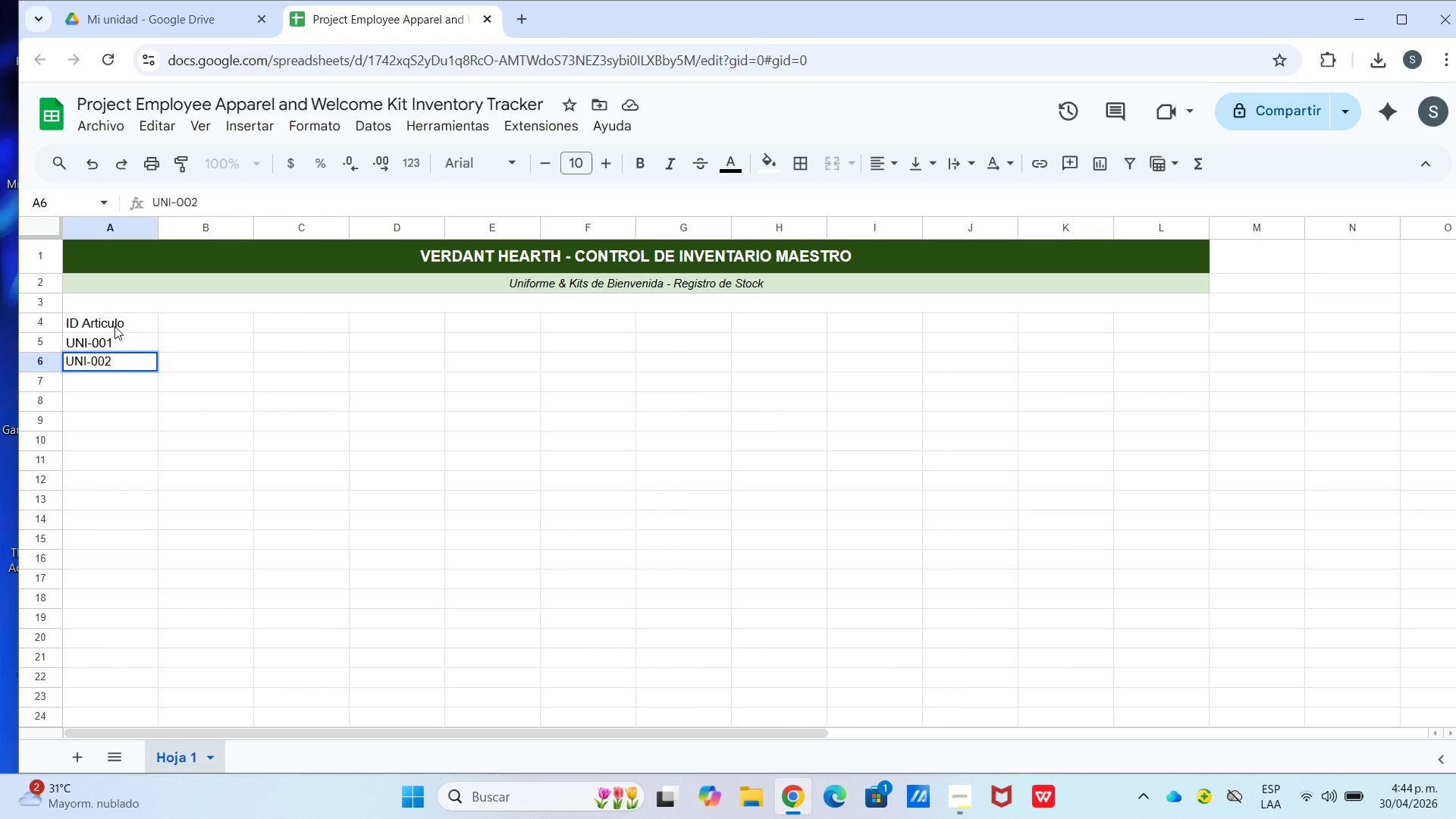 
key(Enter)
 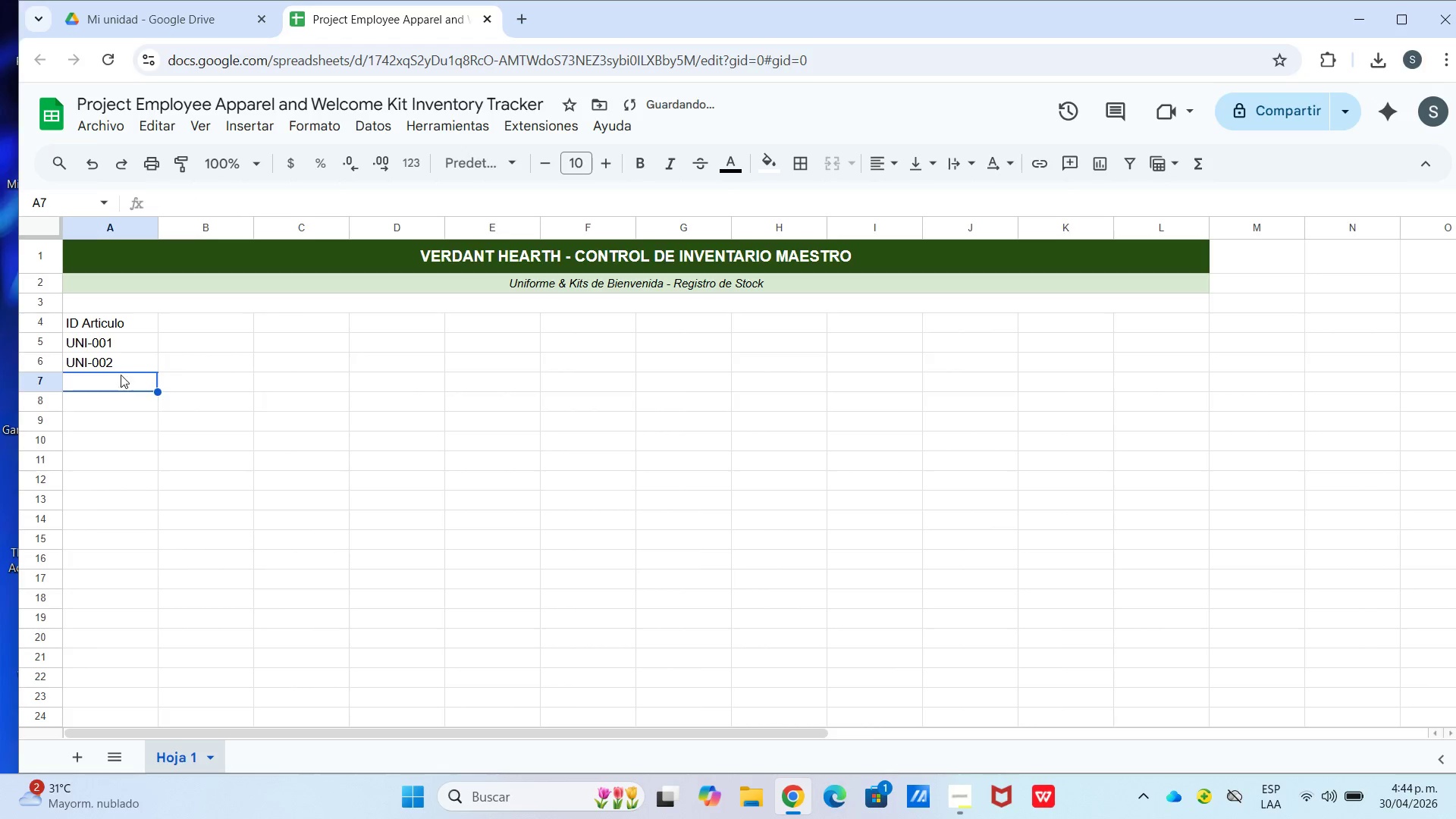 
left_click([137, 366])
 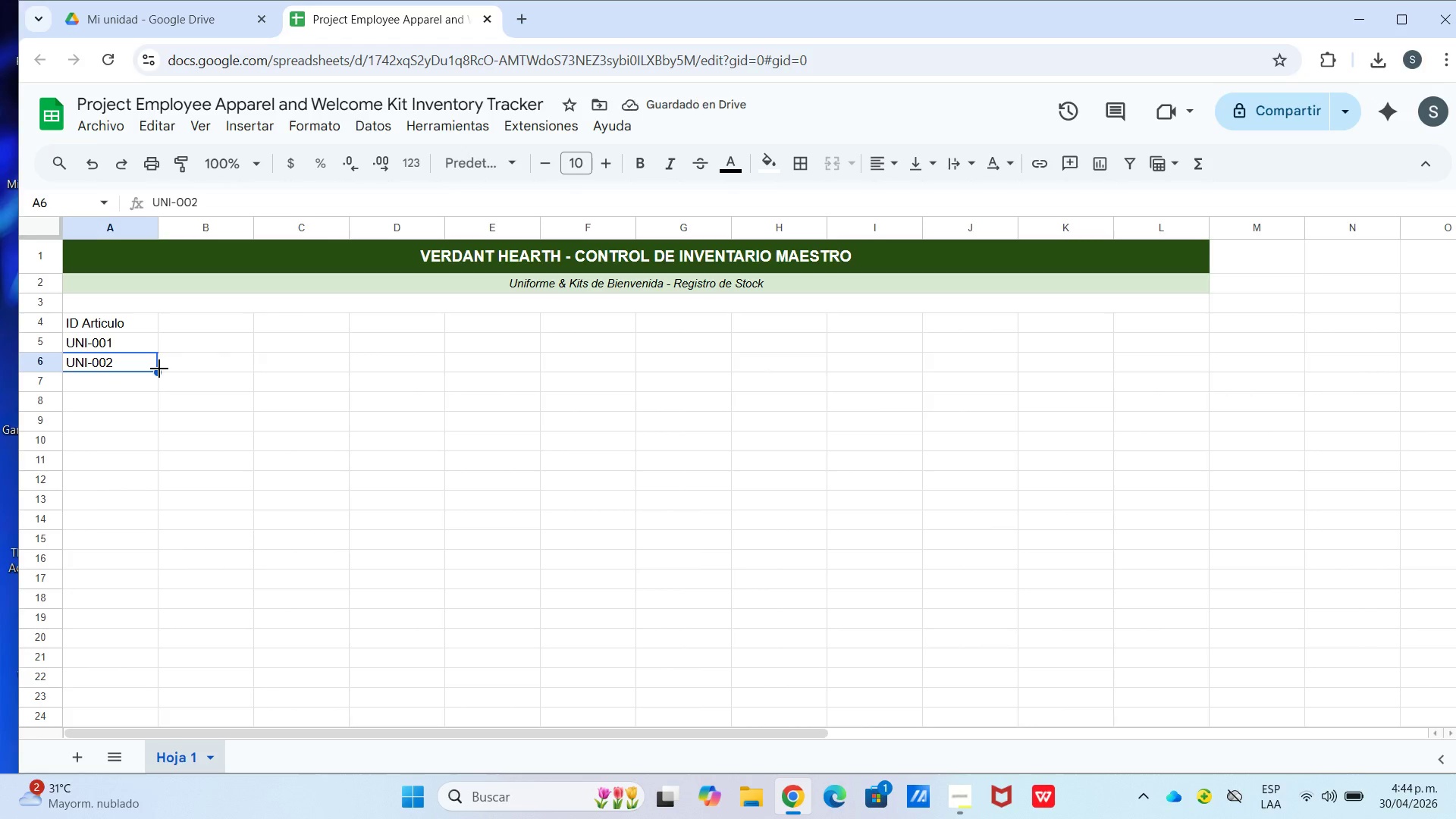 
left_click_drag(start_coordinate=[160, 369], to_coordinate=[79, 620])
 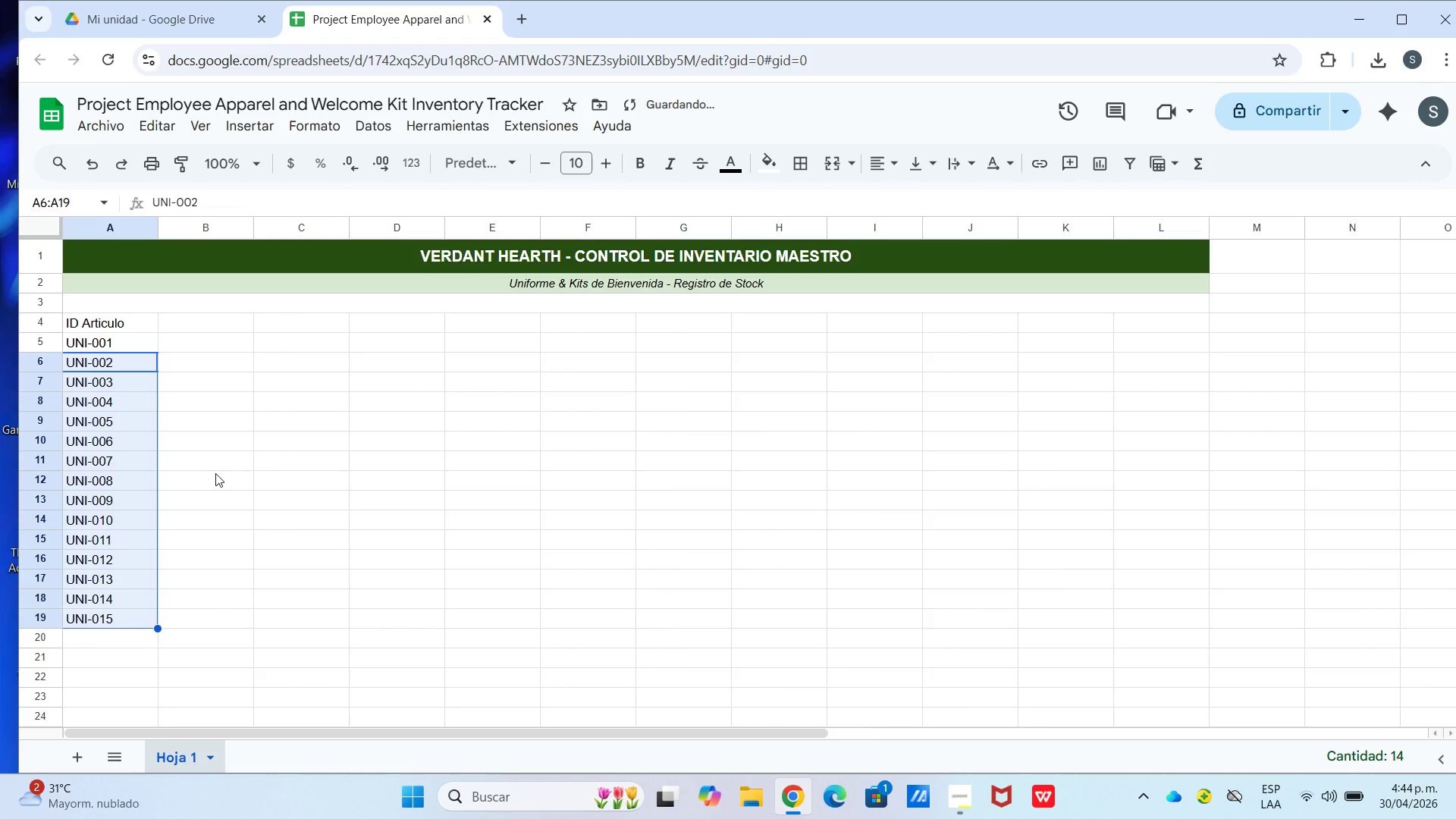 
left_click([218, 473])
 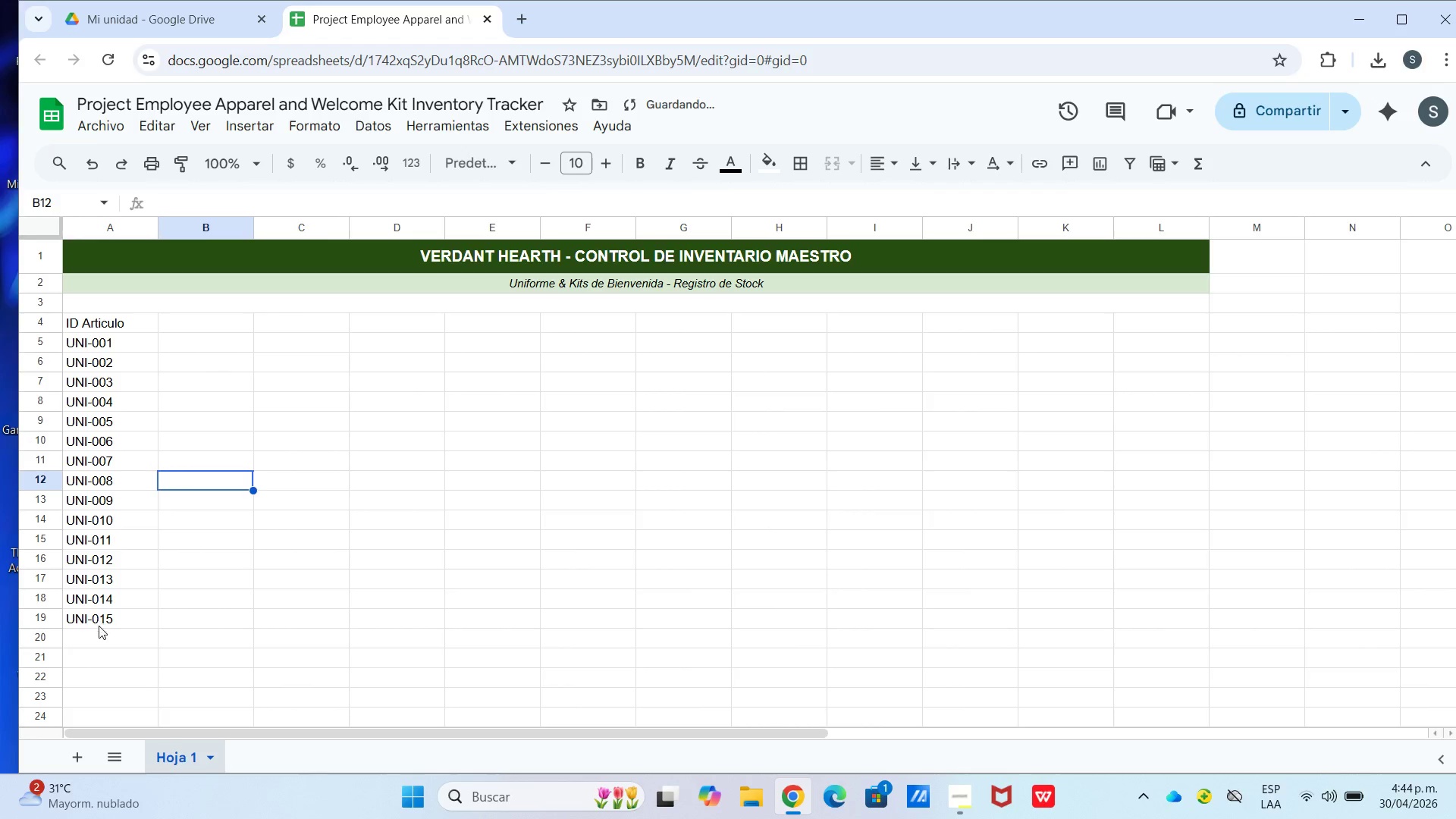 
double_click([99, 633])
 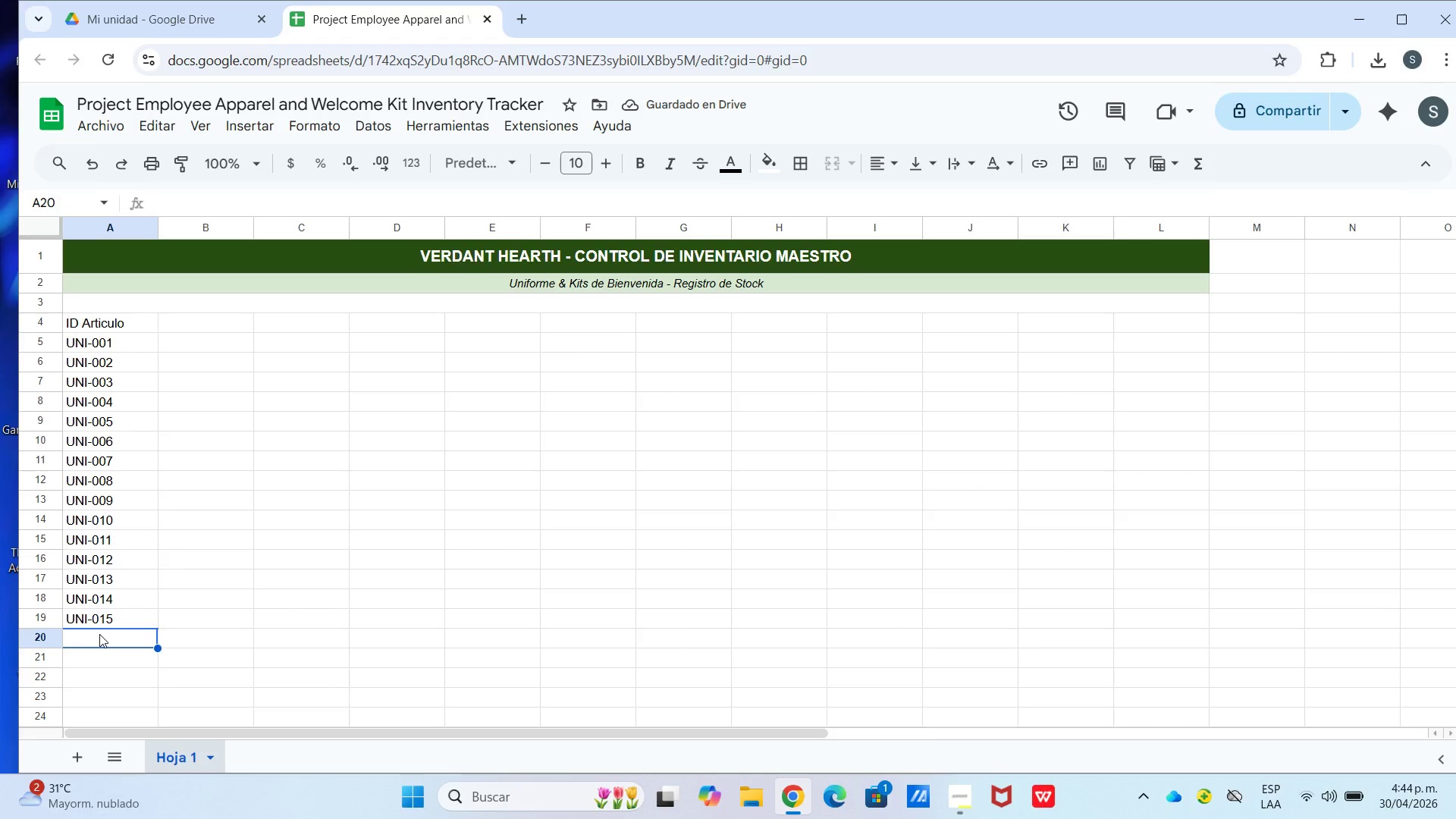 
type(TOOL-001)
 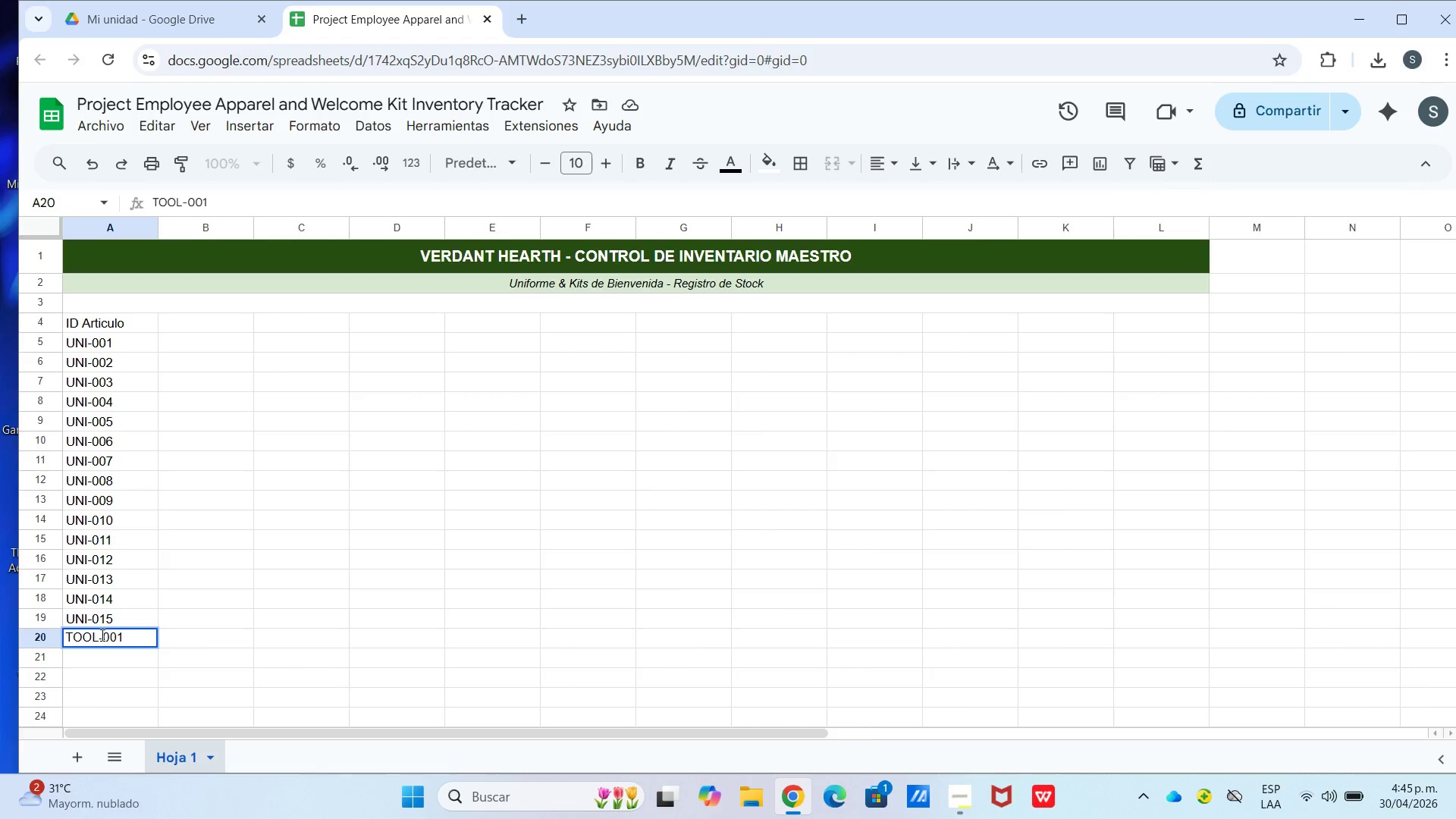 
key(Enter)
 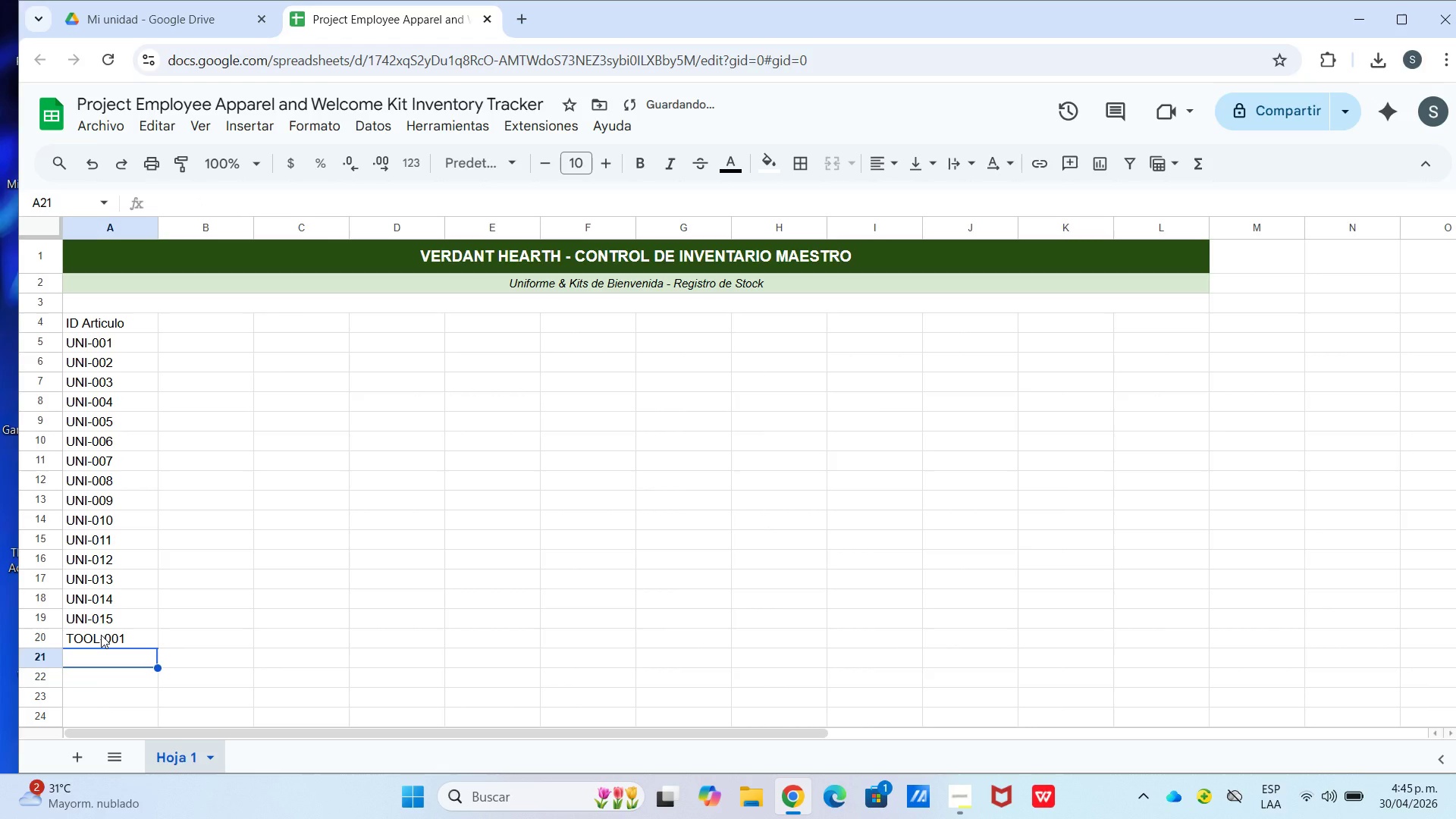 
type(TOOL-002)
 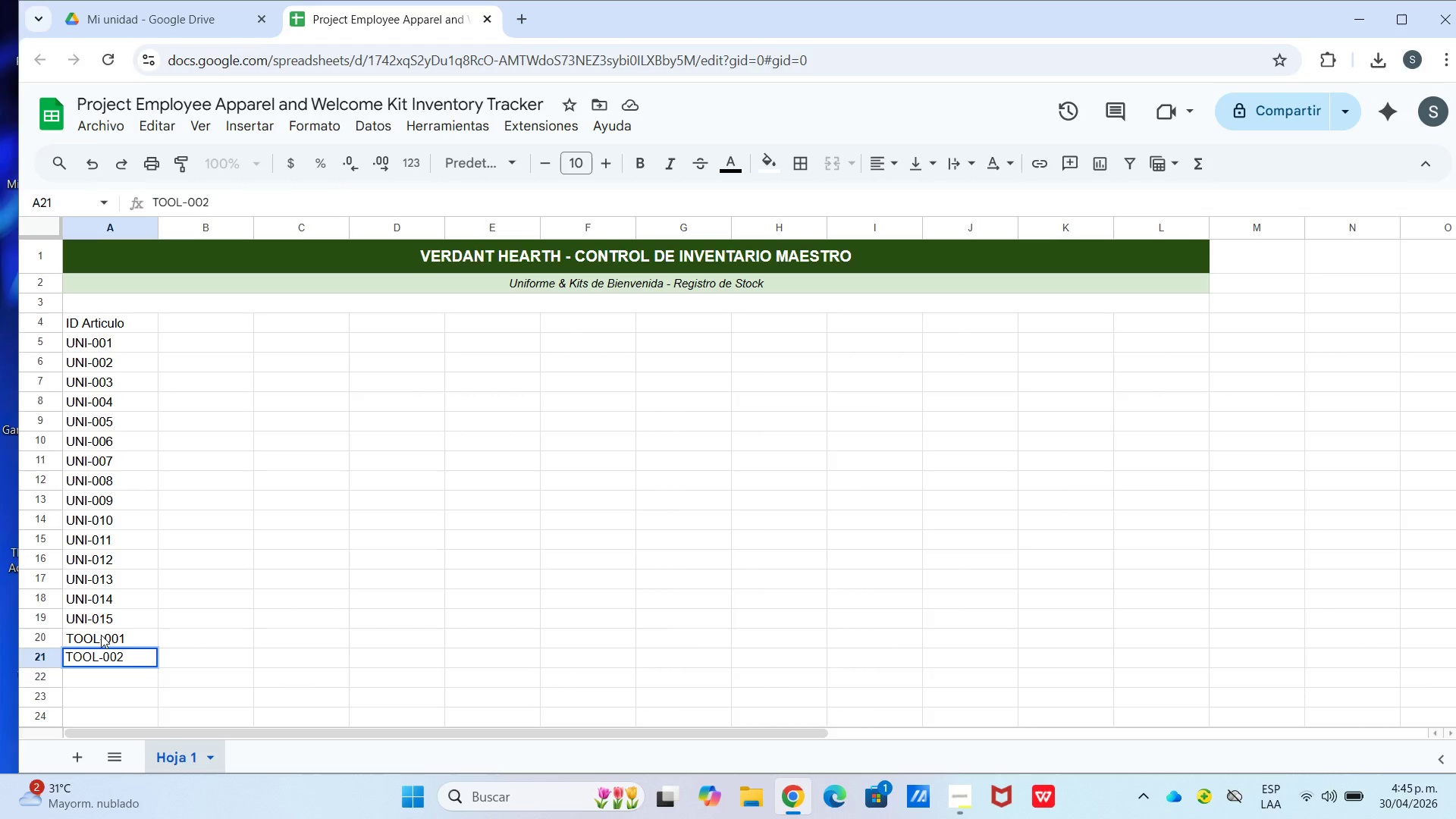 
key(Enter)
 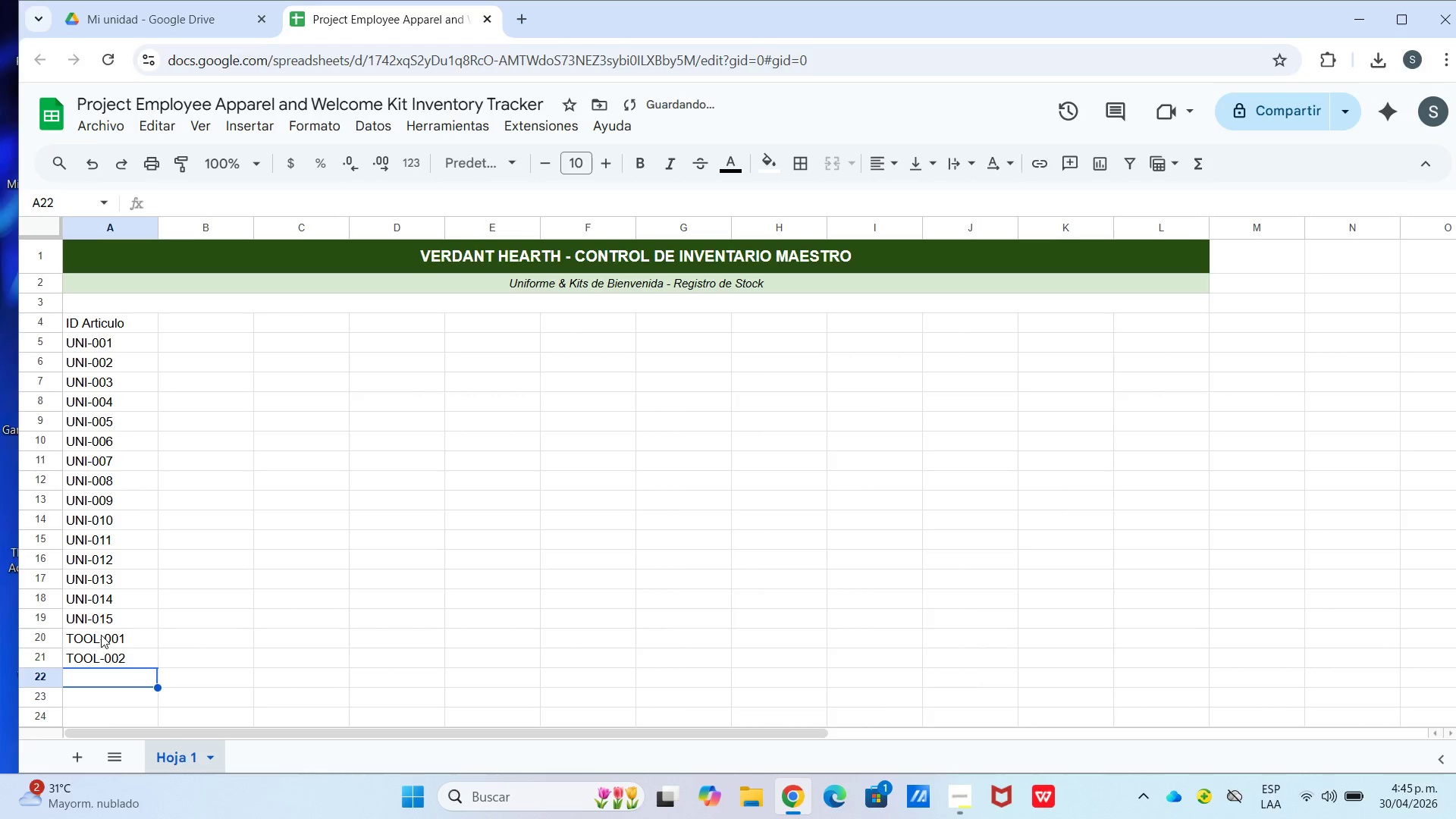 
type(TOOL-003)
 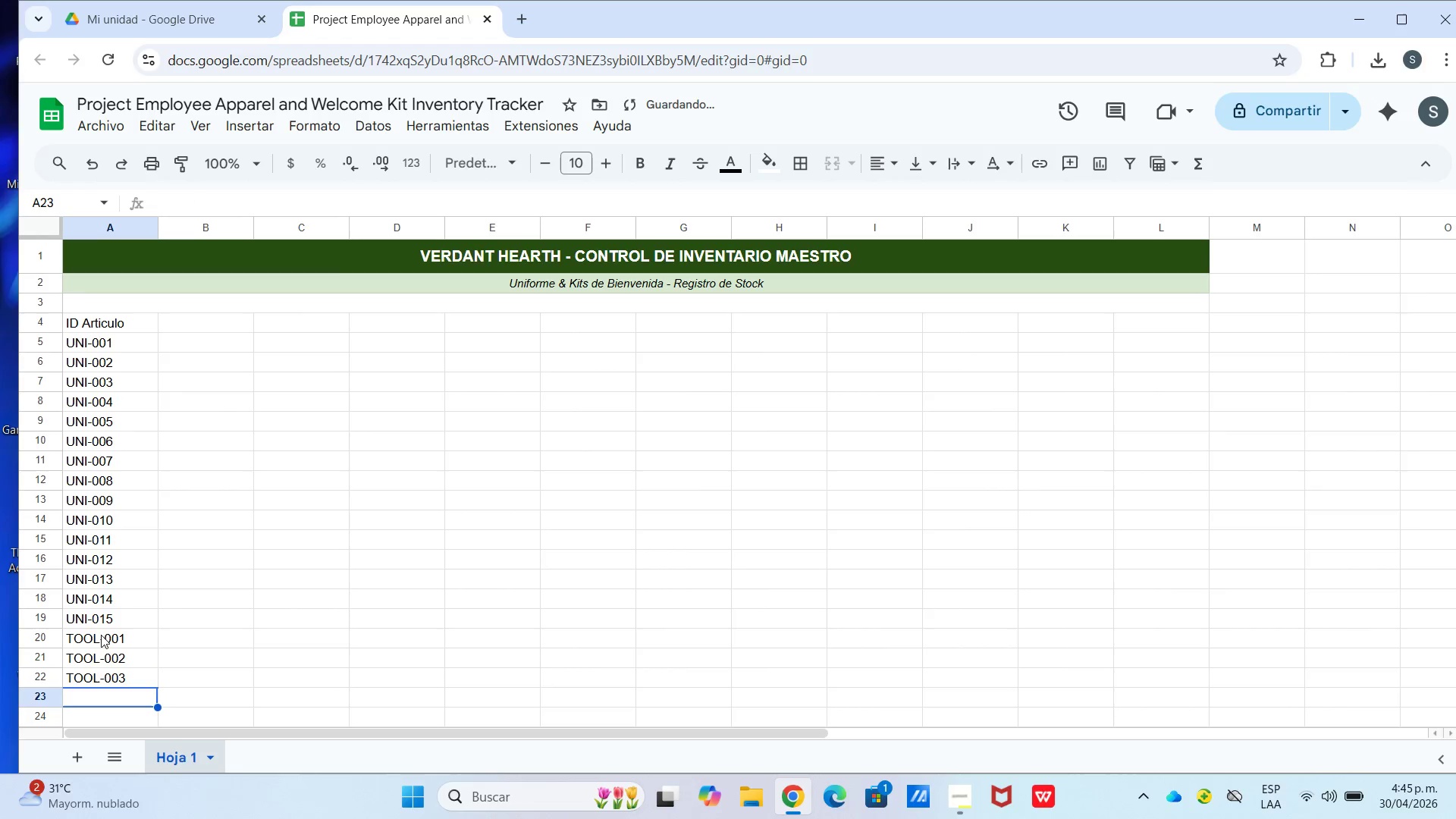 
 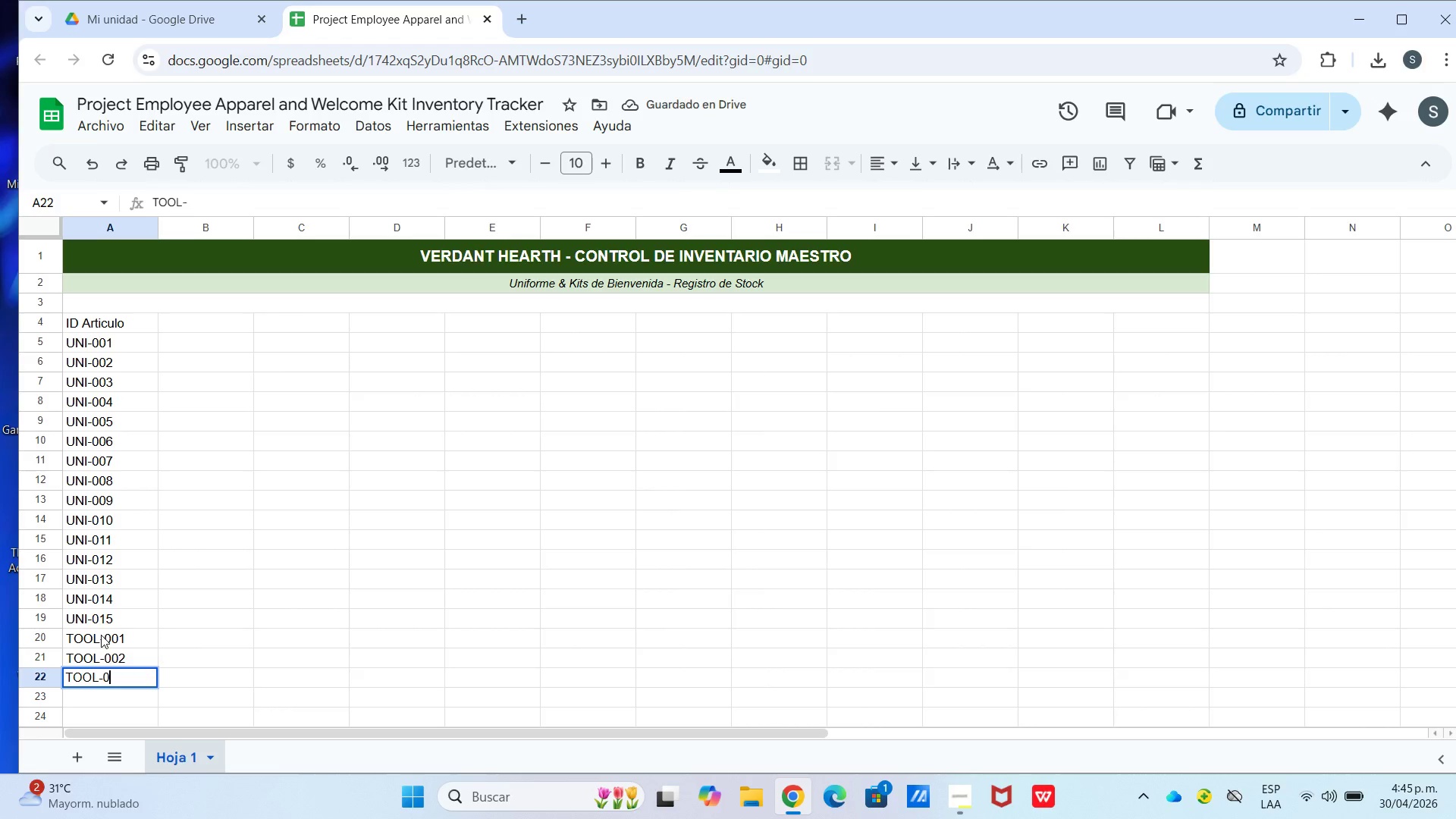 
key(Enter)
 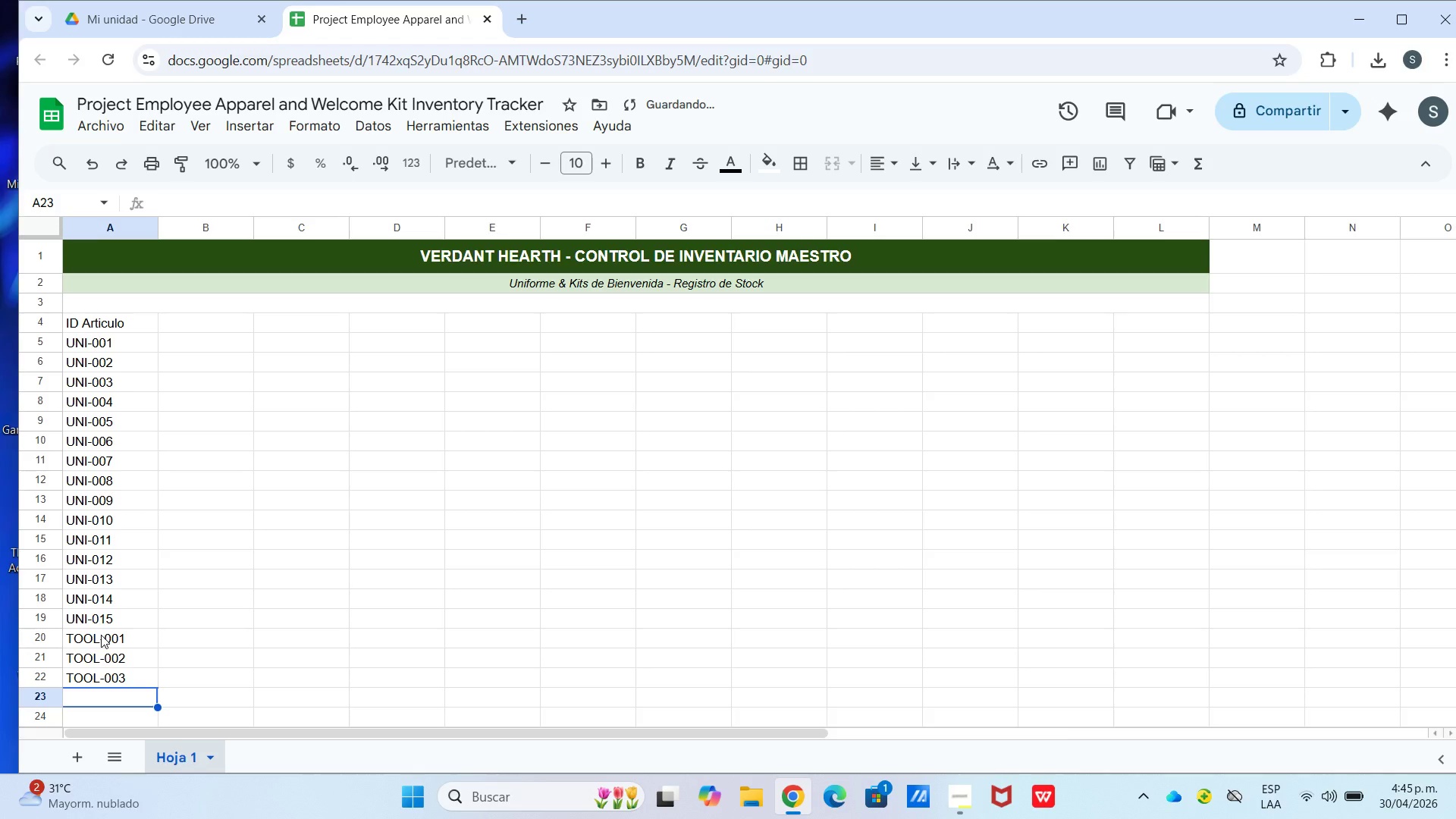 
type(TOOL-004)
 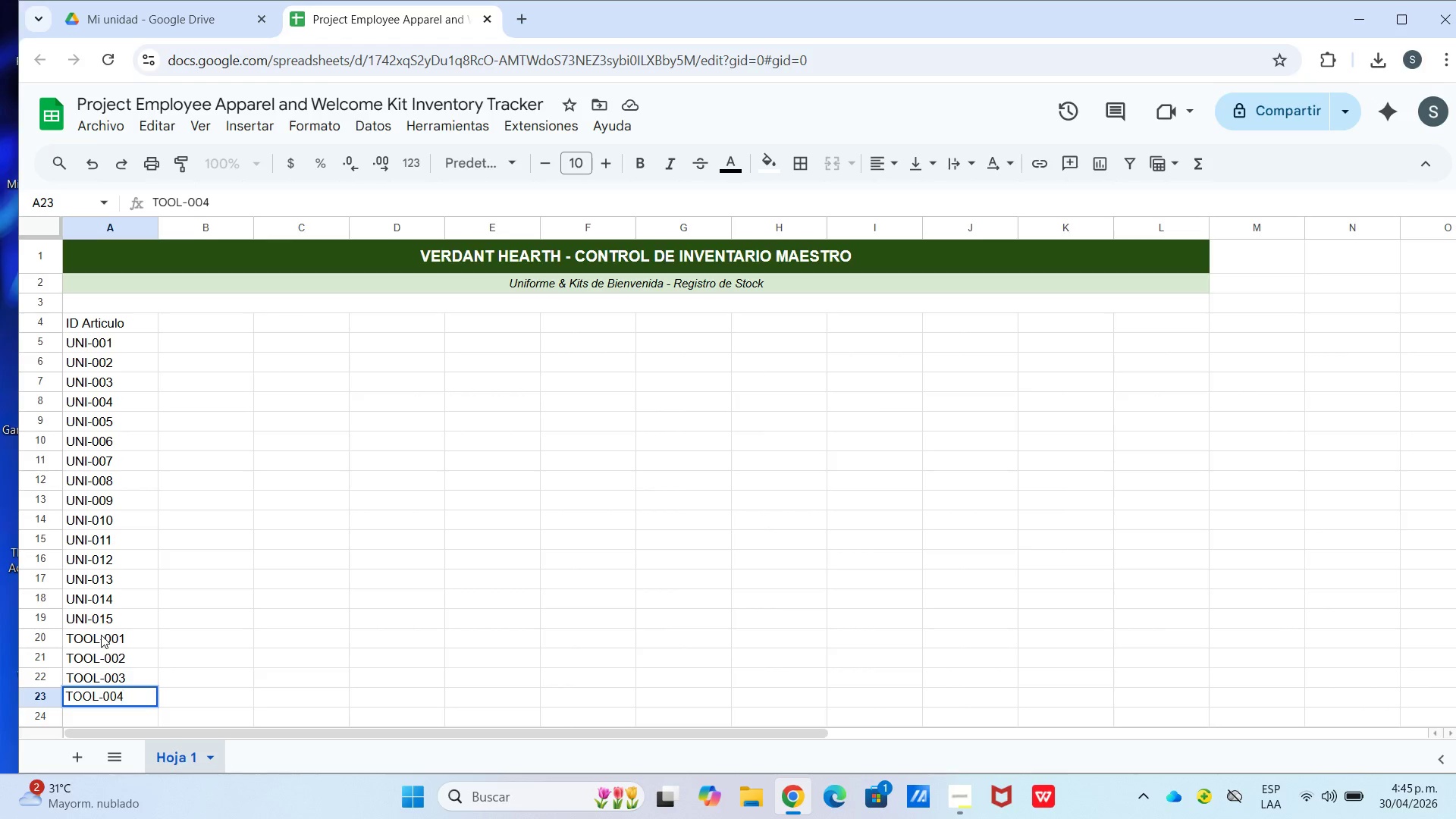 
key(Enter)
 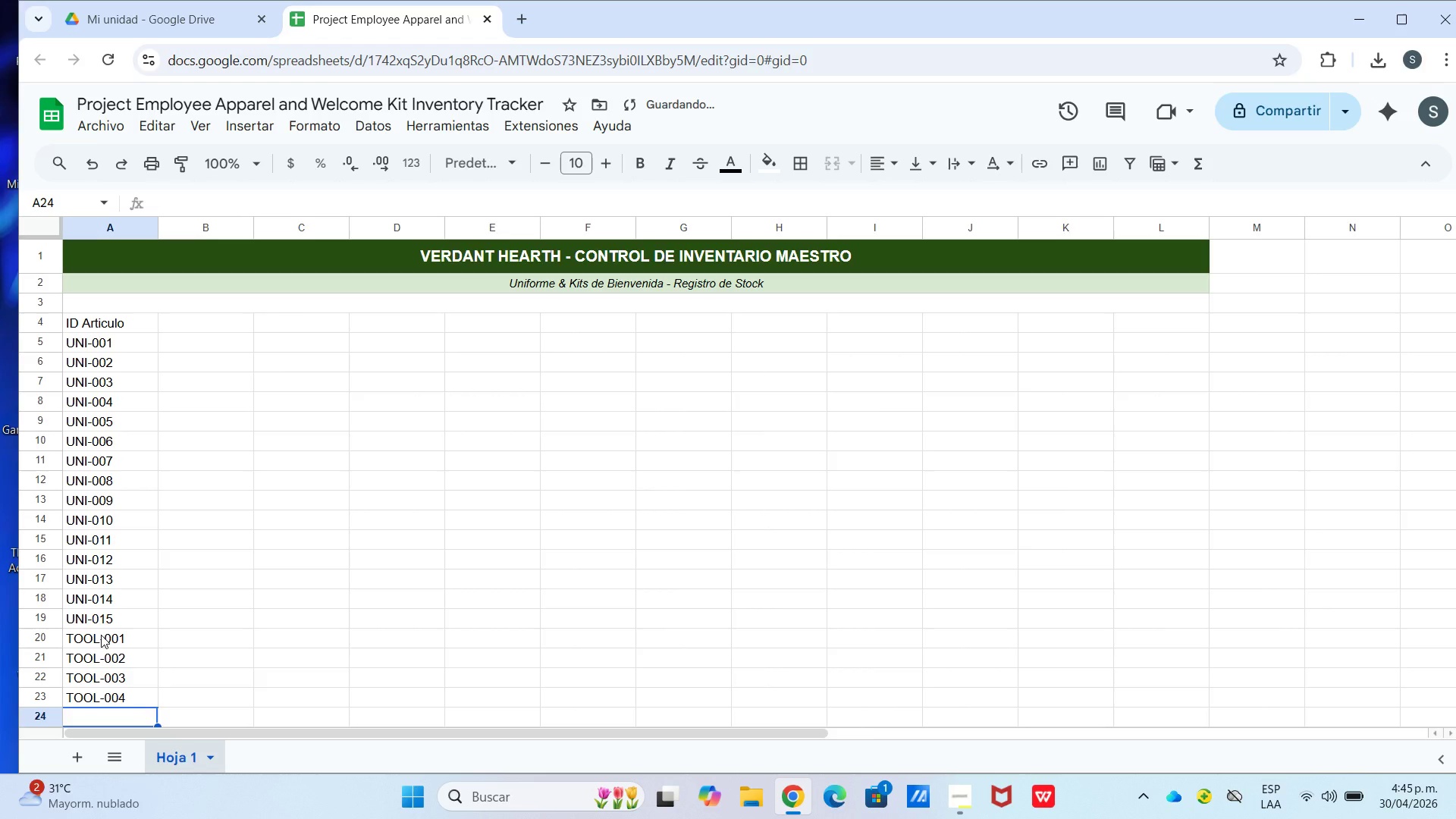 
type(GIFT-001)
 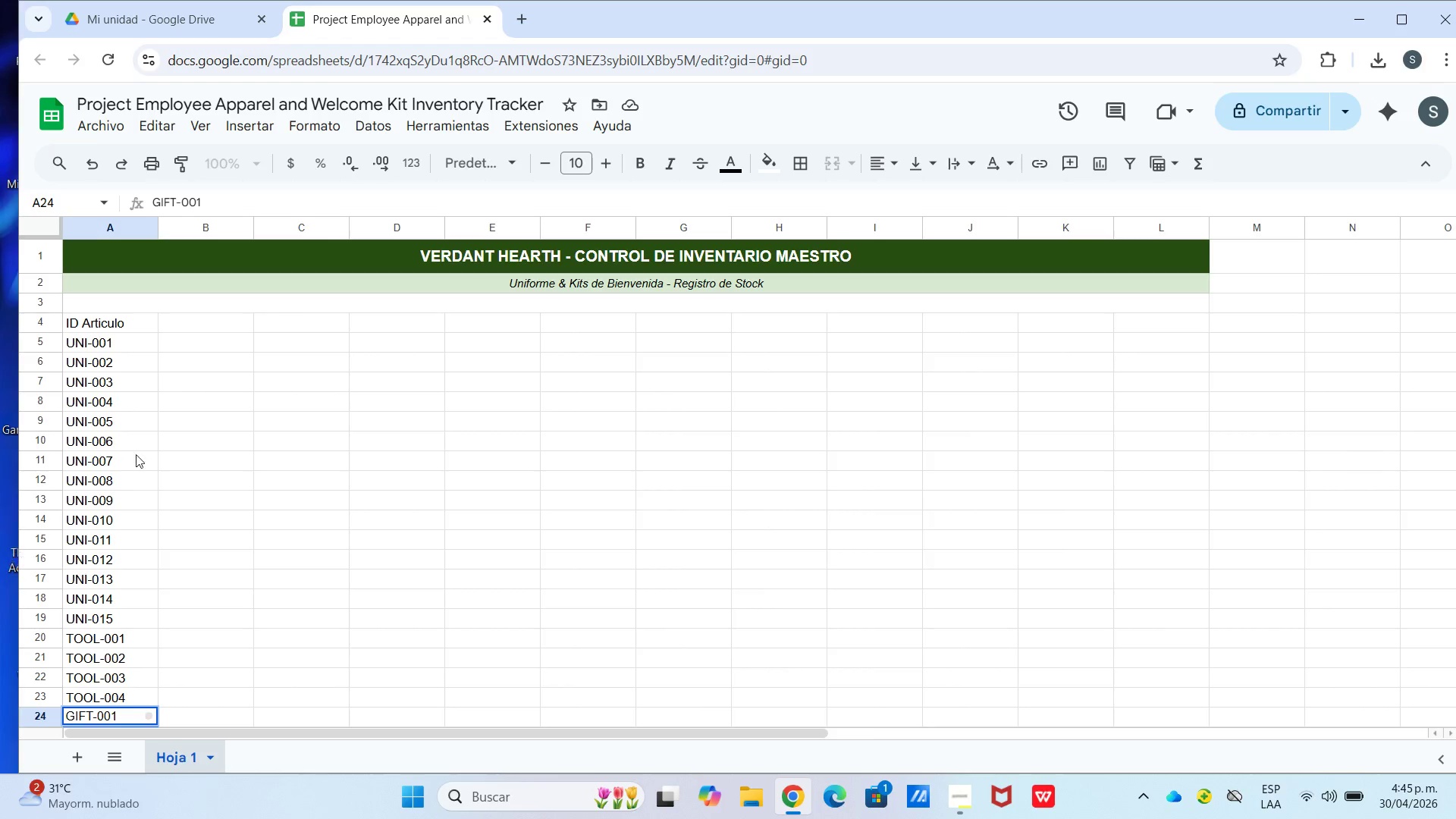 
left_click([169, 324])
 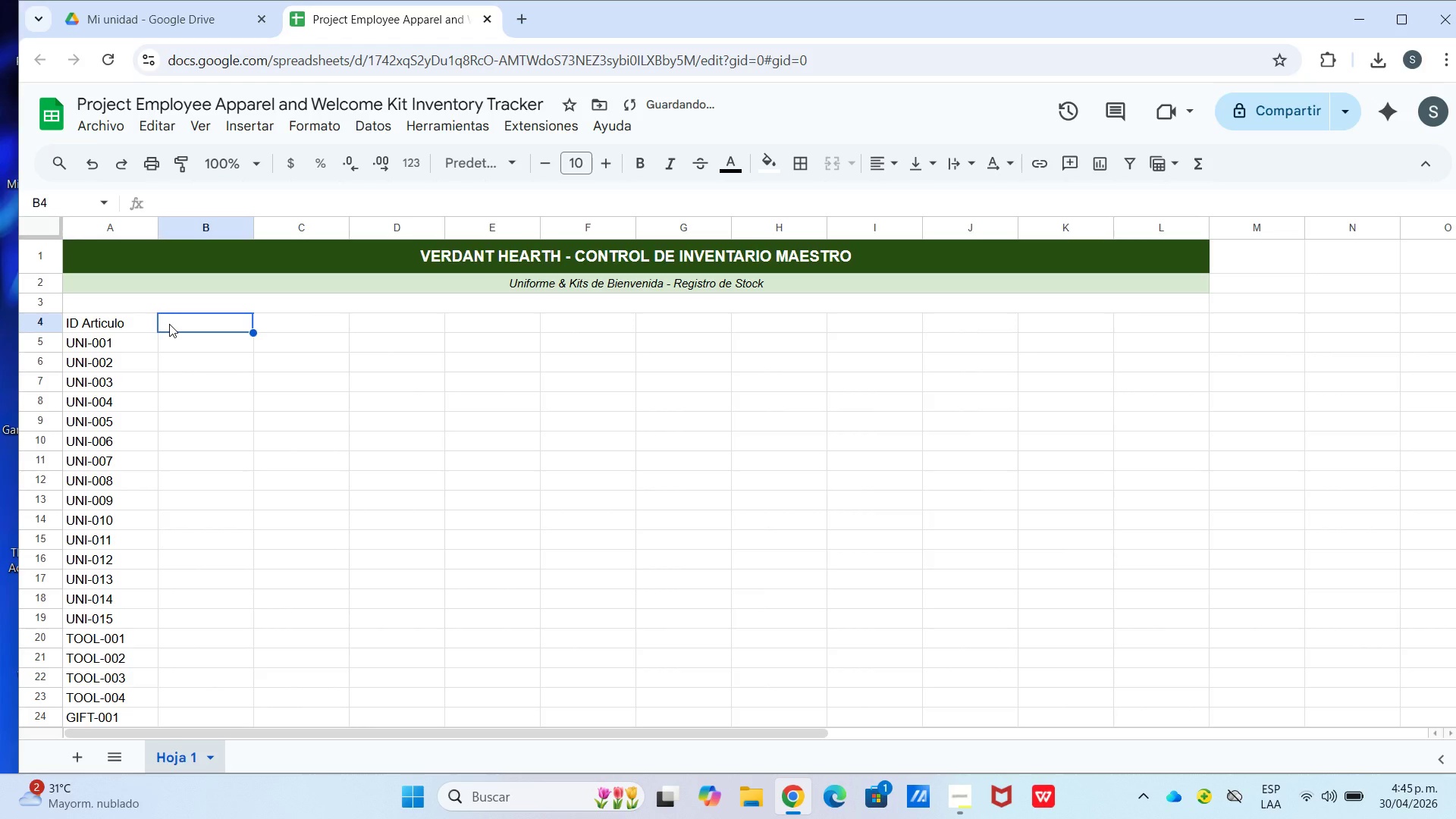 
type(Categoir)
key(Backspace)
key(Backspace)
type(ria)
 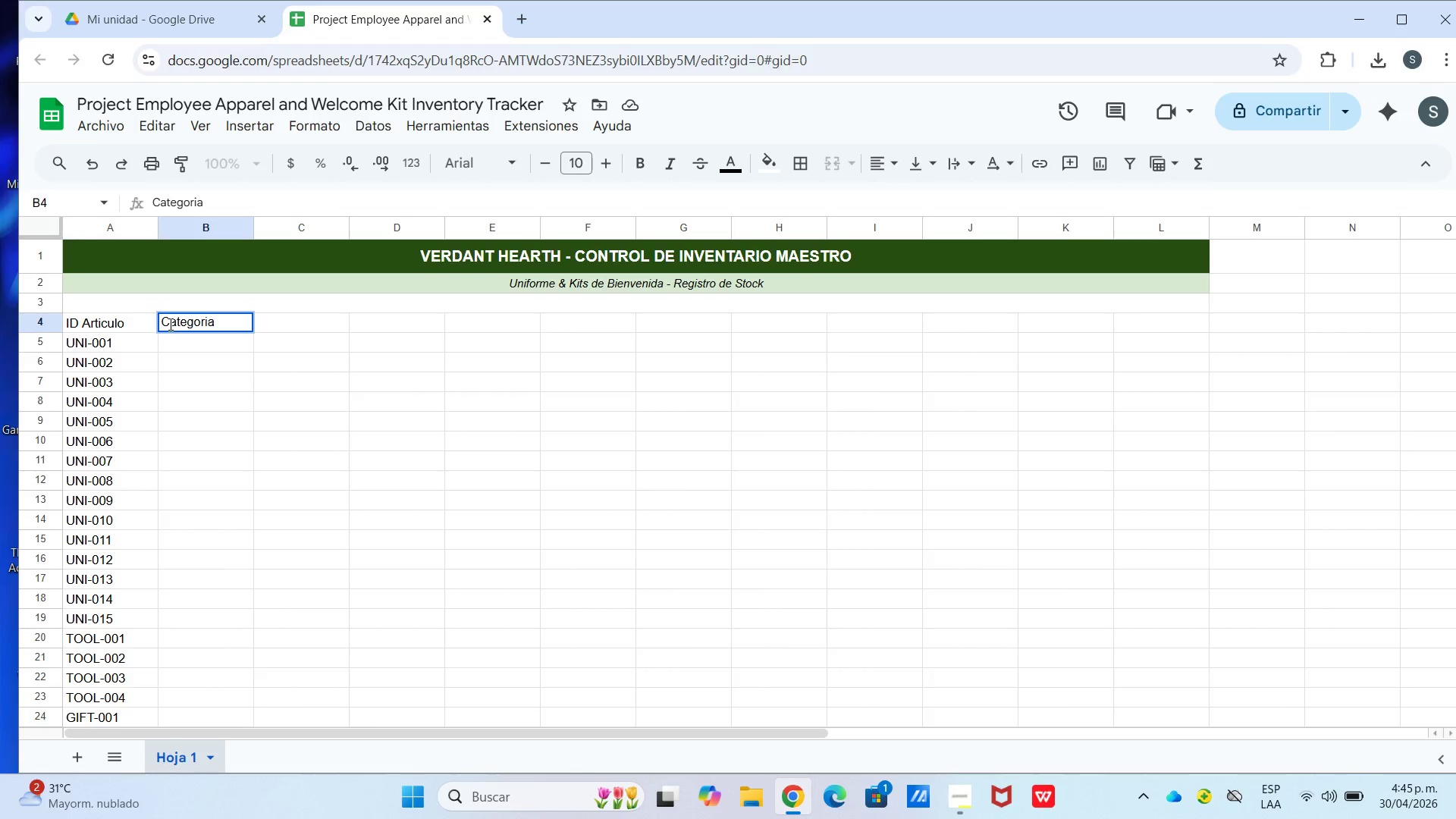 
key(ArrowRight)
 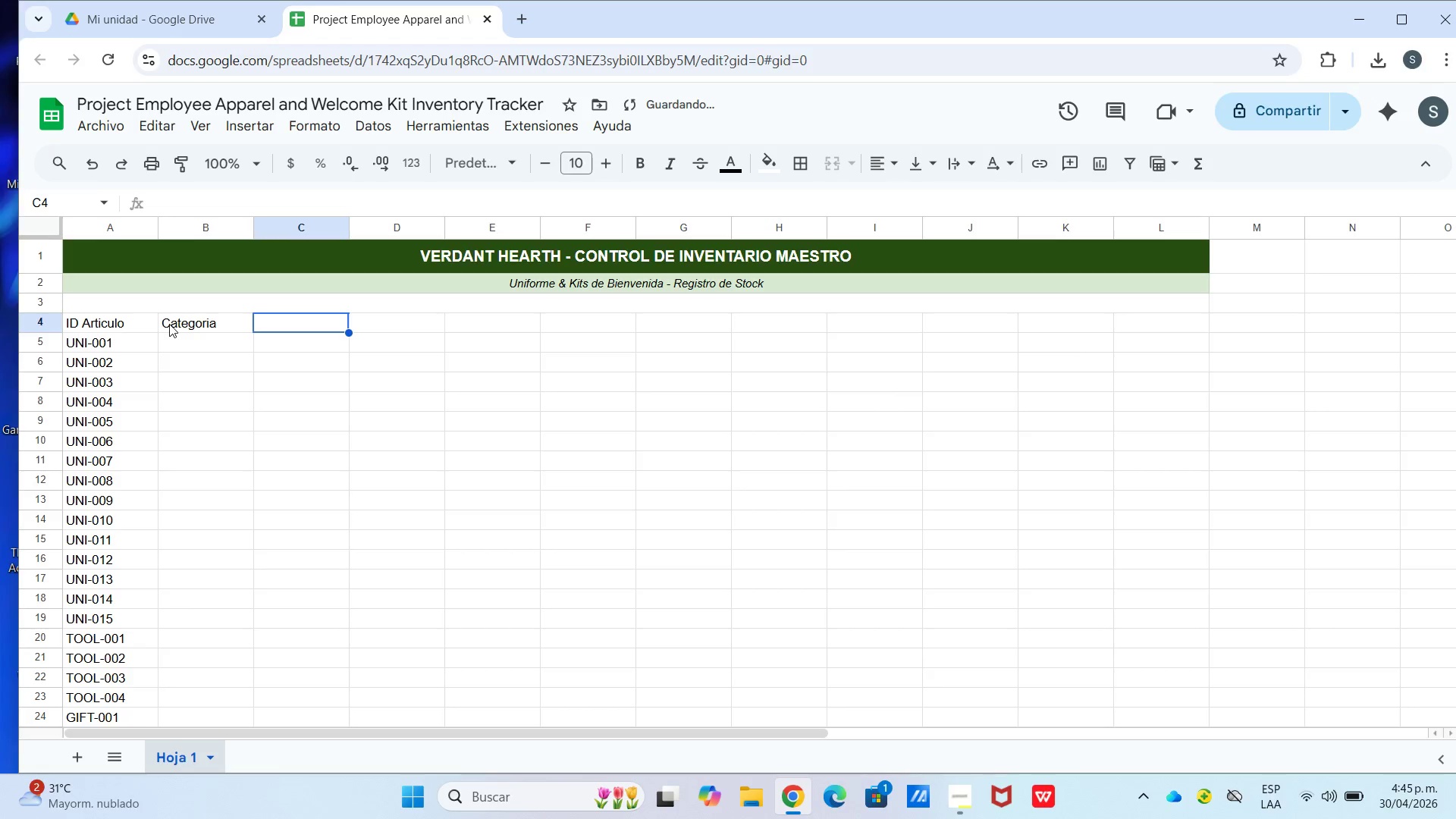 
type(Nombre del Articulo)
 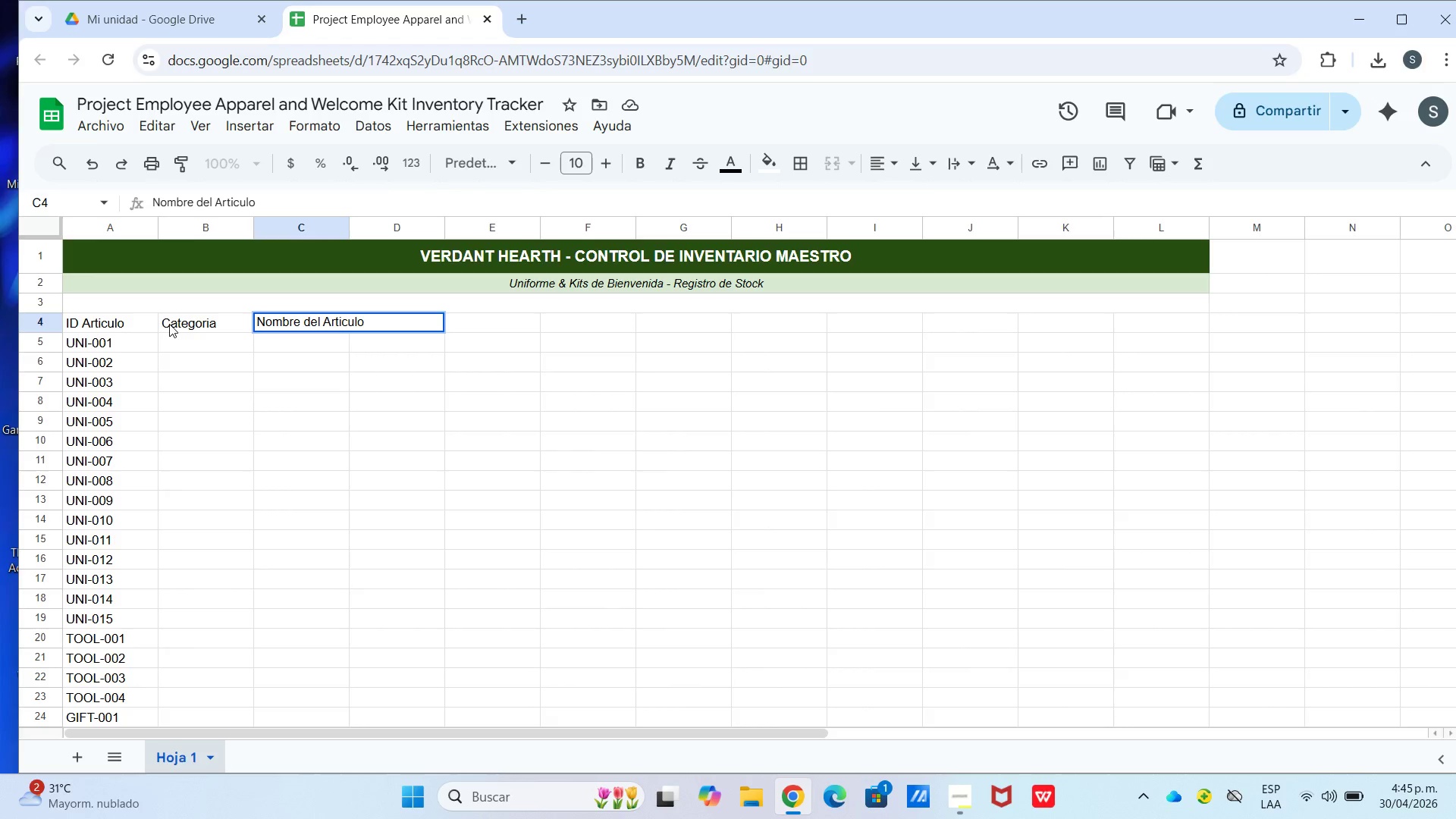 
key(ArrowRight)
 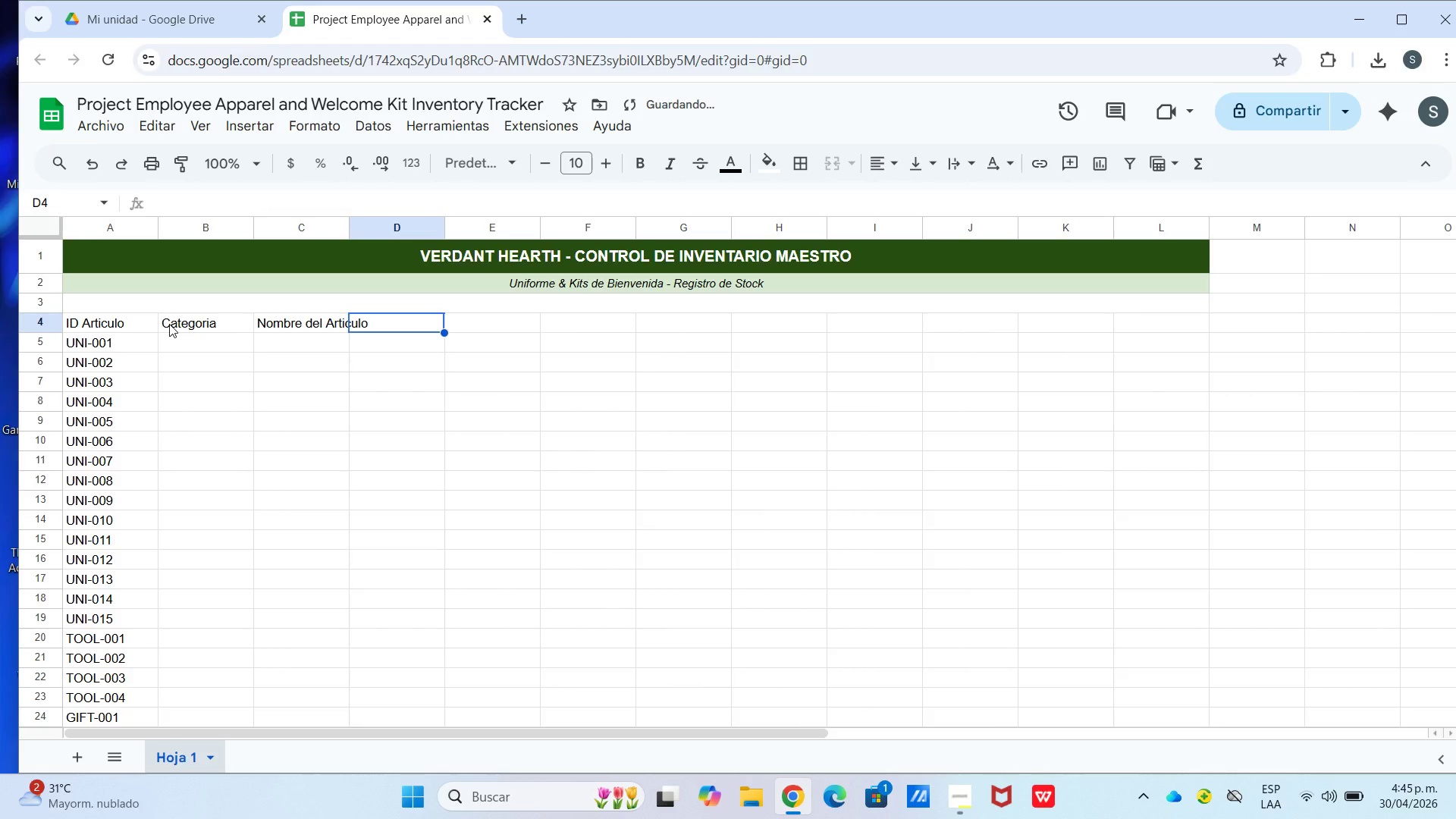 
type(Talla)
 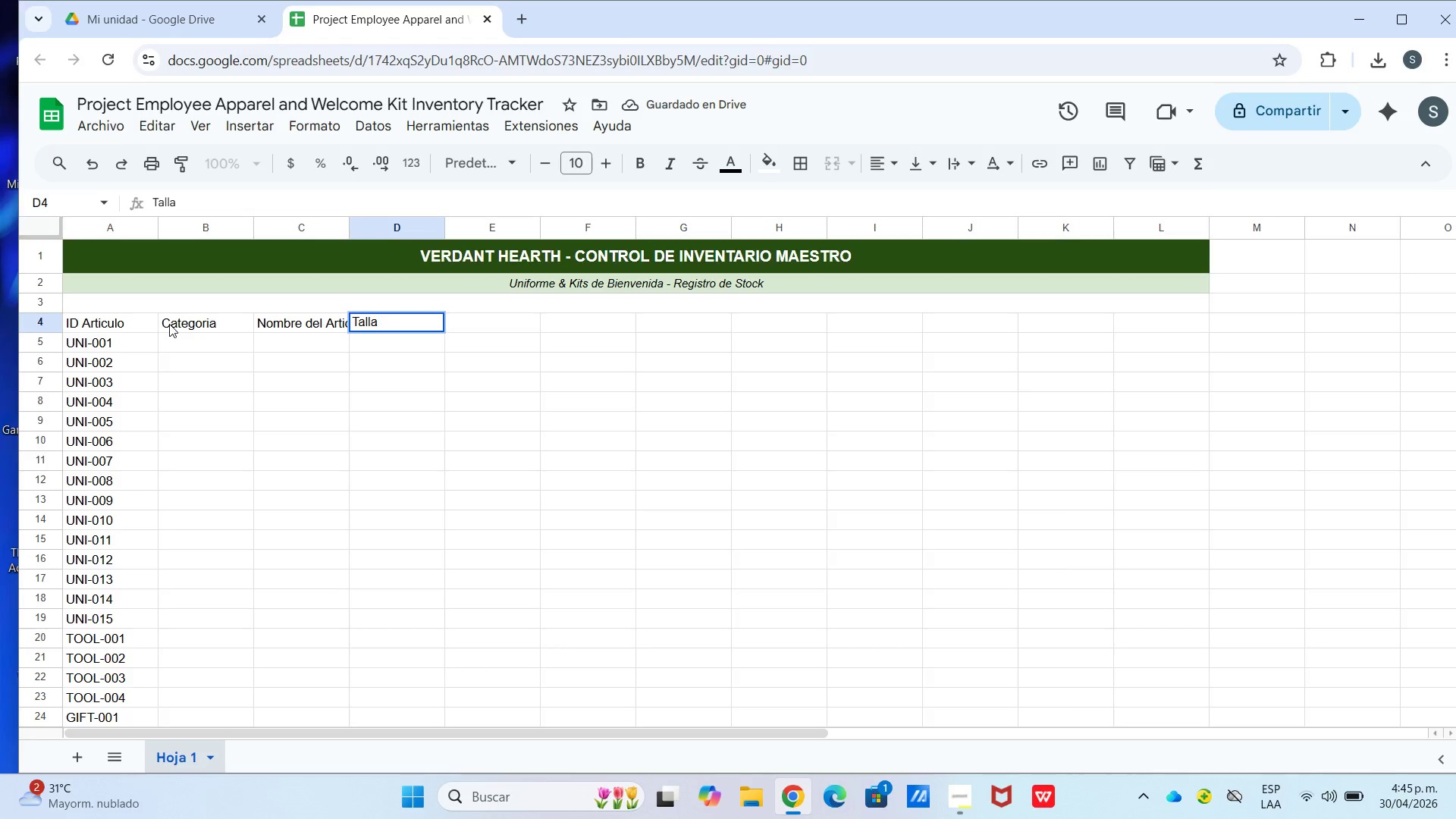 
key(ArrowRight)
 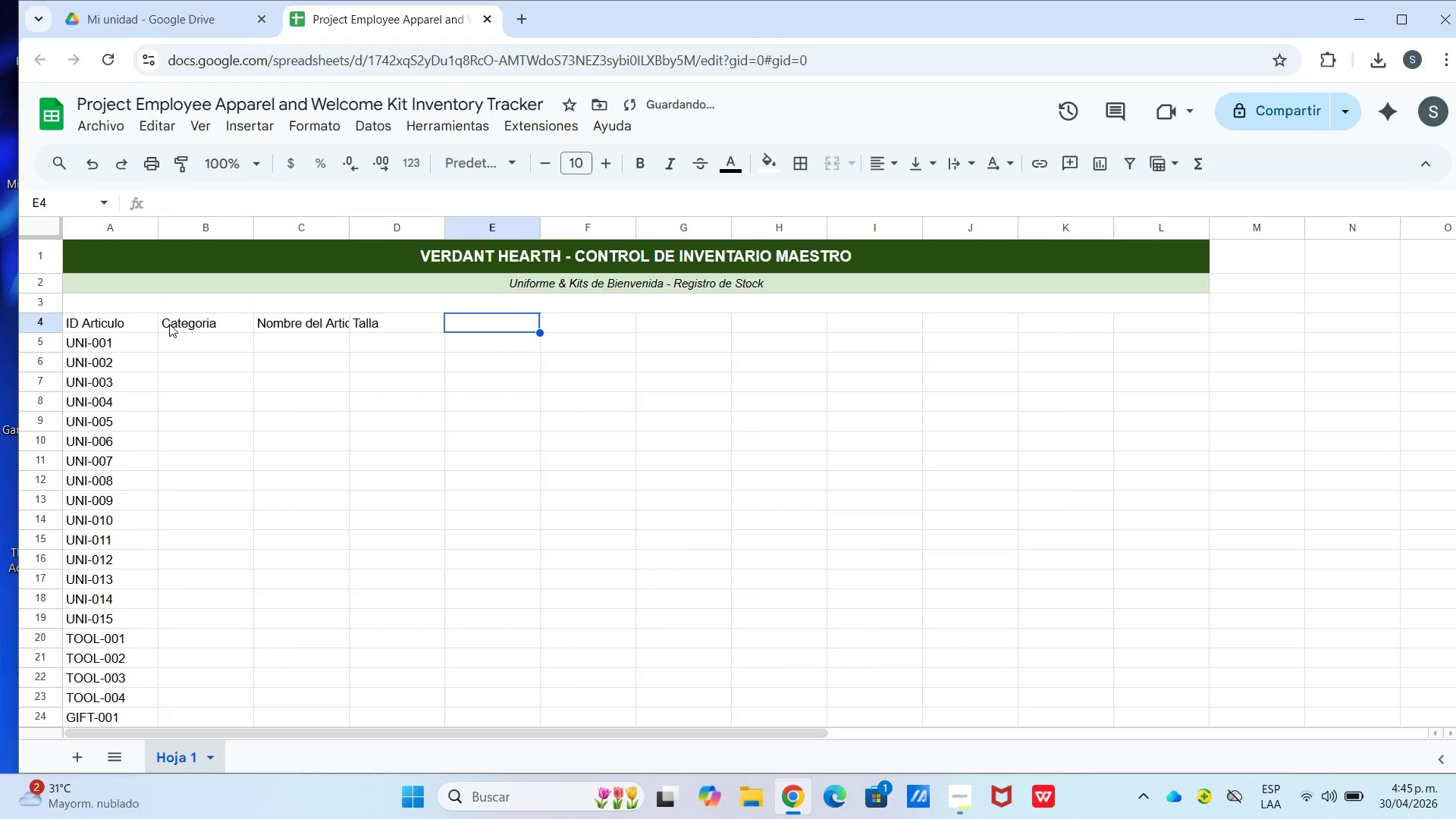 
type(Costo Unitario)
 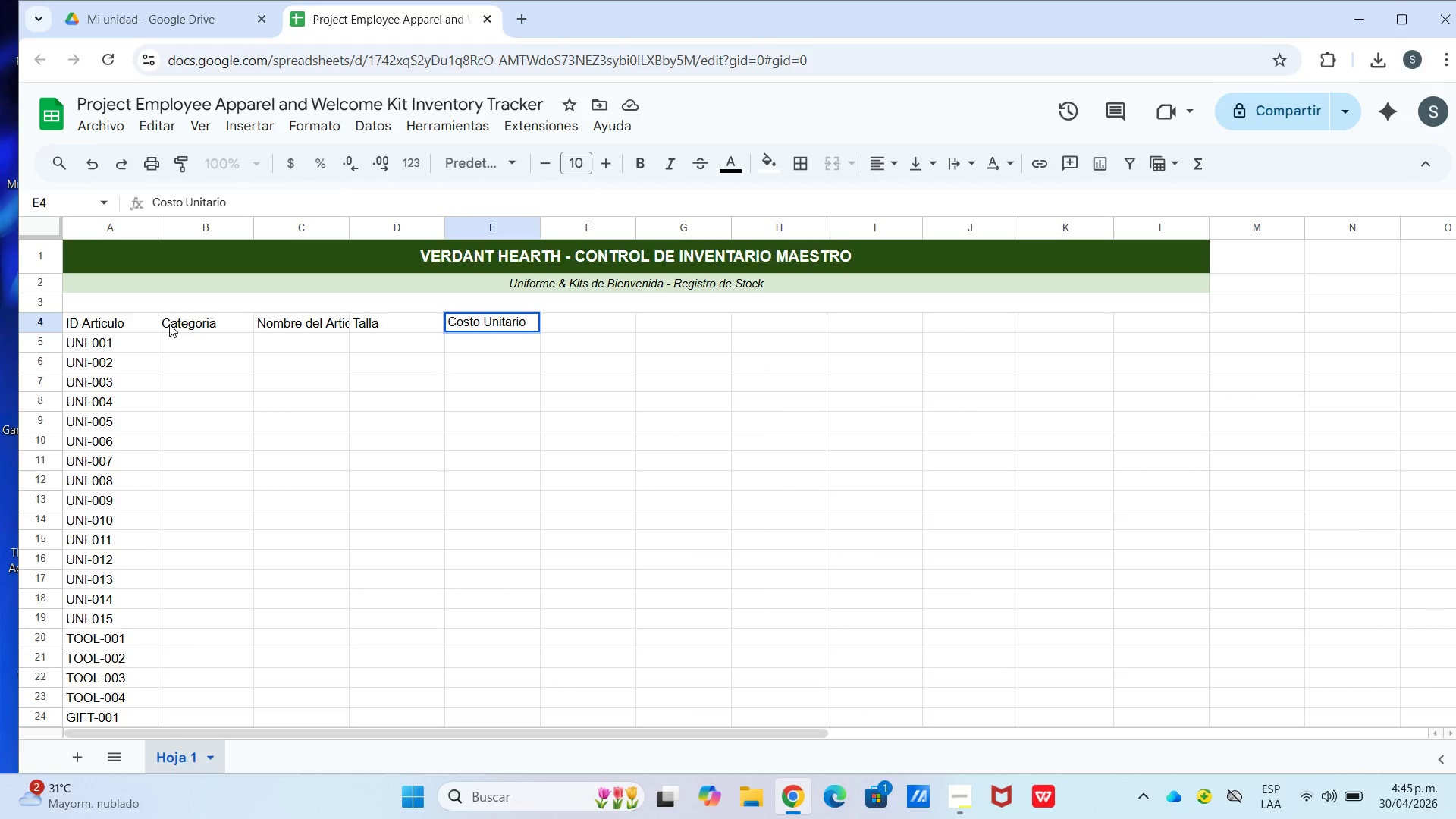 
key(Control+Enter)
 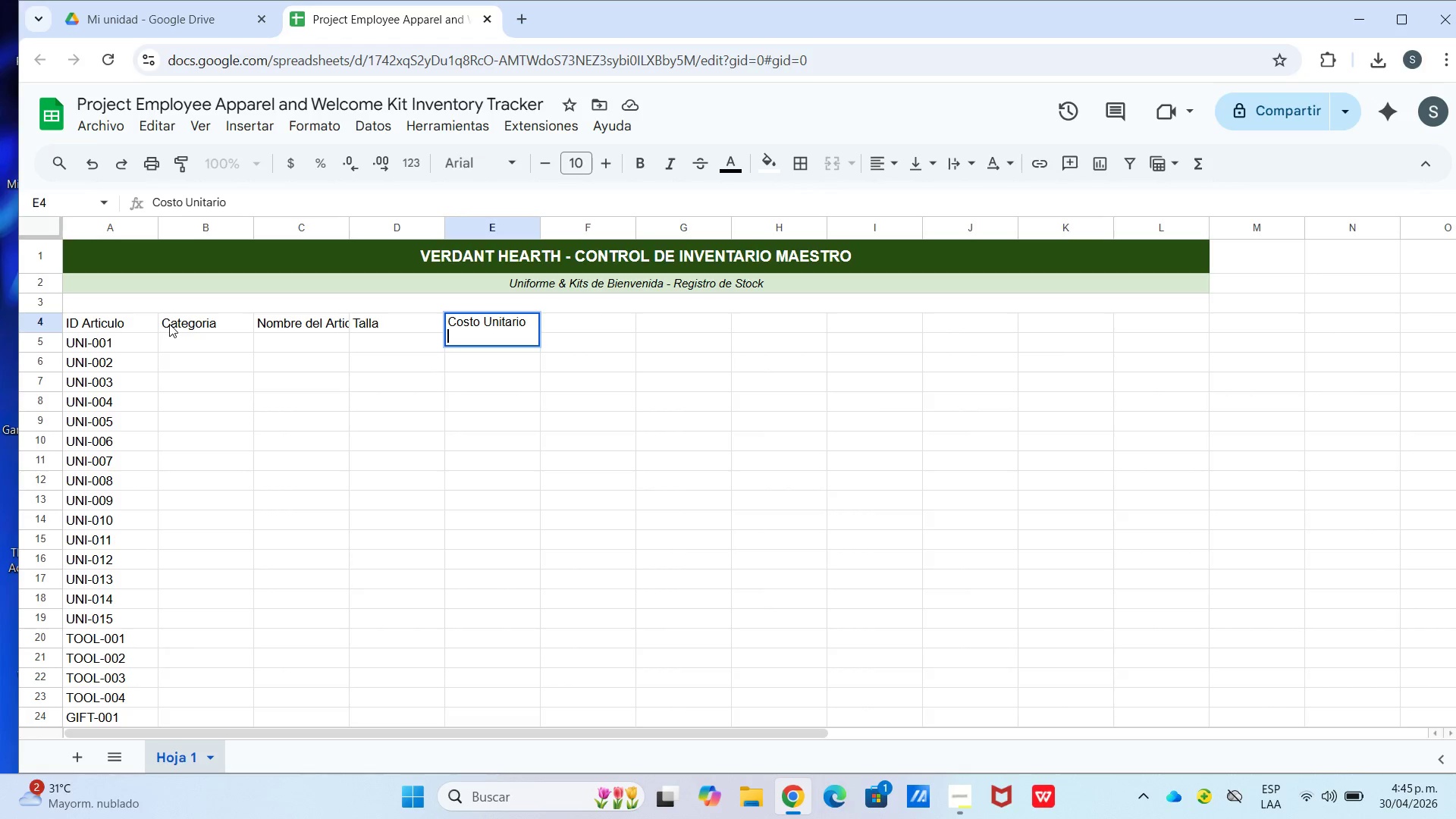 
wait(6.25)
 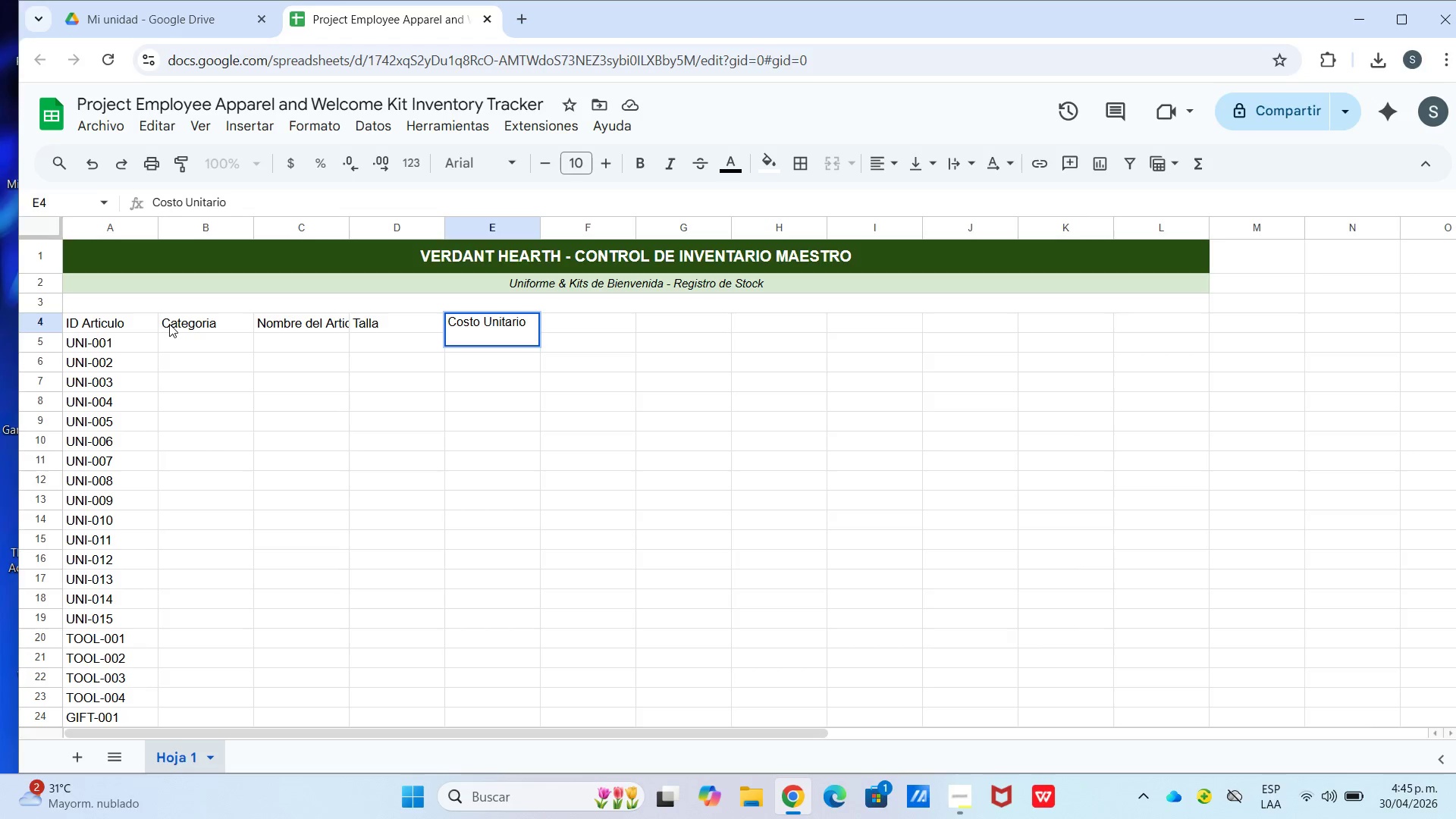 
key(Shift+8)
 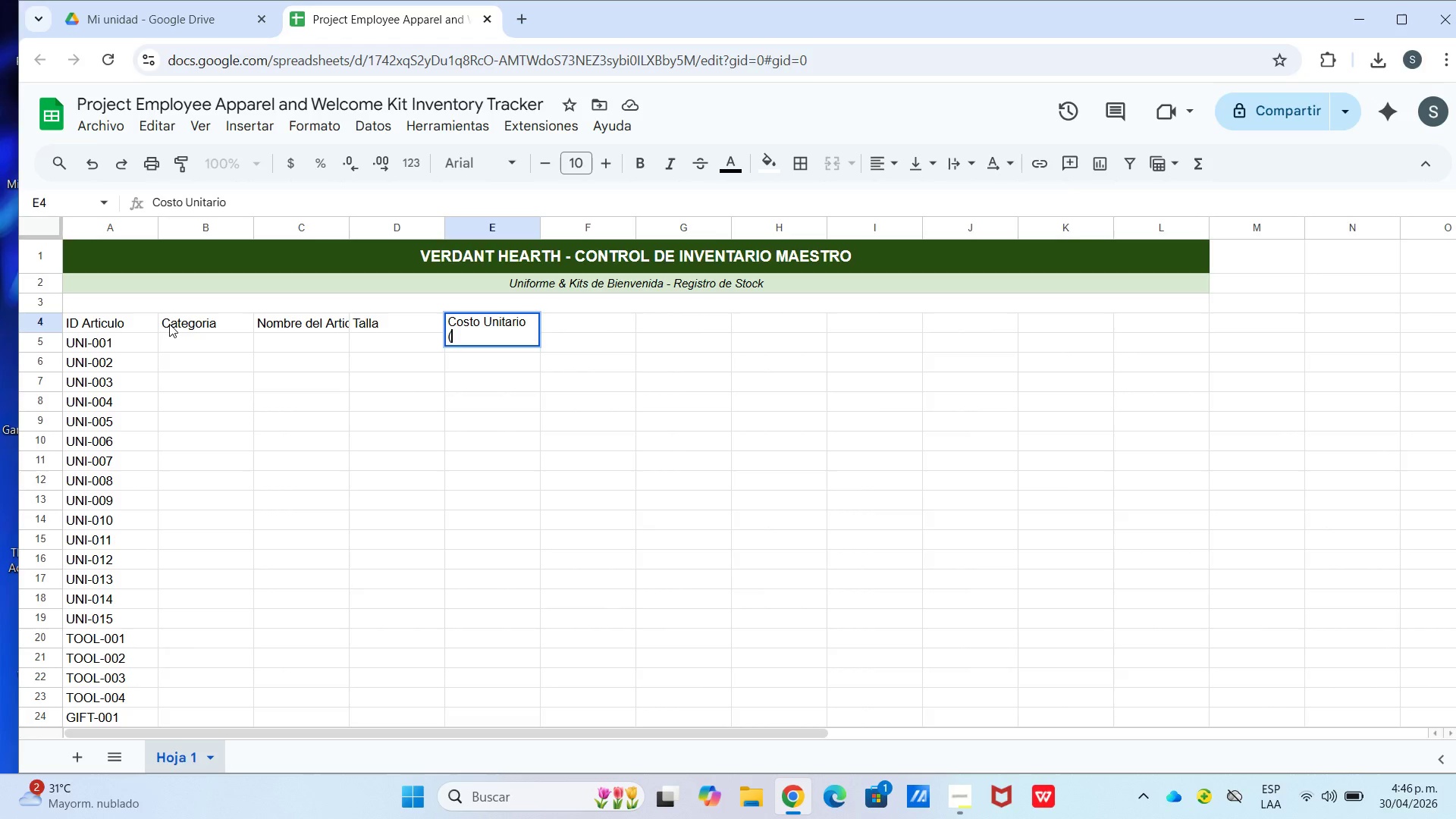 
wait(6.33)
 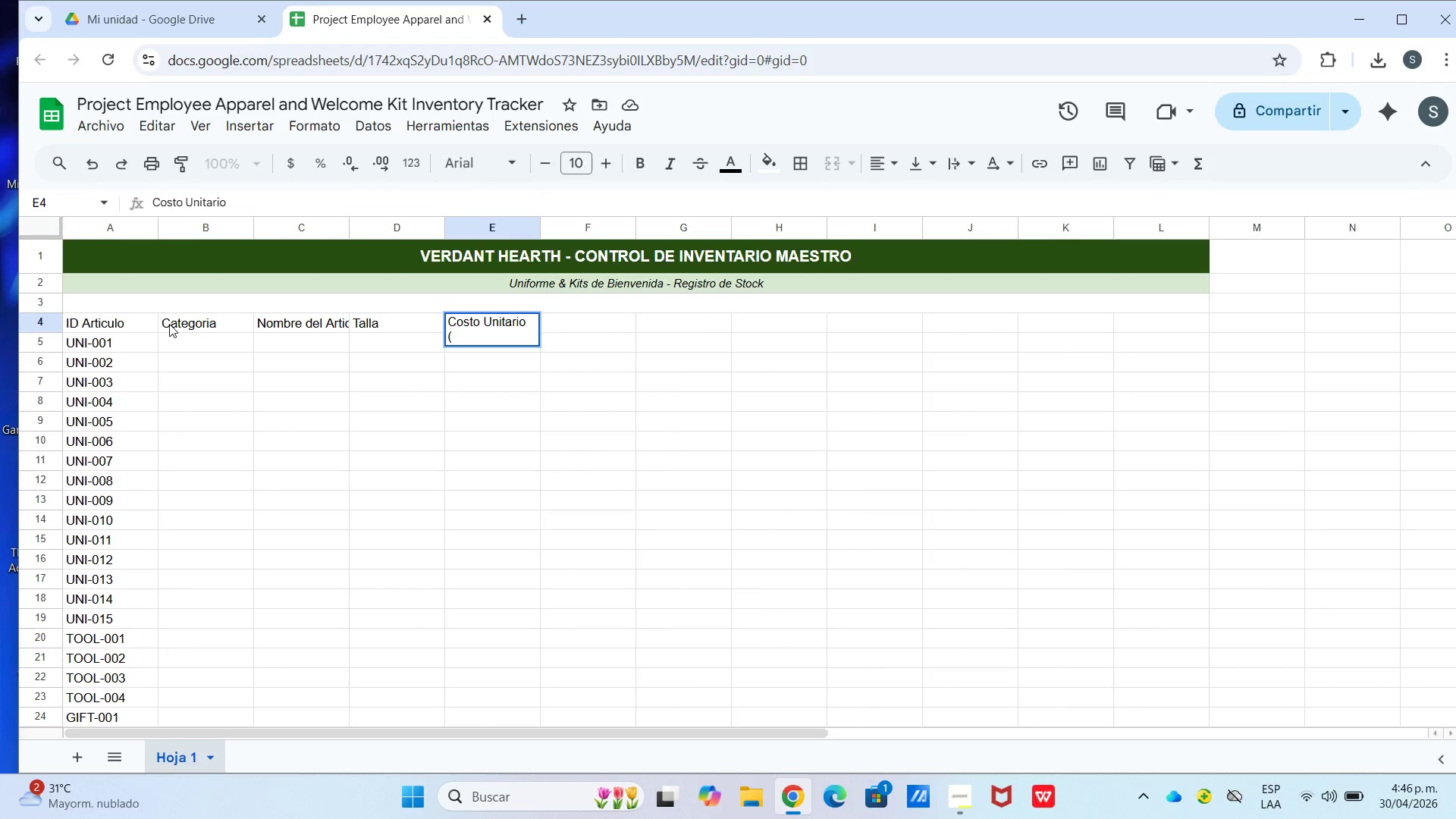 
type(COP)
 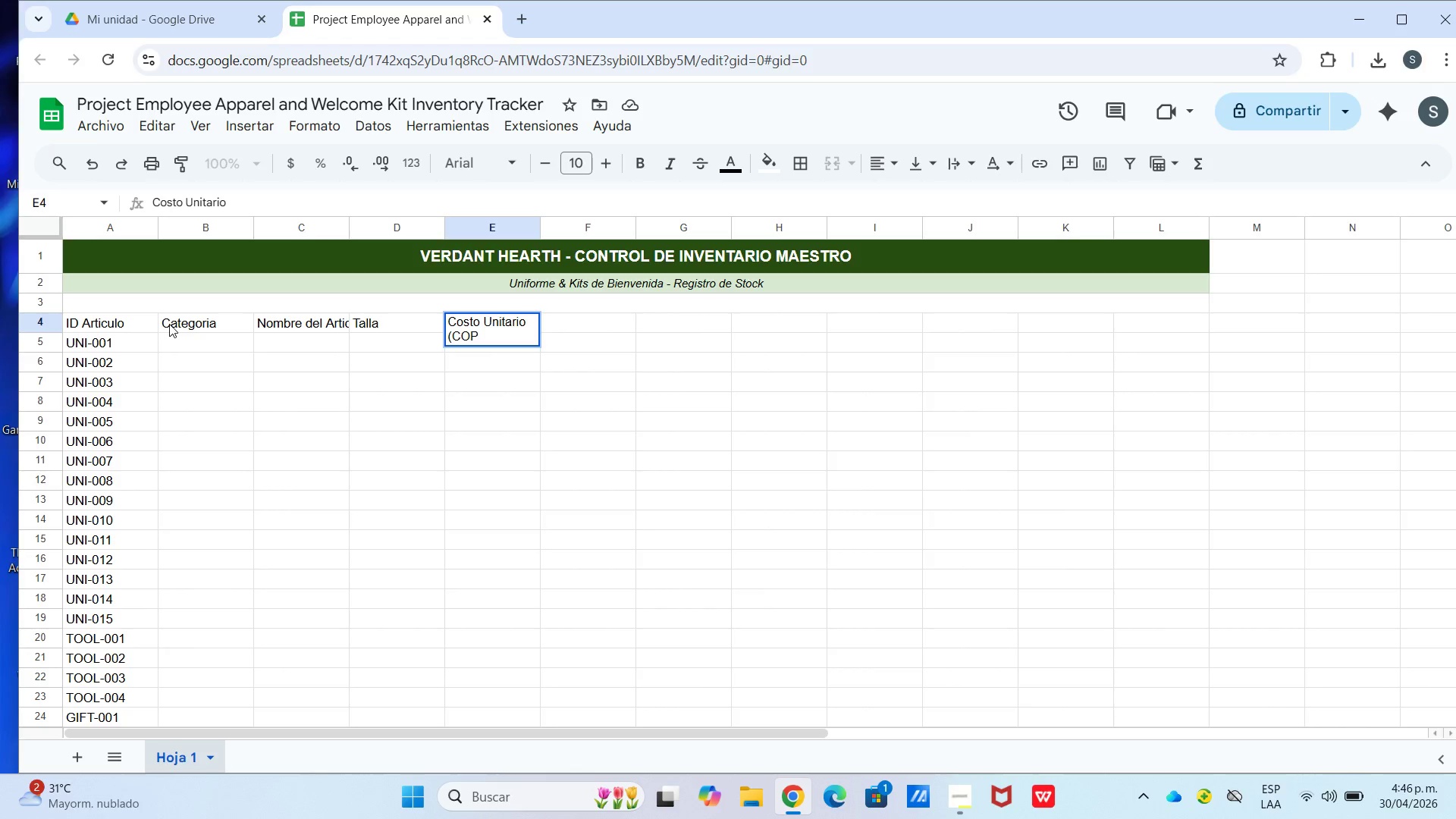 
wait(5.61)
 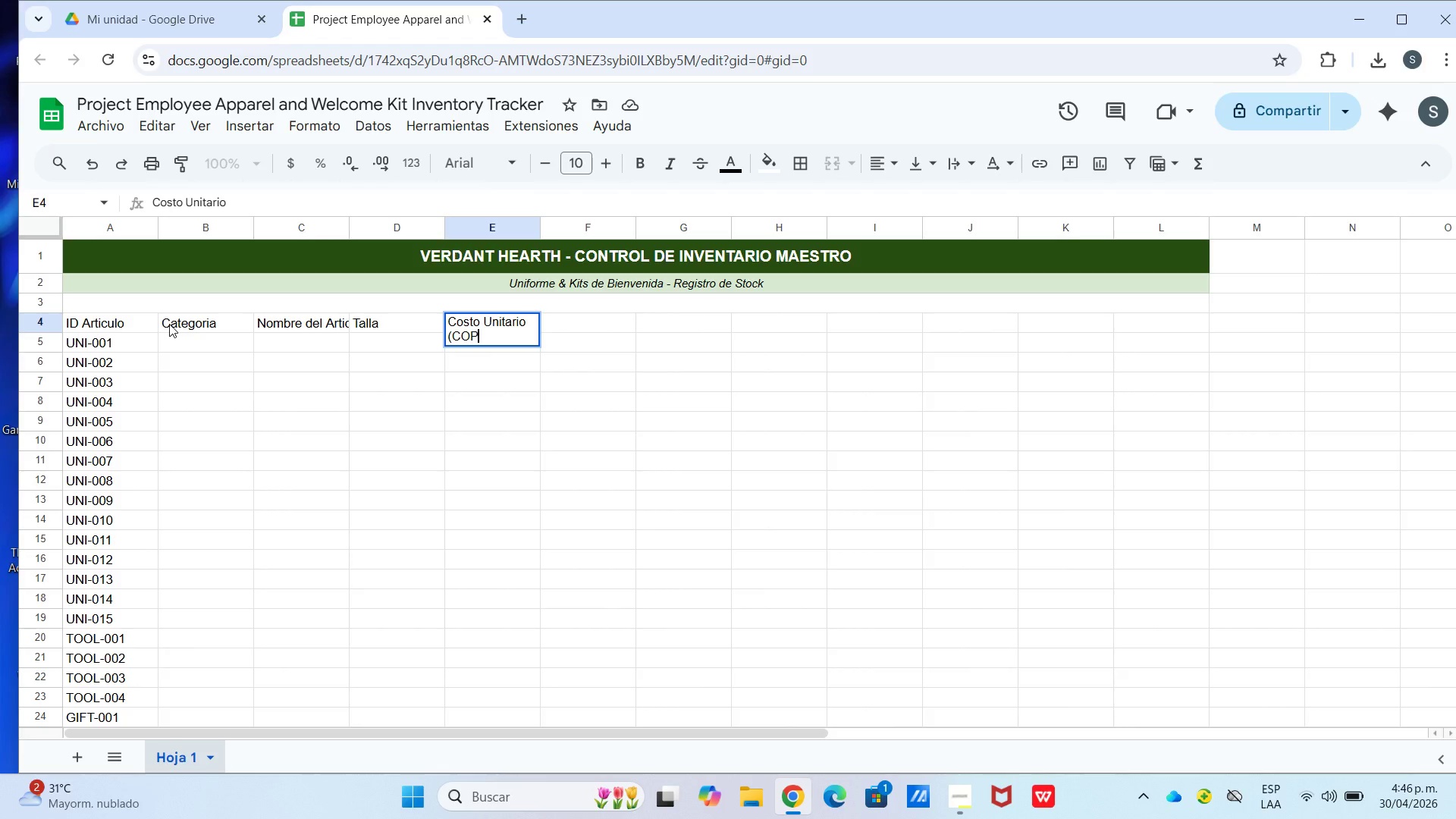 
key(Shift+9)
 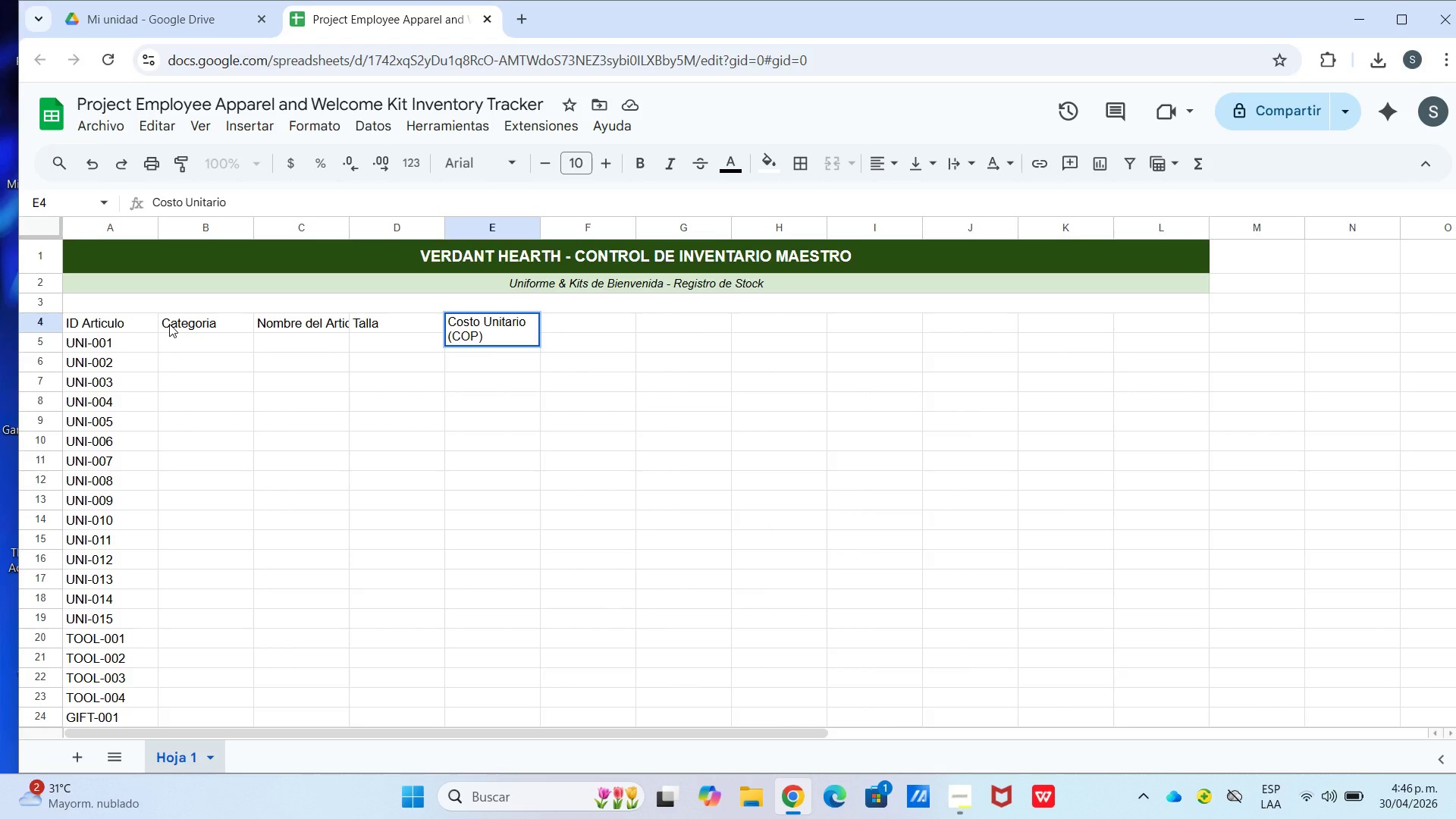 
key(ArrowRight)
 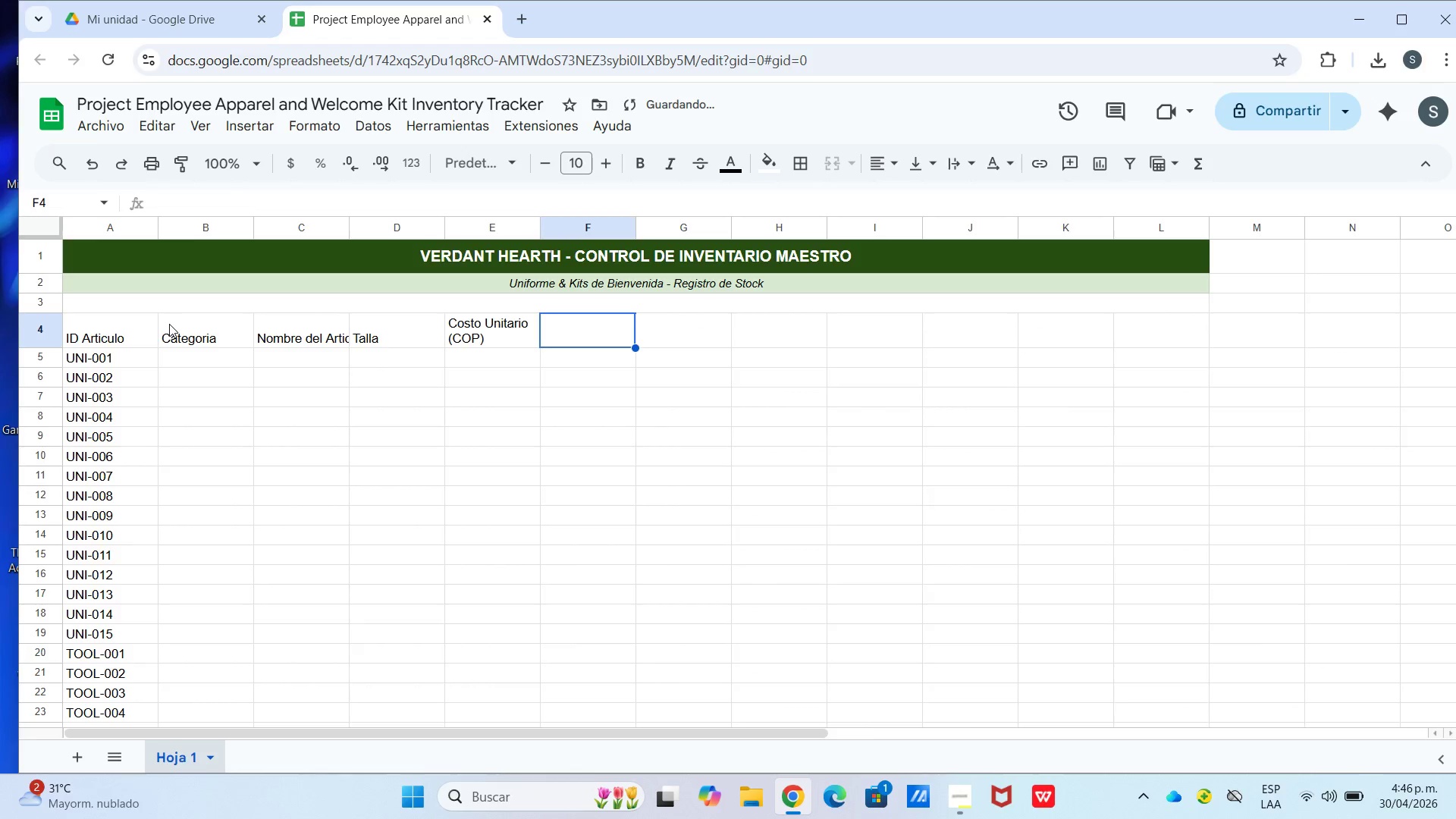 
type(Scto)
key(Backspace)
type(ock)
key(Backspace)
key(Backspace)
key(Backspace)
key(Backspace)
key(Backspace)
type(tock)
 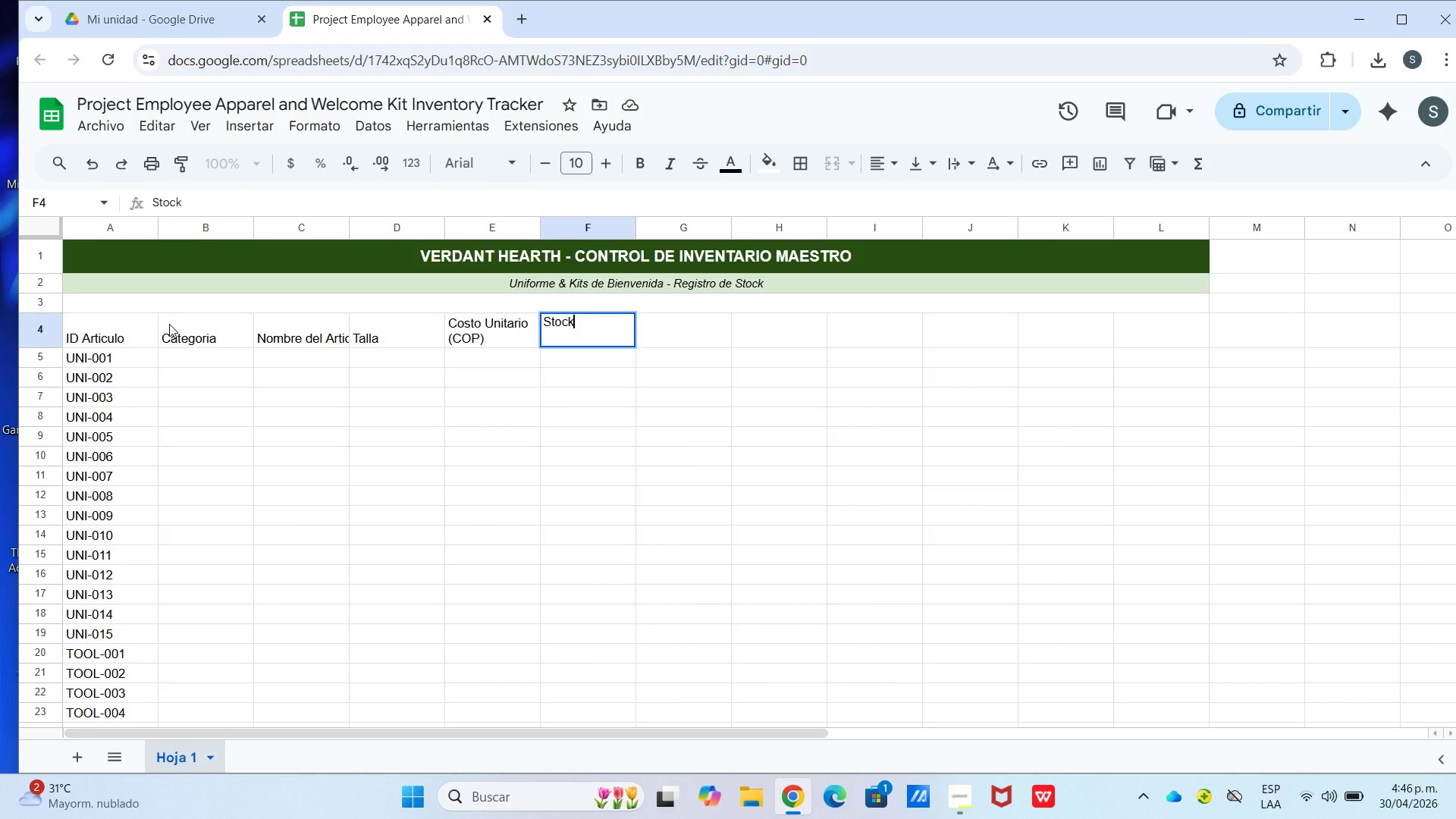 
key(Control+Enter)
 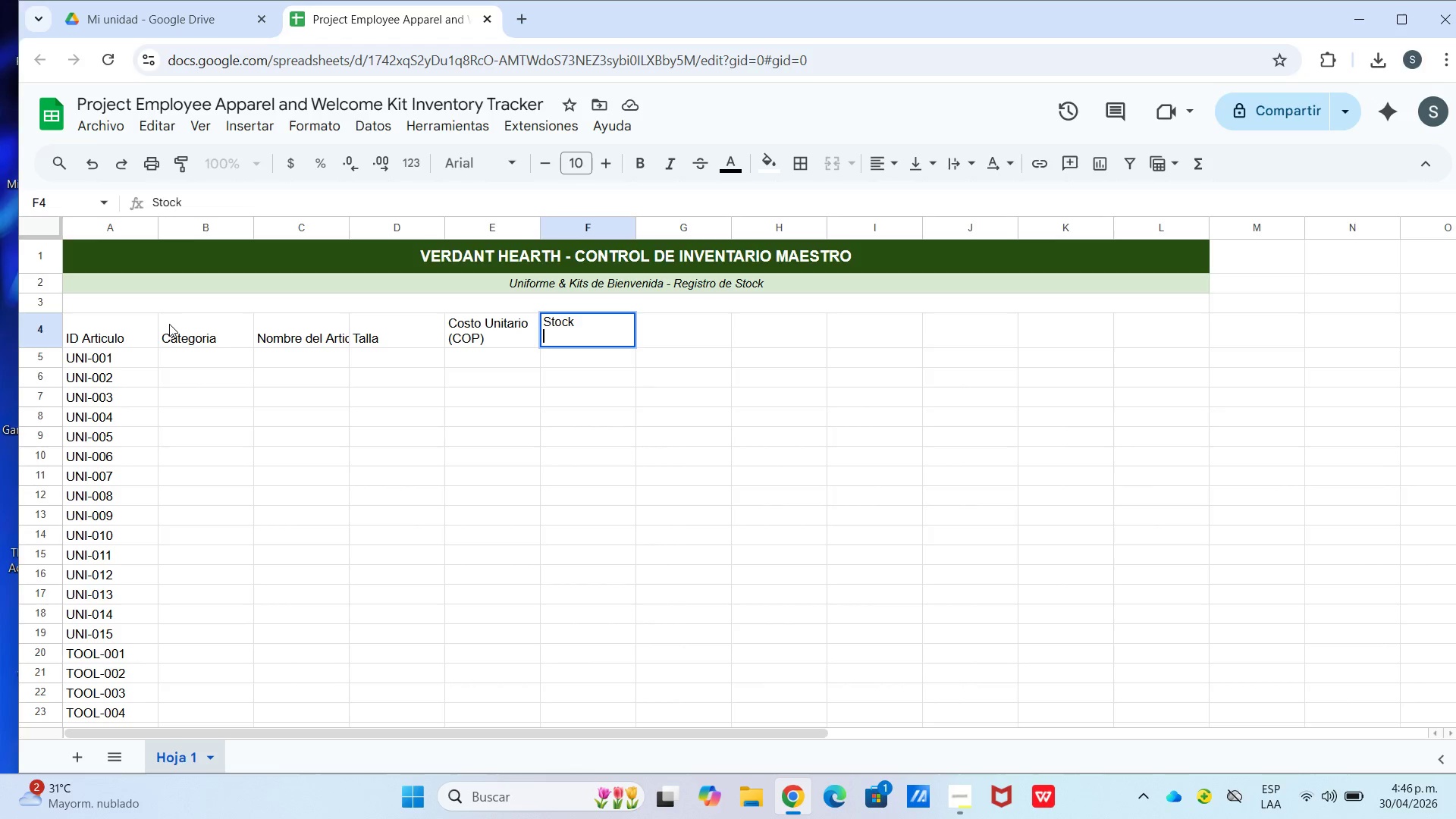 
type(Inicial)
 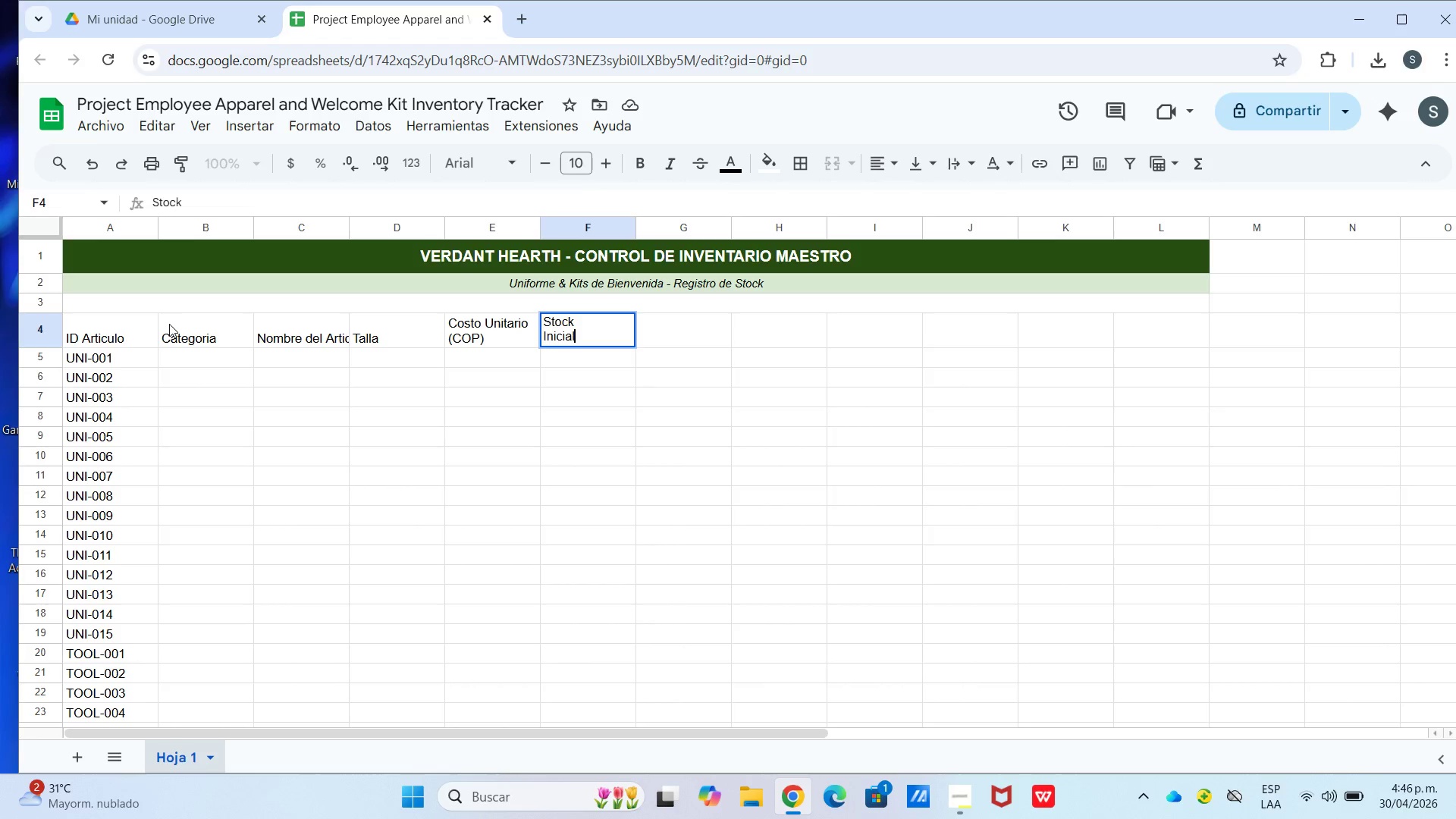 
key(ArrowRight)
 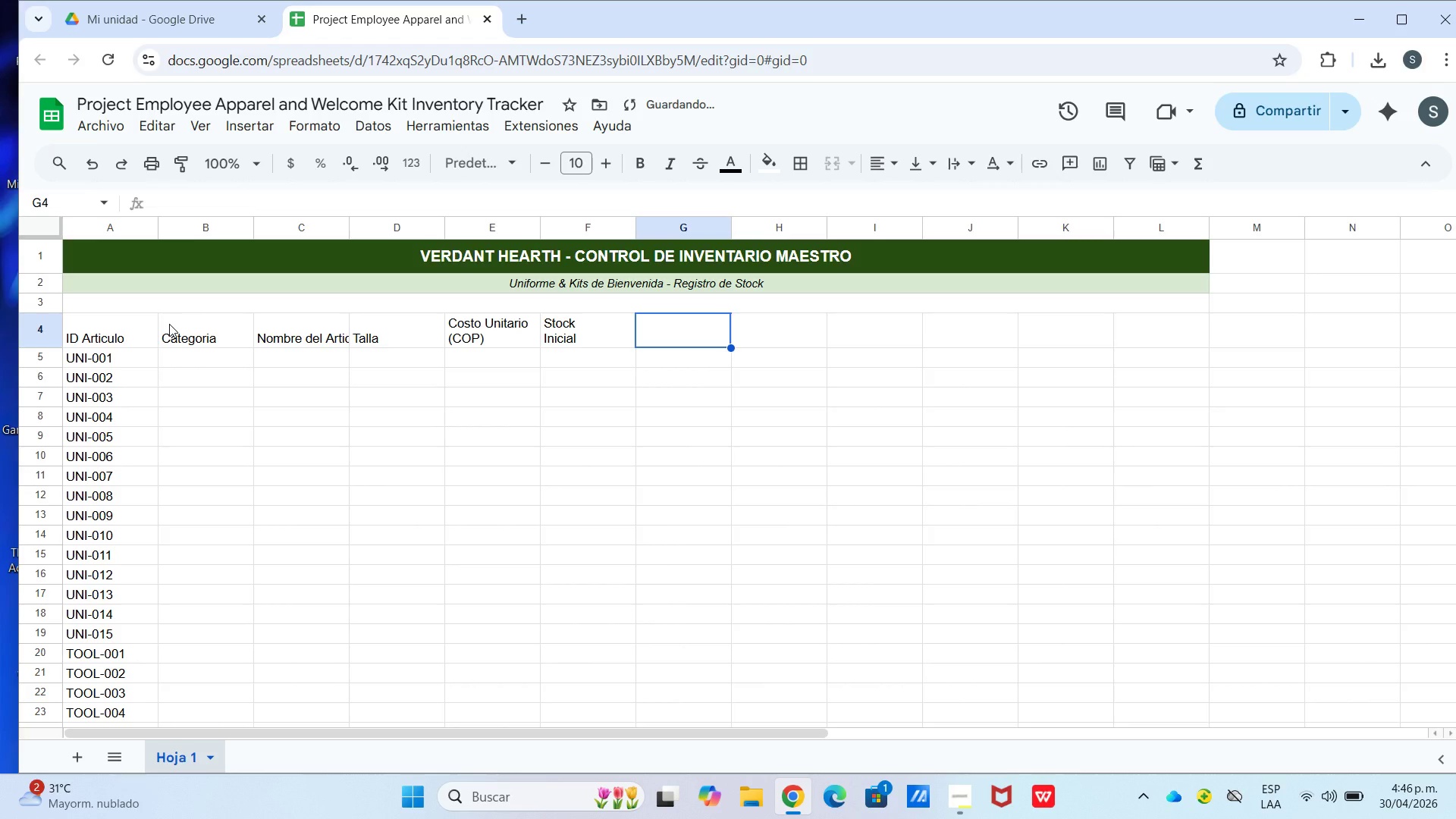 
type(Total Emitido)
 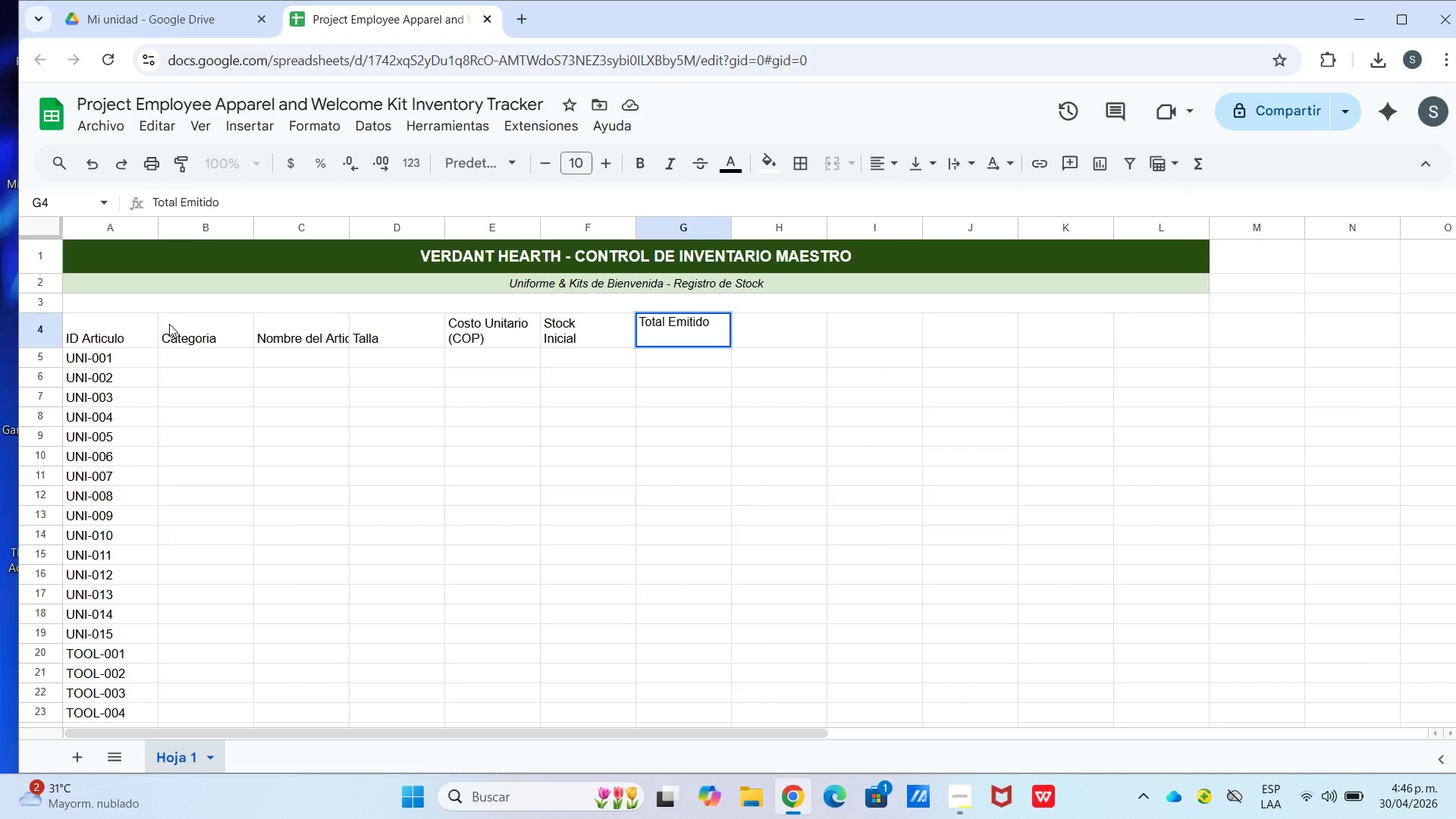 
key(ArrowRight)
 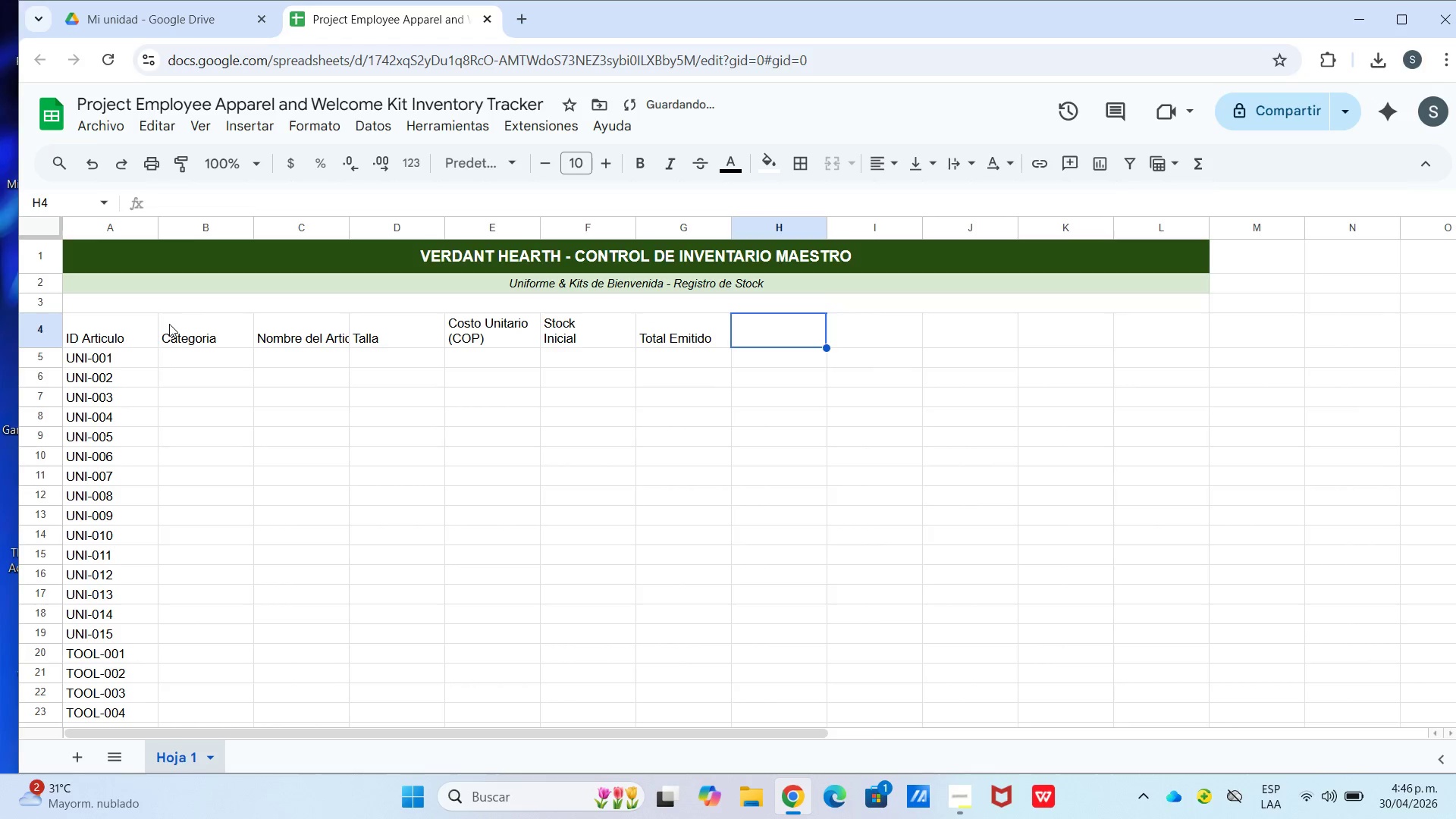 
type(Stock)
 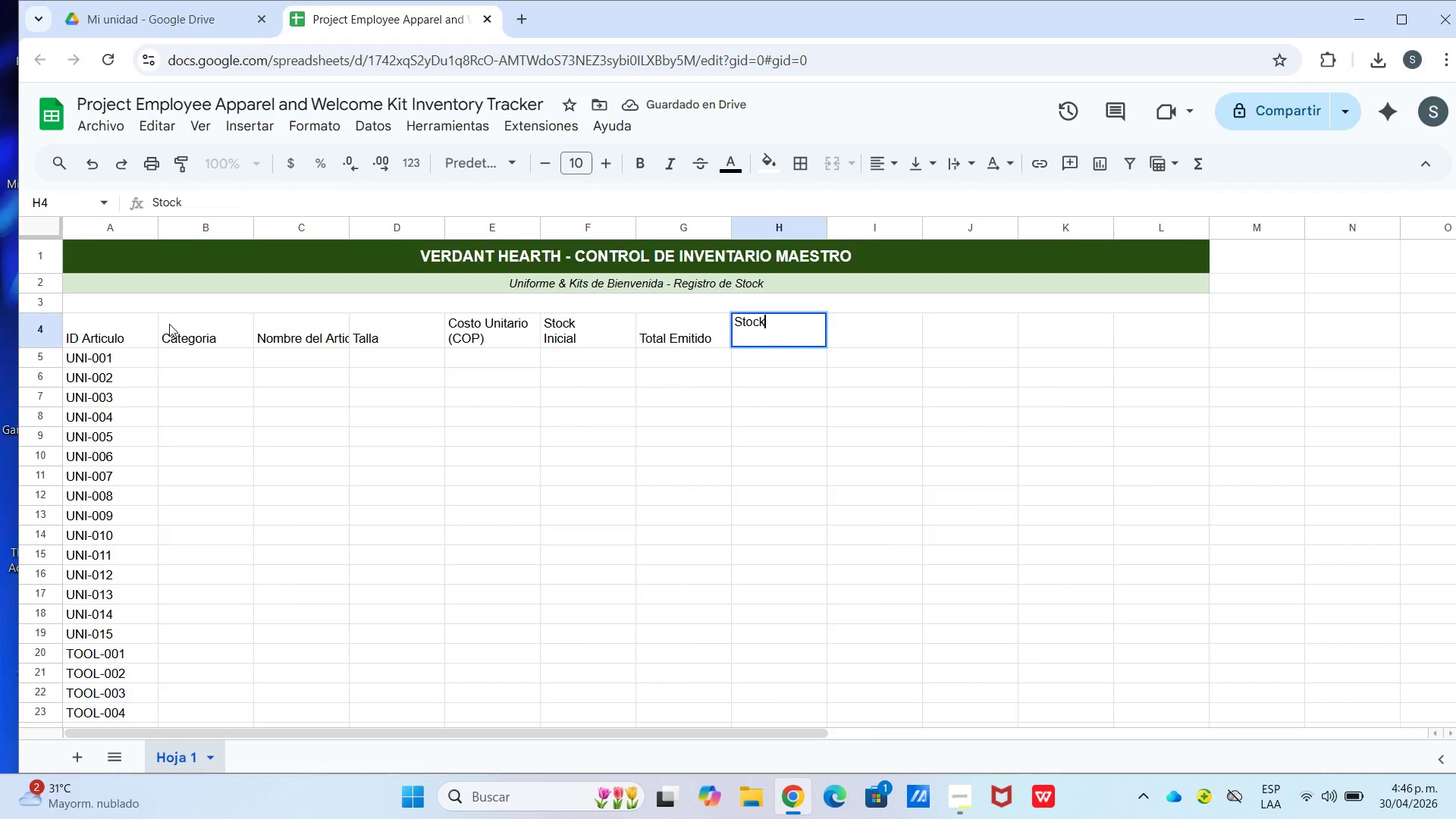 
key(Control+Enter)
 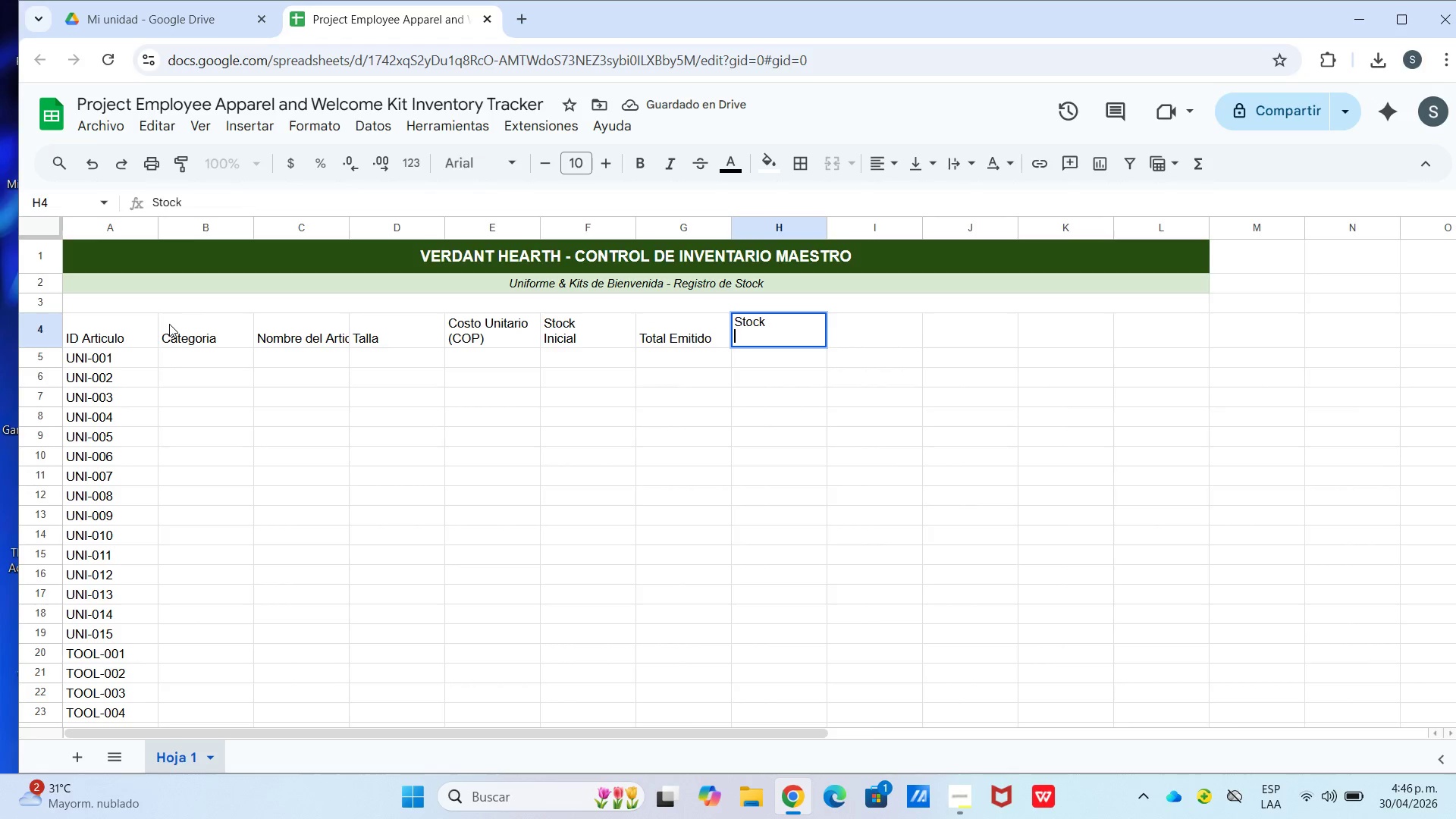 
type(Actual)
 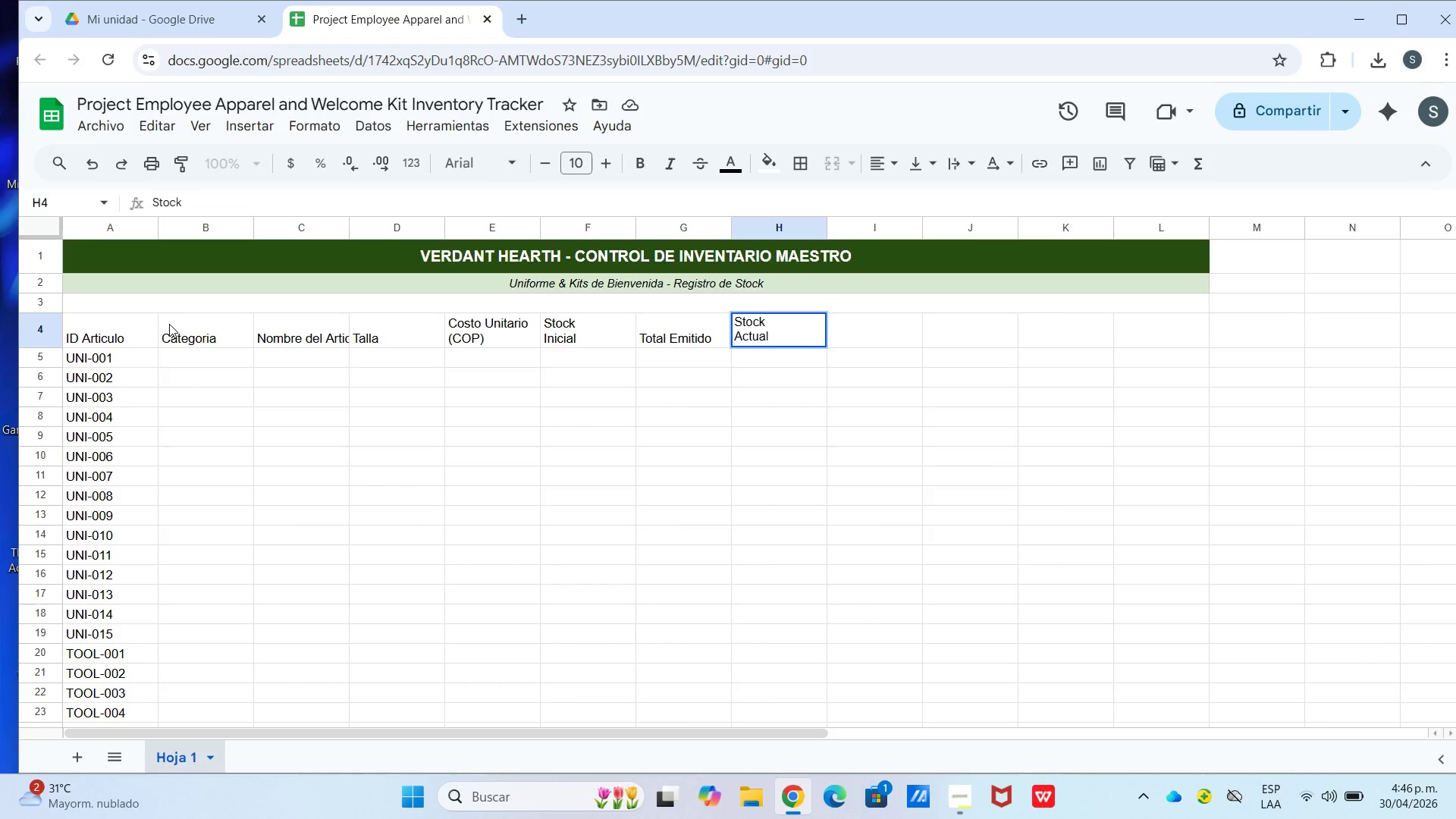 
key(ArrowRight)
 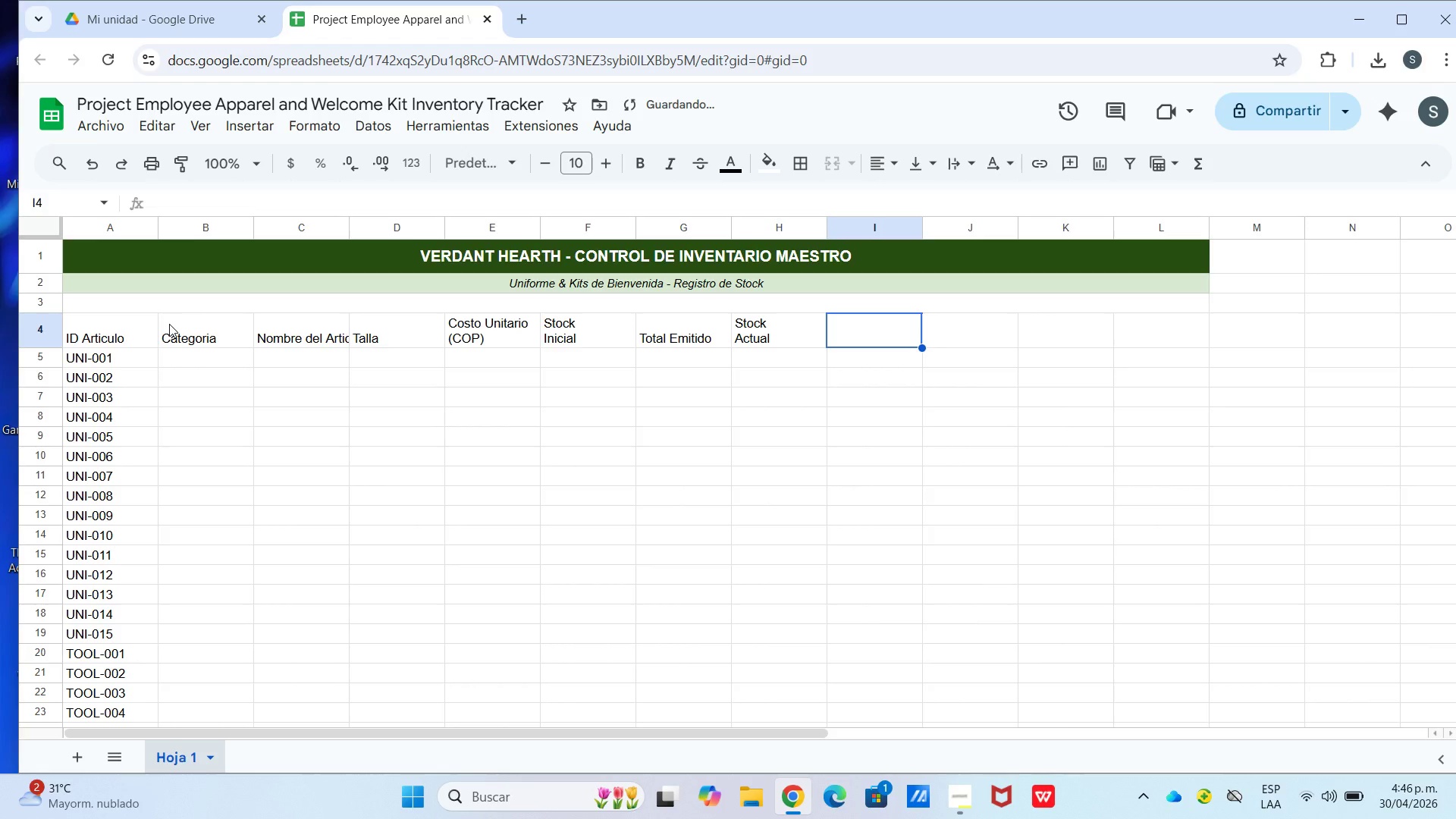 
type(Punto Min.)
 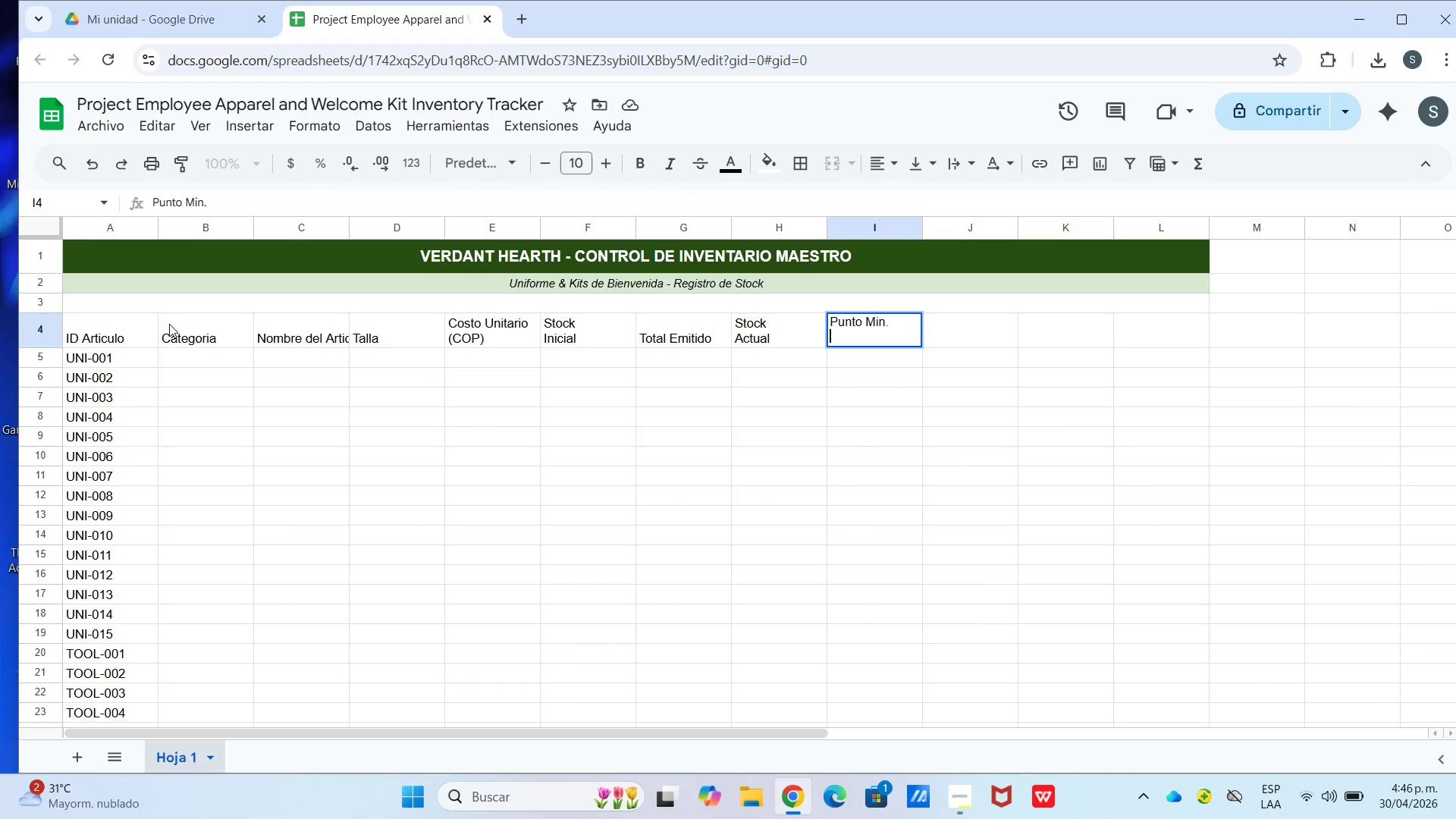 
key(Control+Enter)
 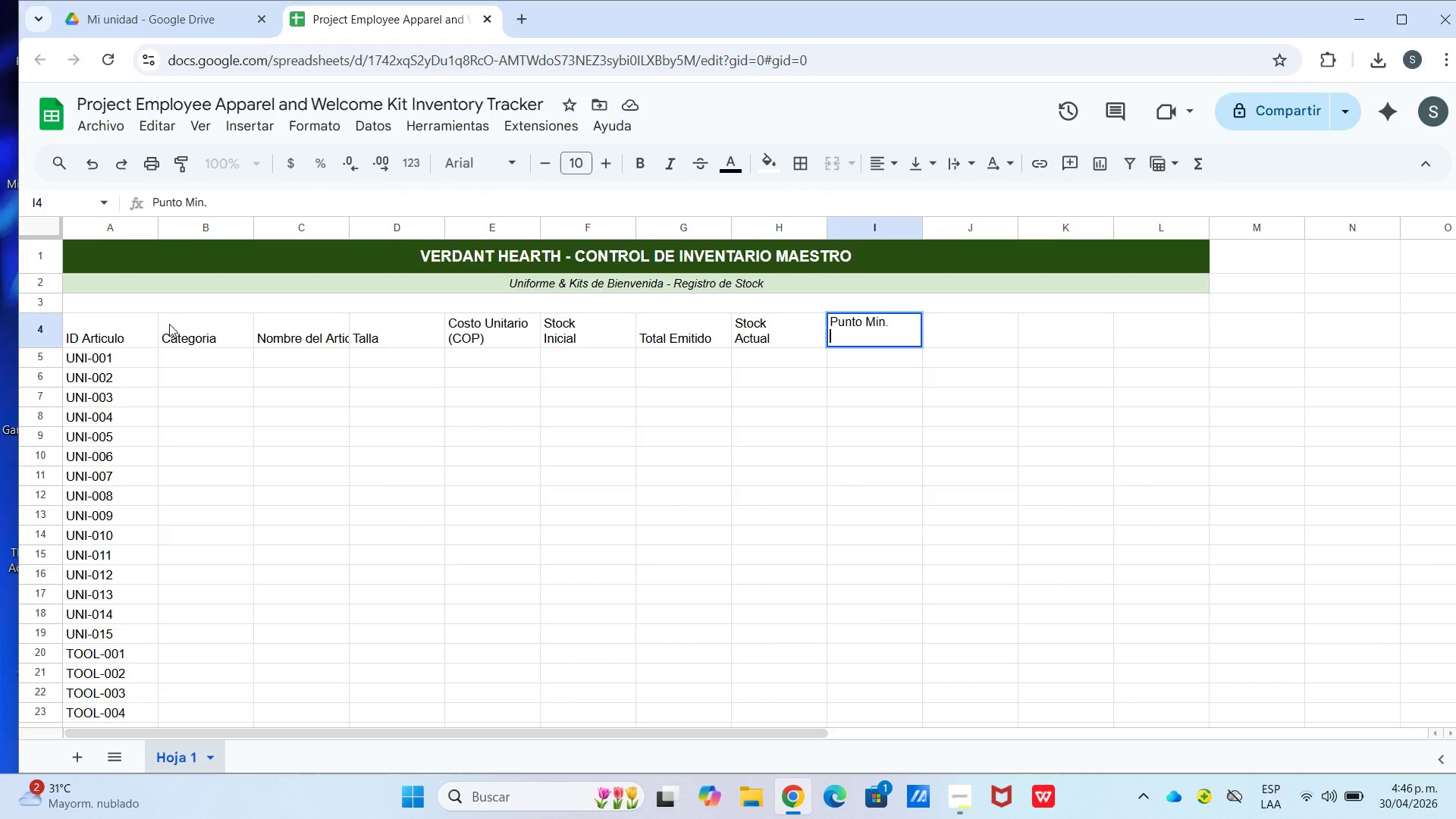 
type(Reorden)
 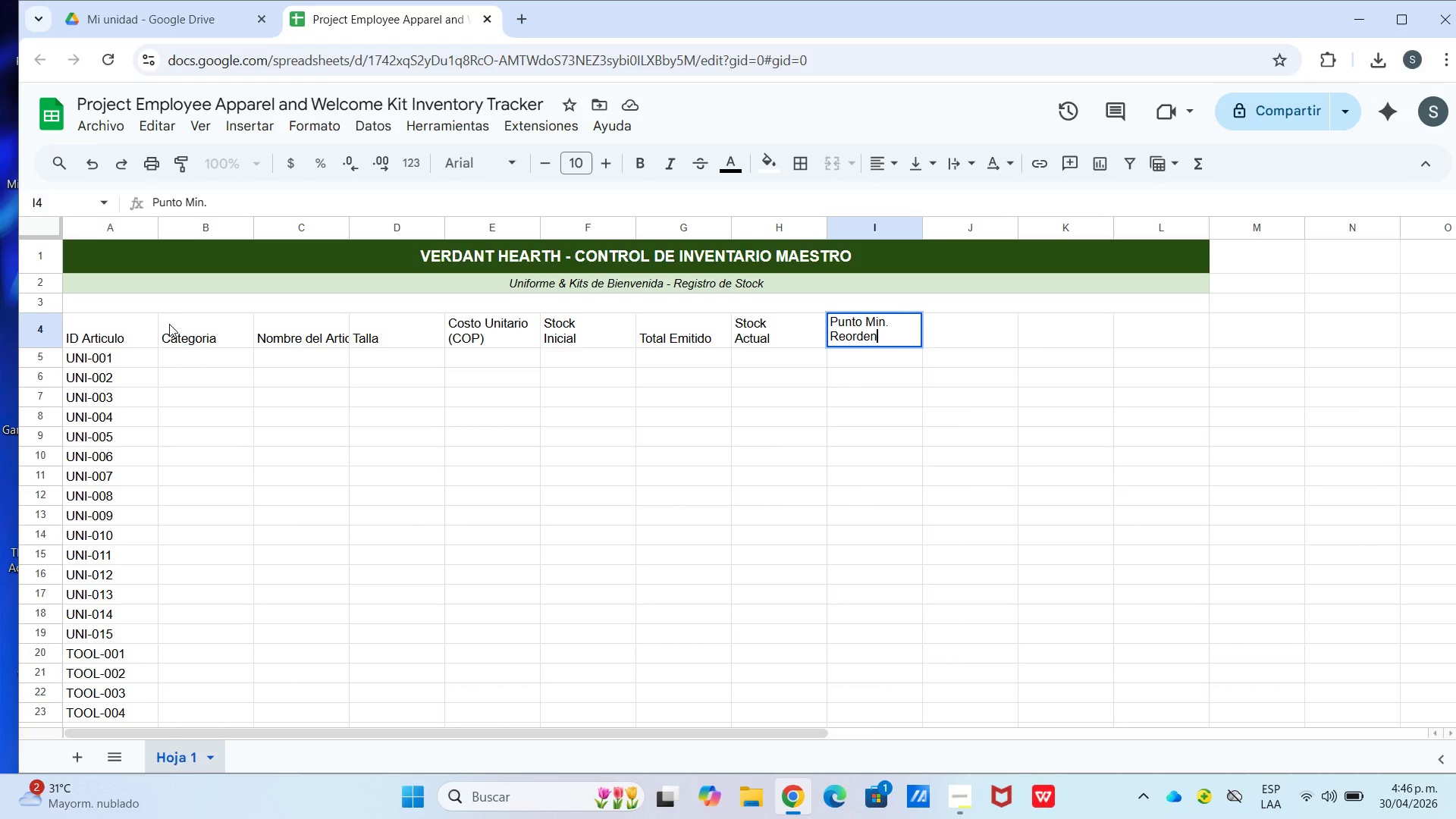 
key(ArrowRight)
 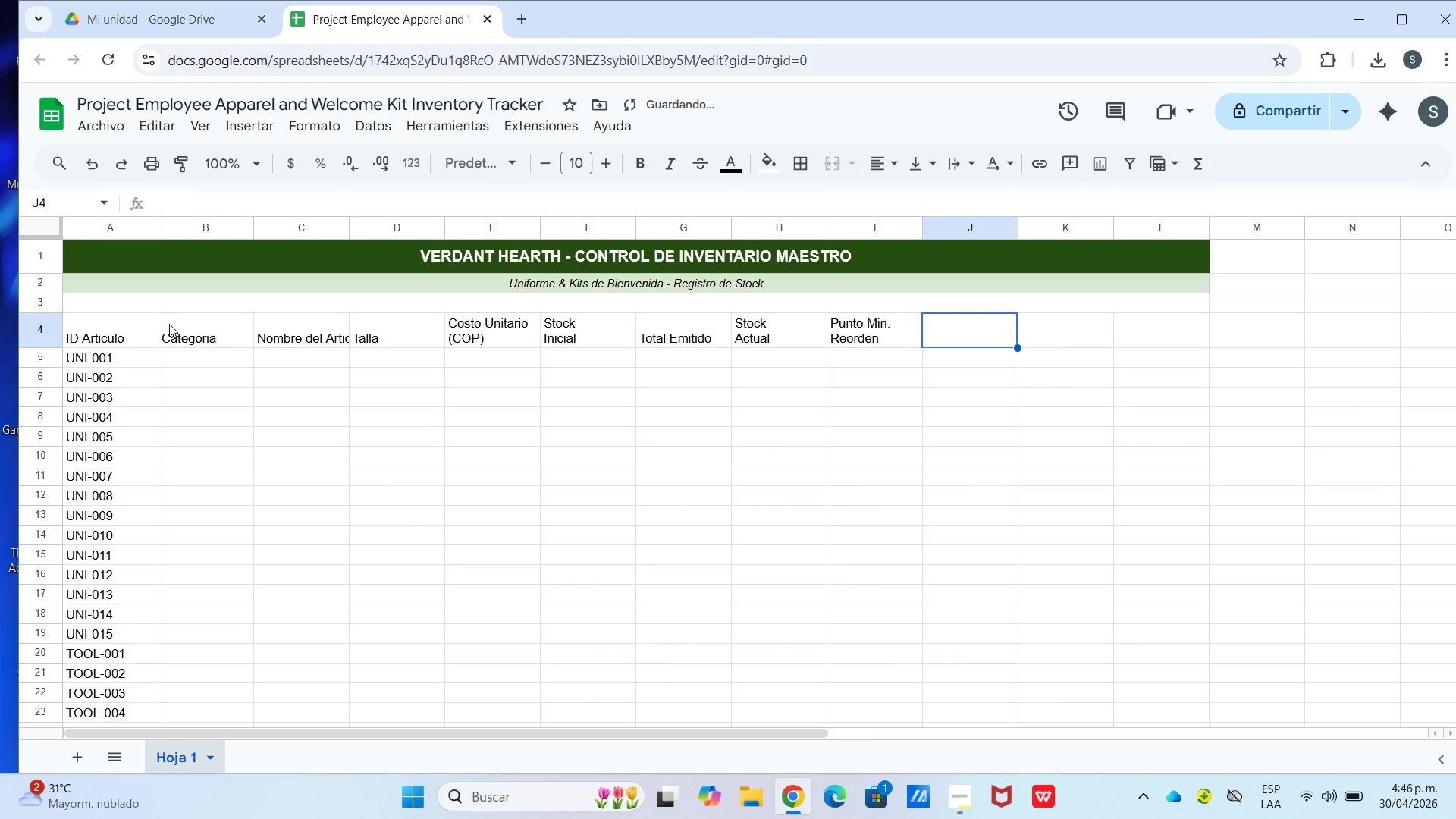 
type(Estado de Stock)
 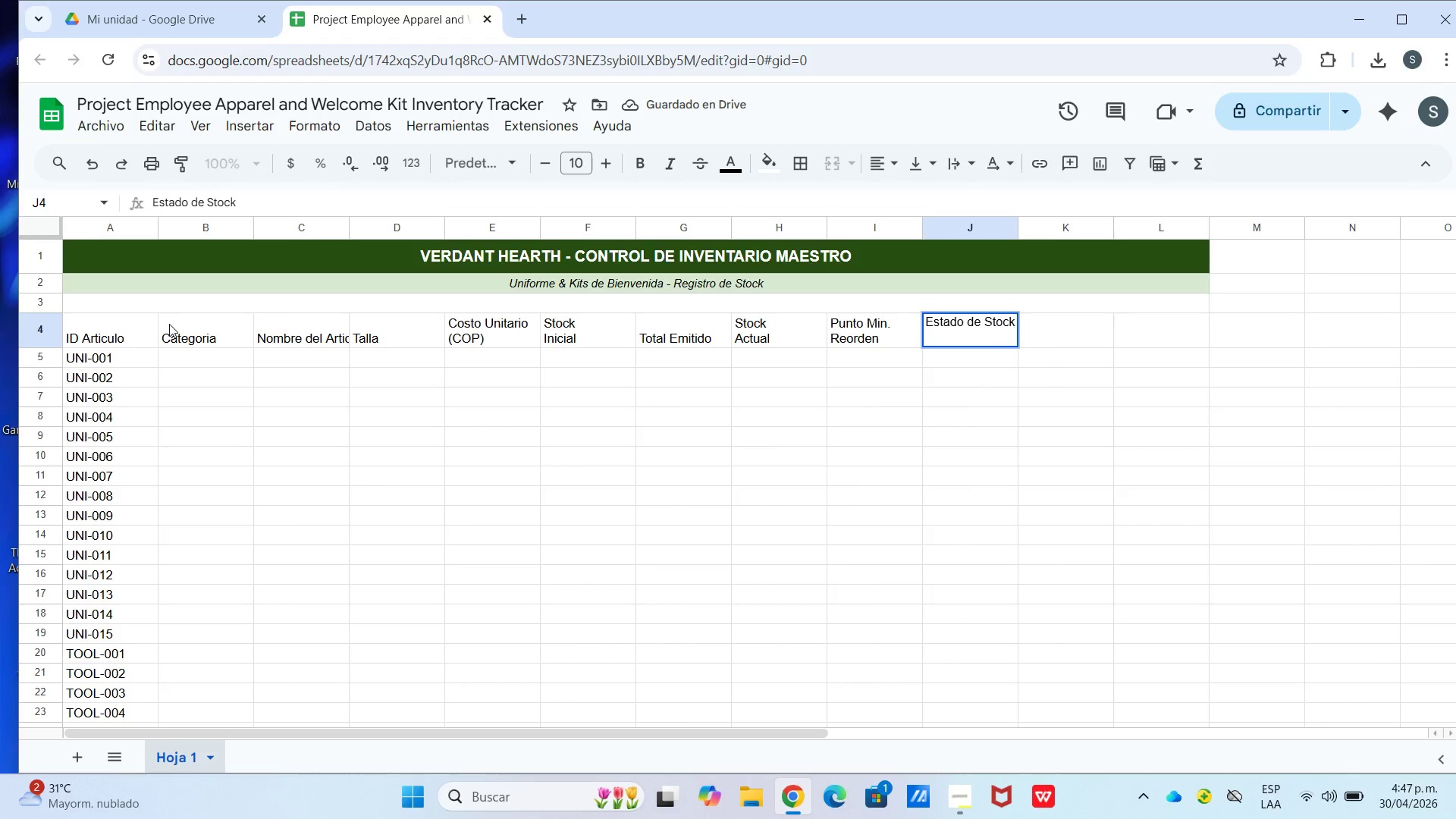 
key(ArrowRight)
 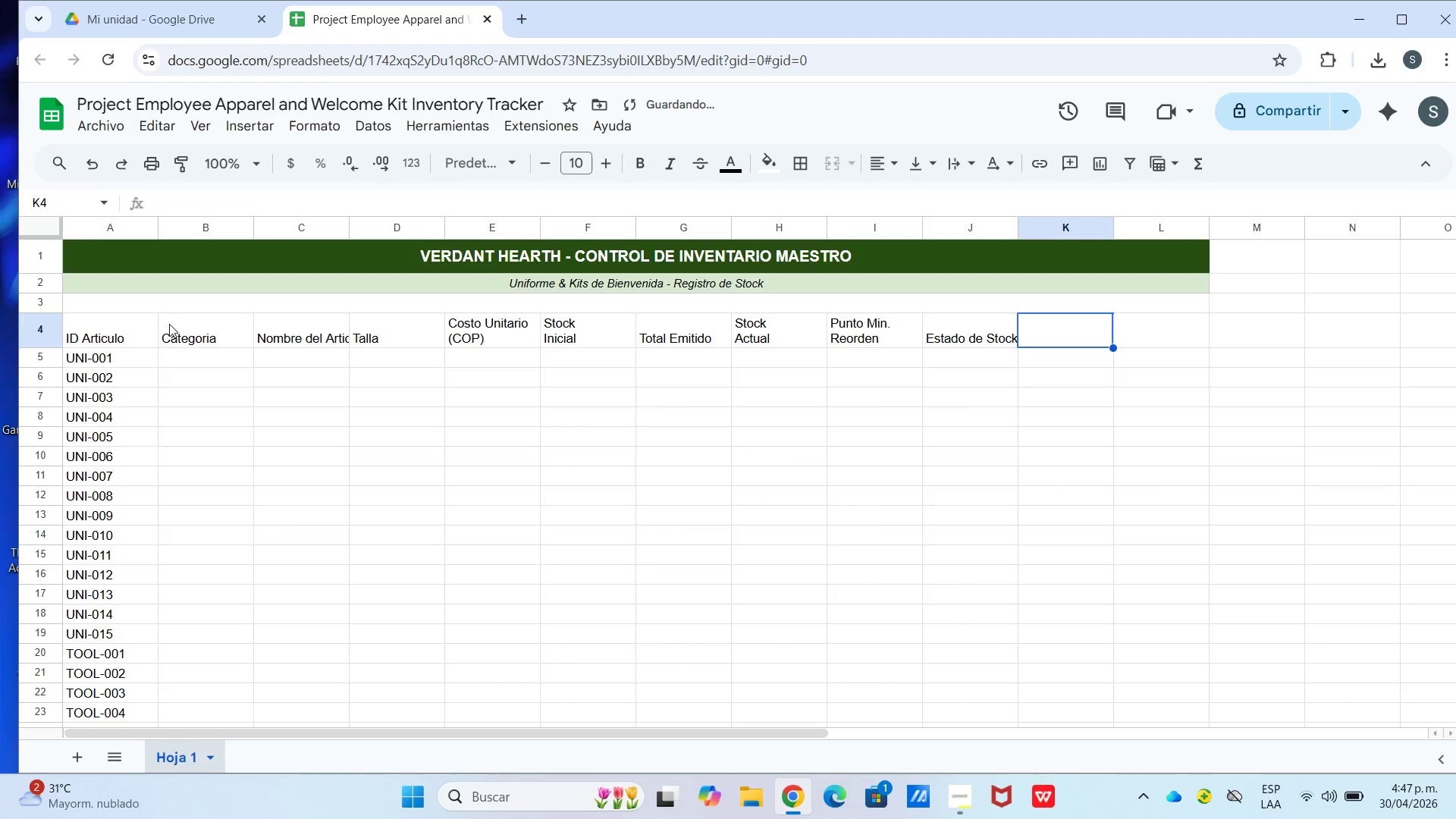 
type(Valor en inventario)
 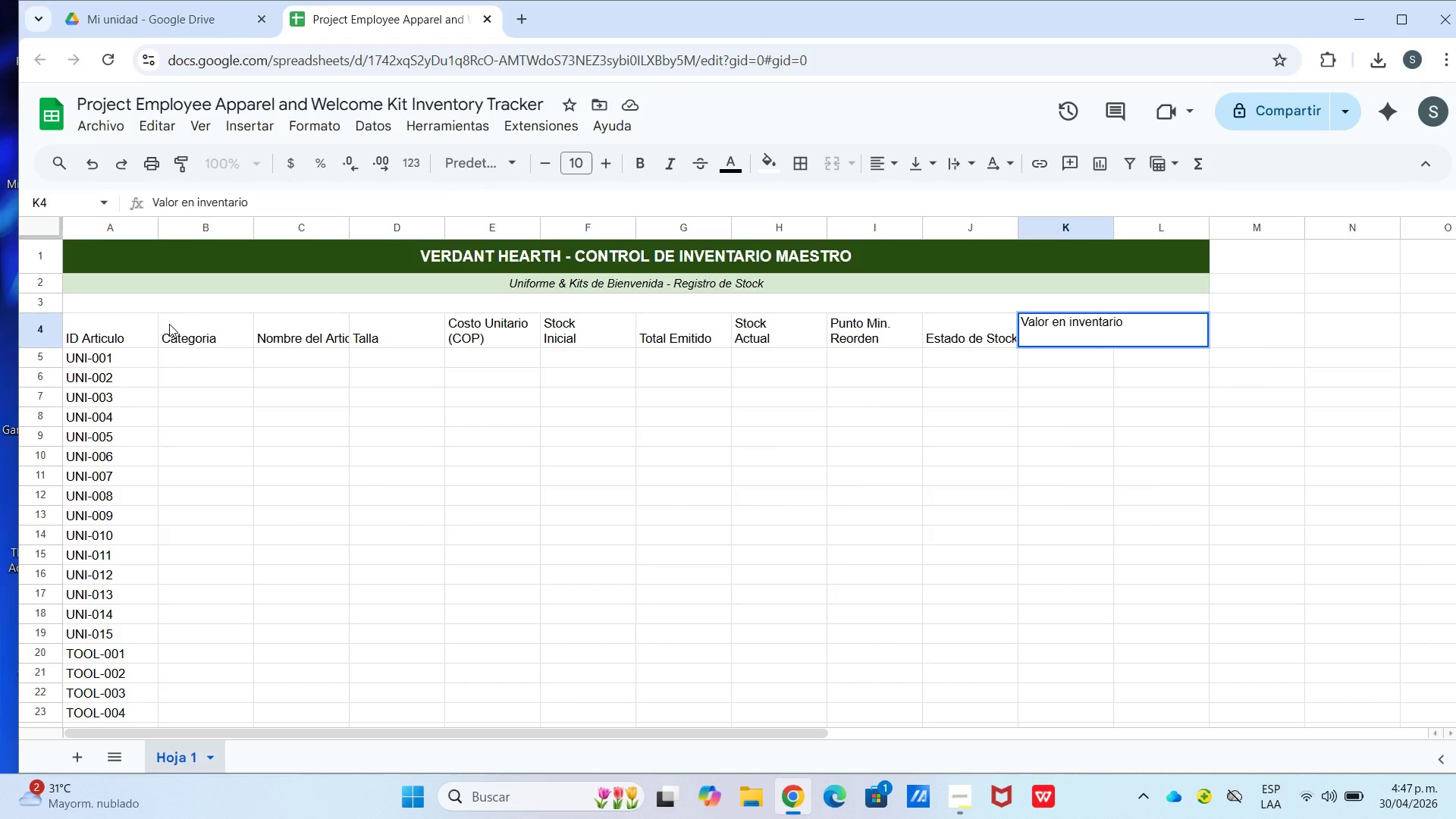 
key(ArrowRight)
 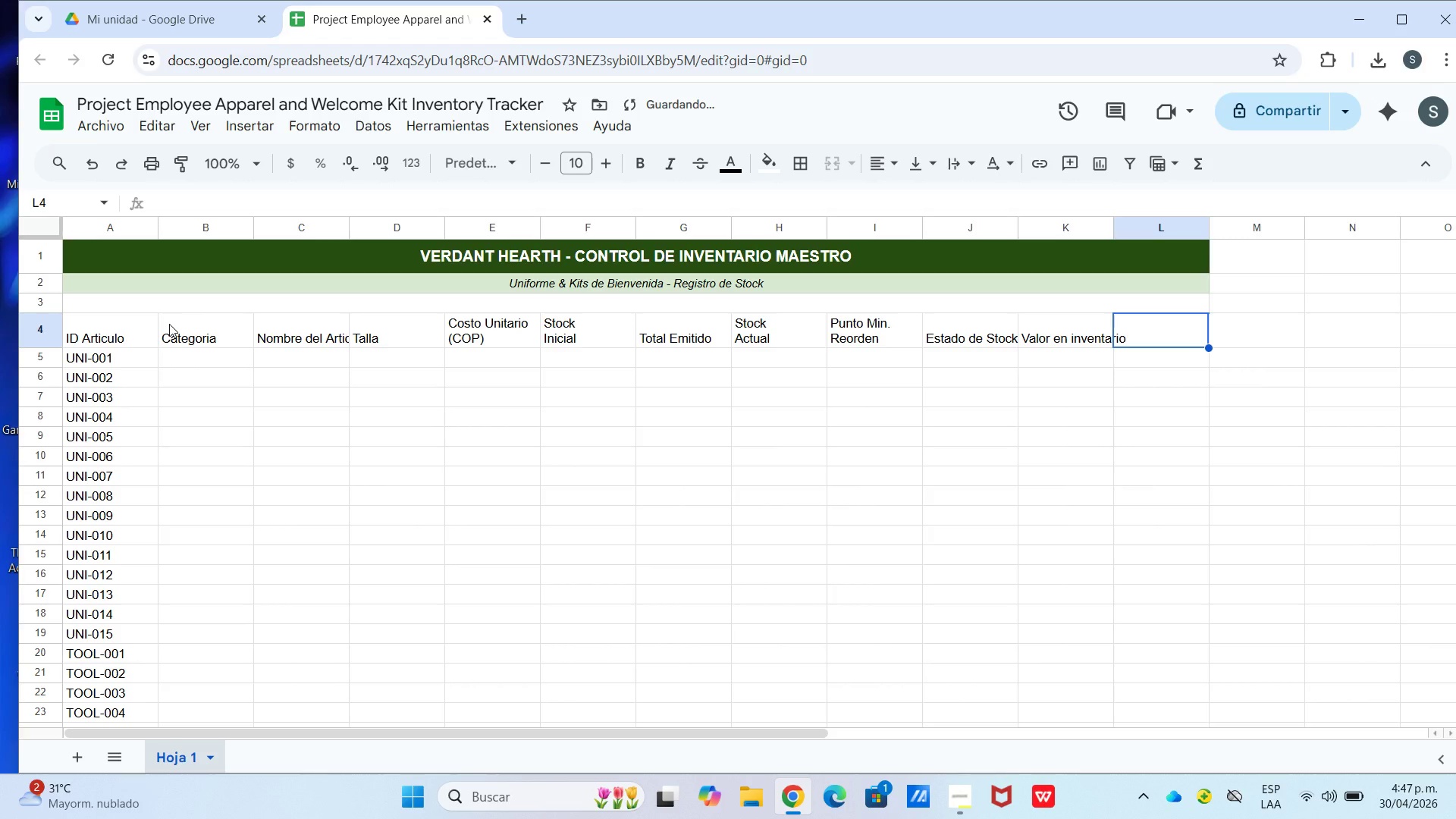 
type(Notas)
 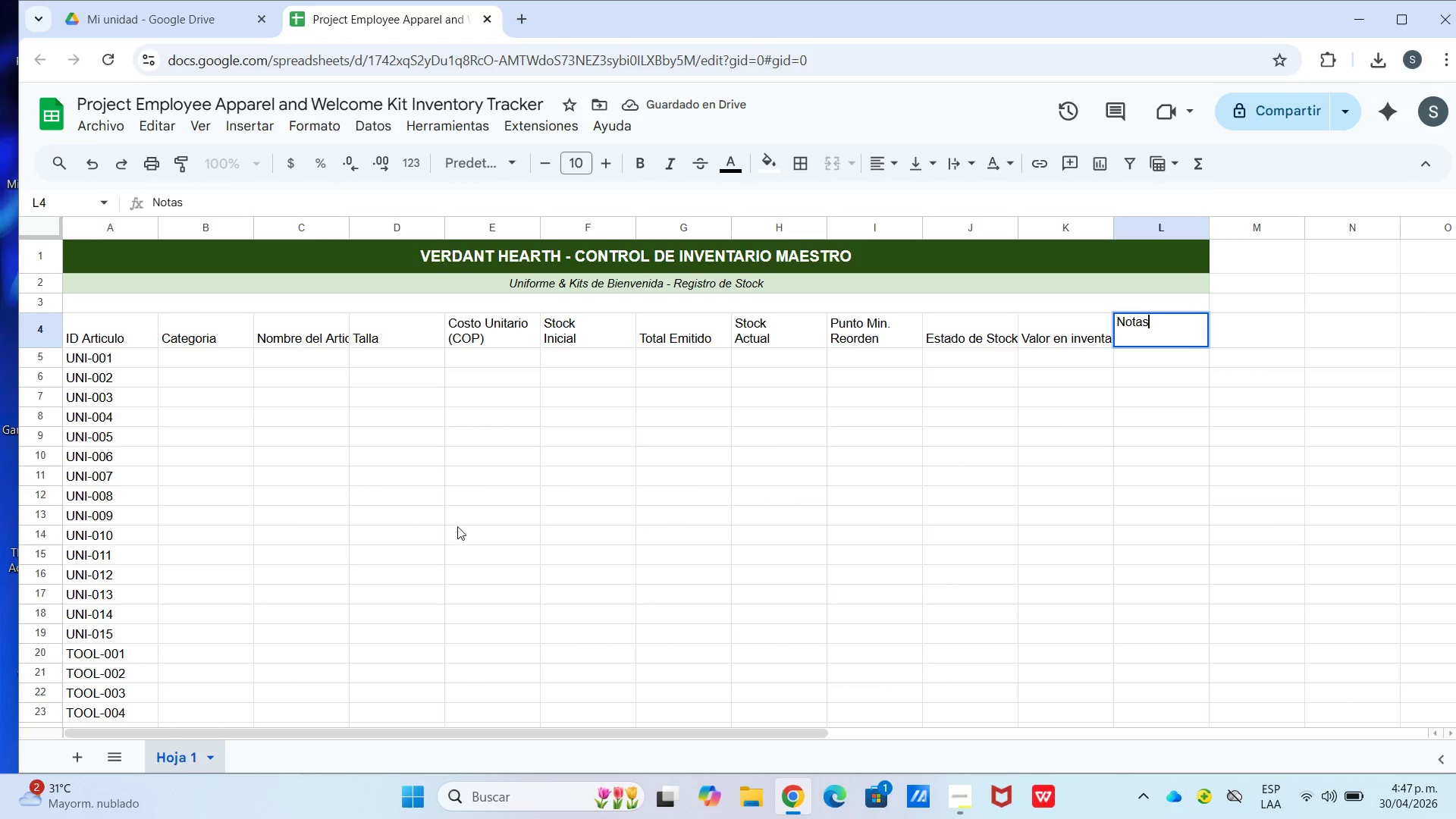 
left_click_drag(start_coordinate=[807, 475], to_coordinate=[852, 482])
 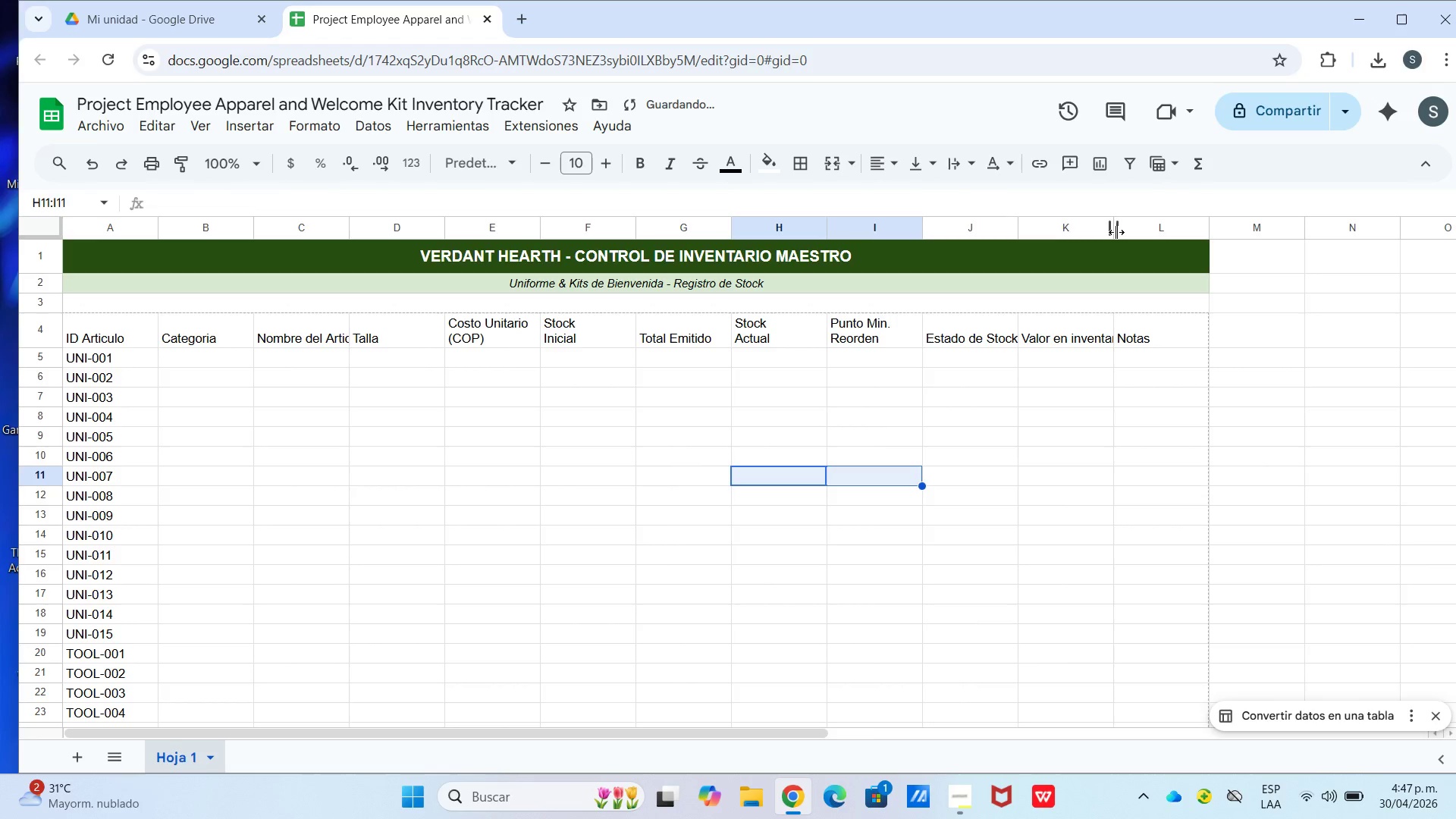 
left_click_drag(start_coordinate=[1116, 232], to_coordinate=[1166, 237])
 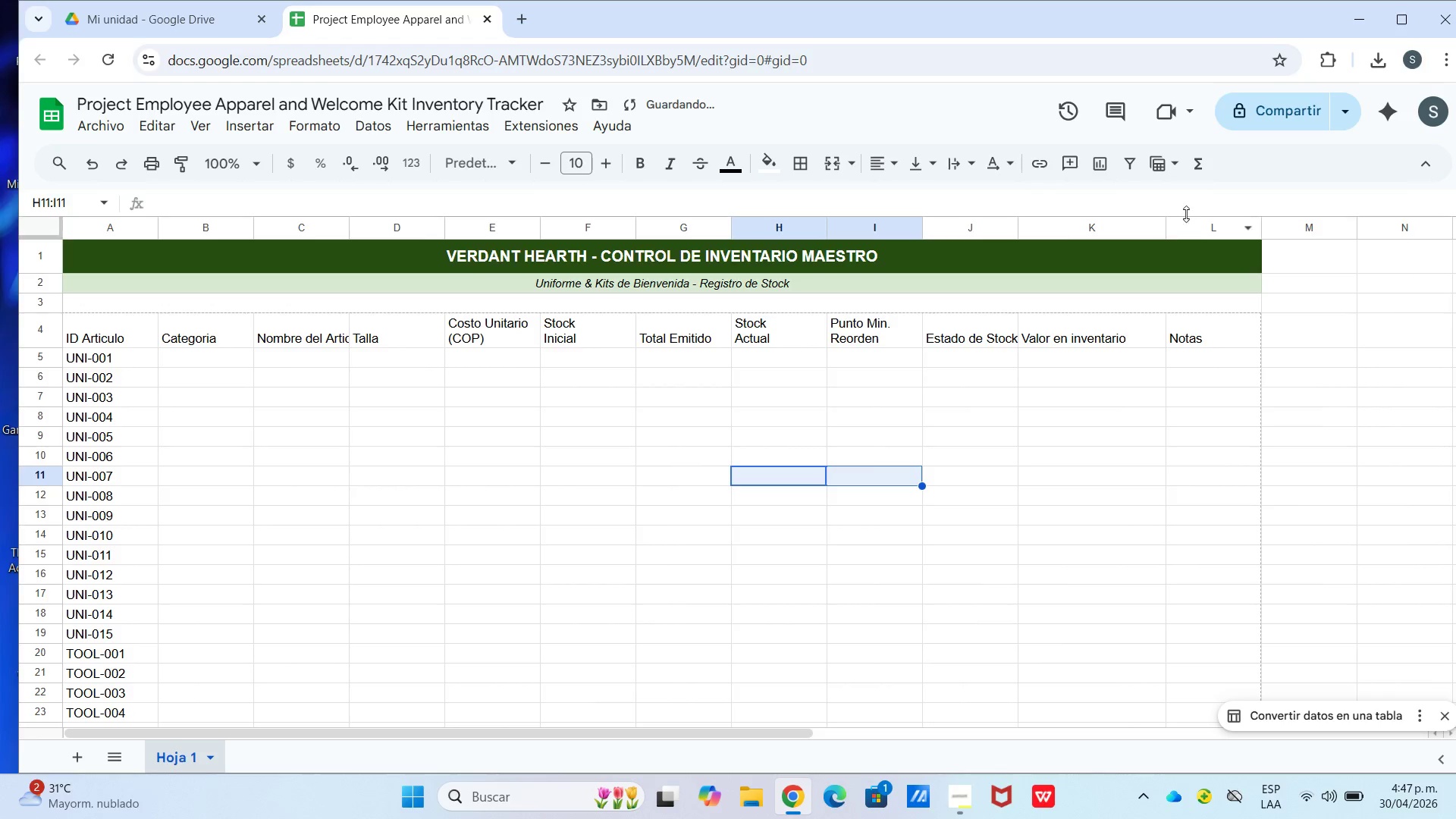 
left_click_drag(start_coordinate=[1166, 234], to_coordinate=[1138, 241])
 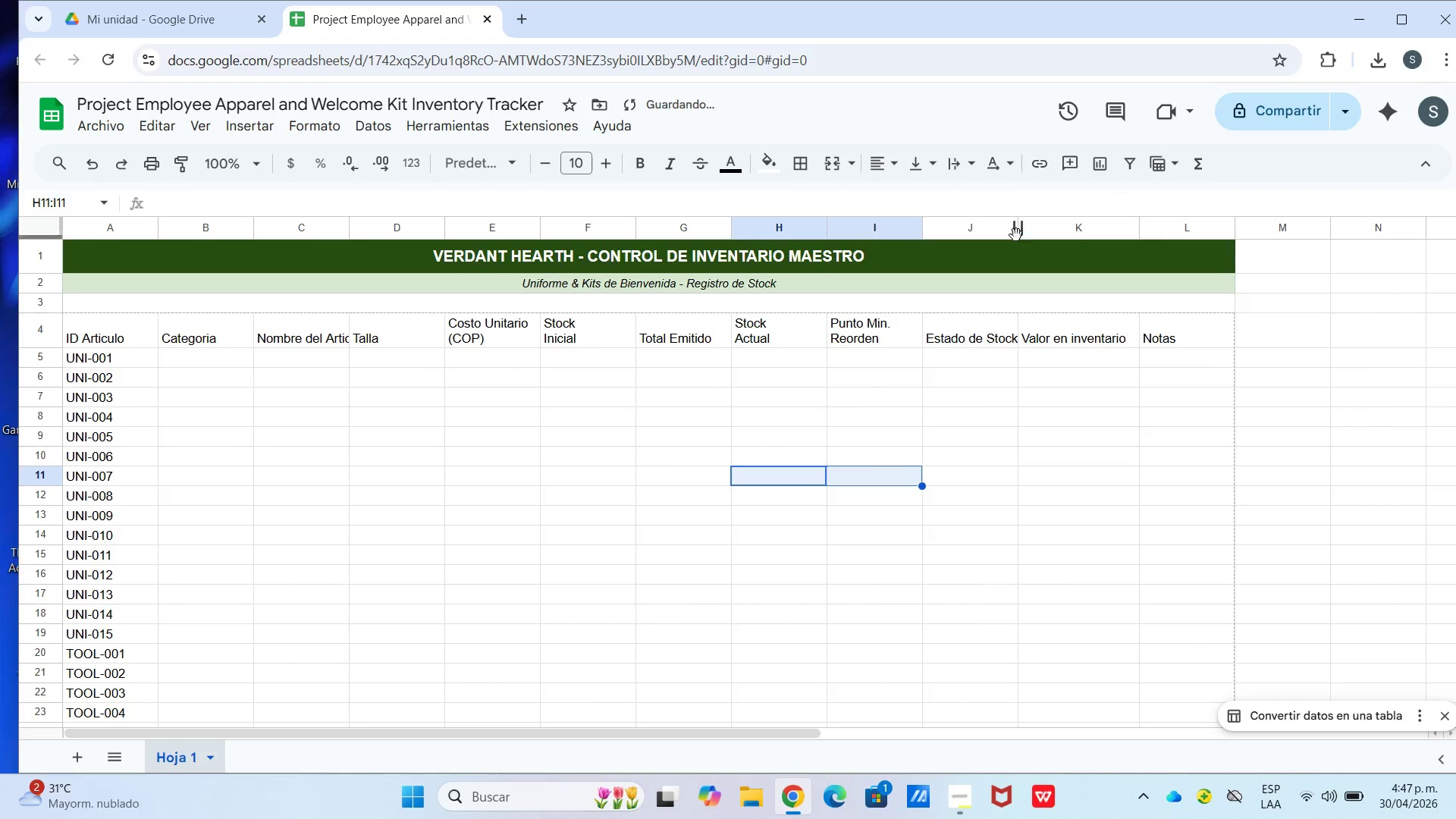 
left_click_drag(start_coordinate=[1020, 230], to_coordinate=[1034, 232])
 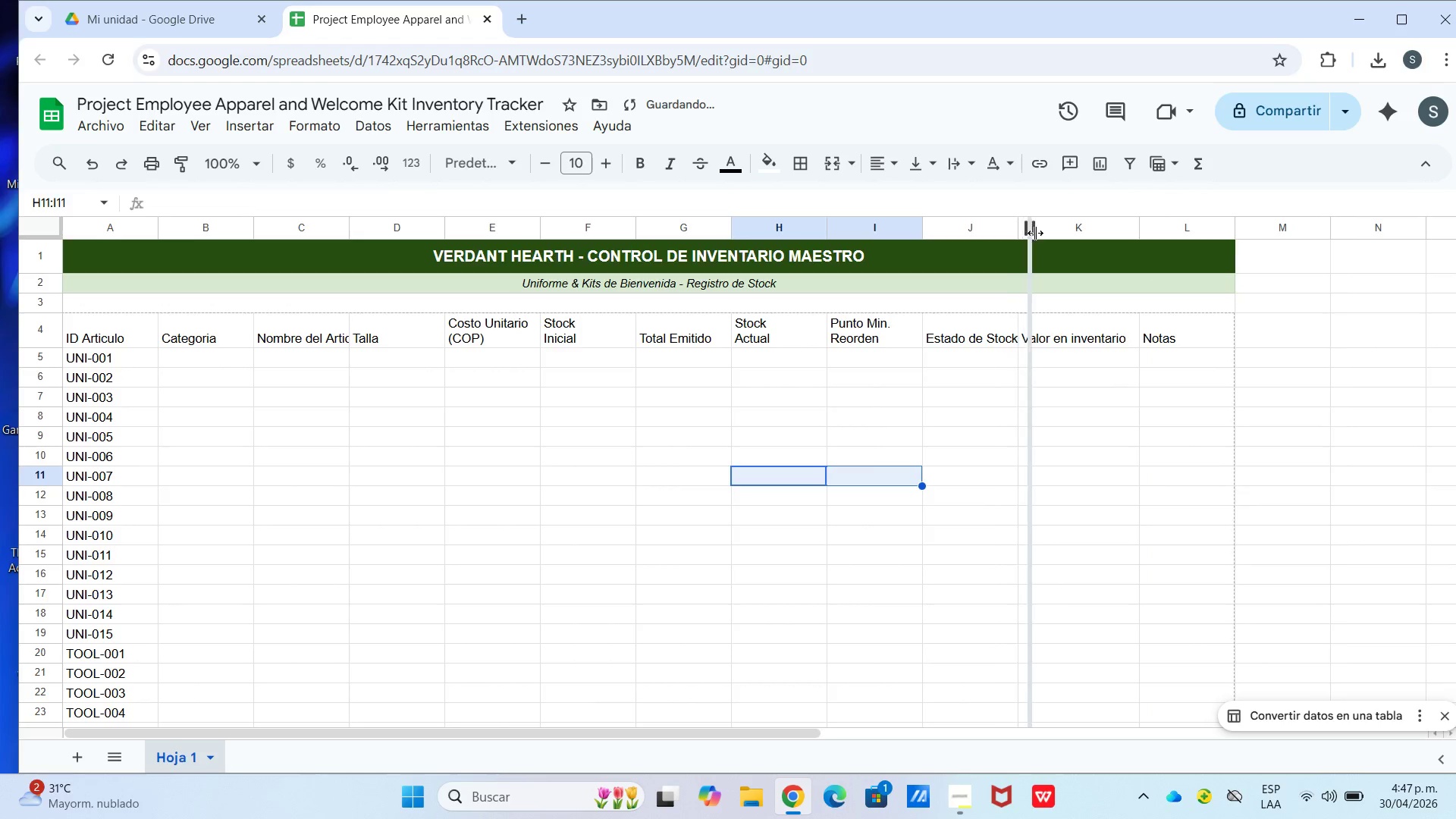 
left_click_drag(start_coordinate=[1035, 233], to_coordinate=[1049, 234])
 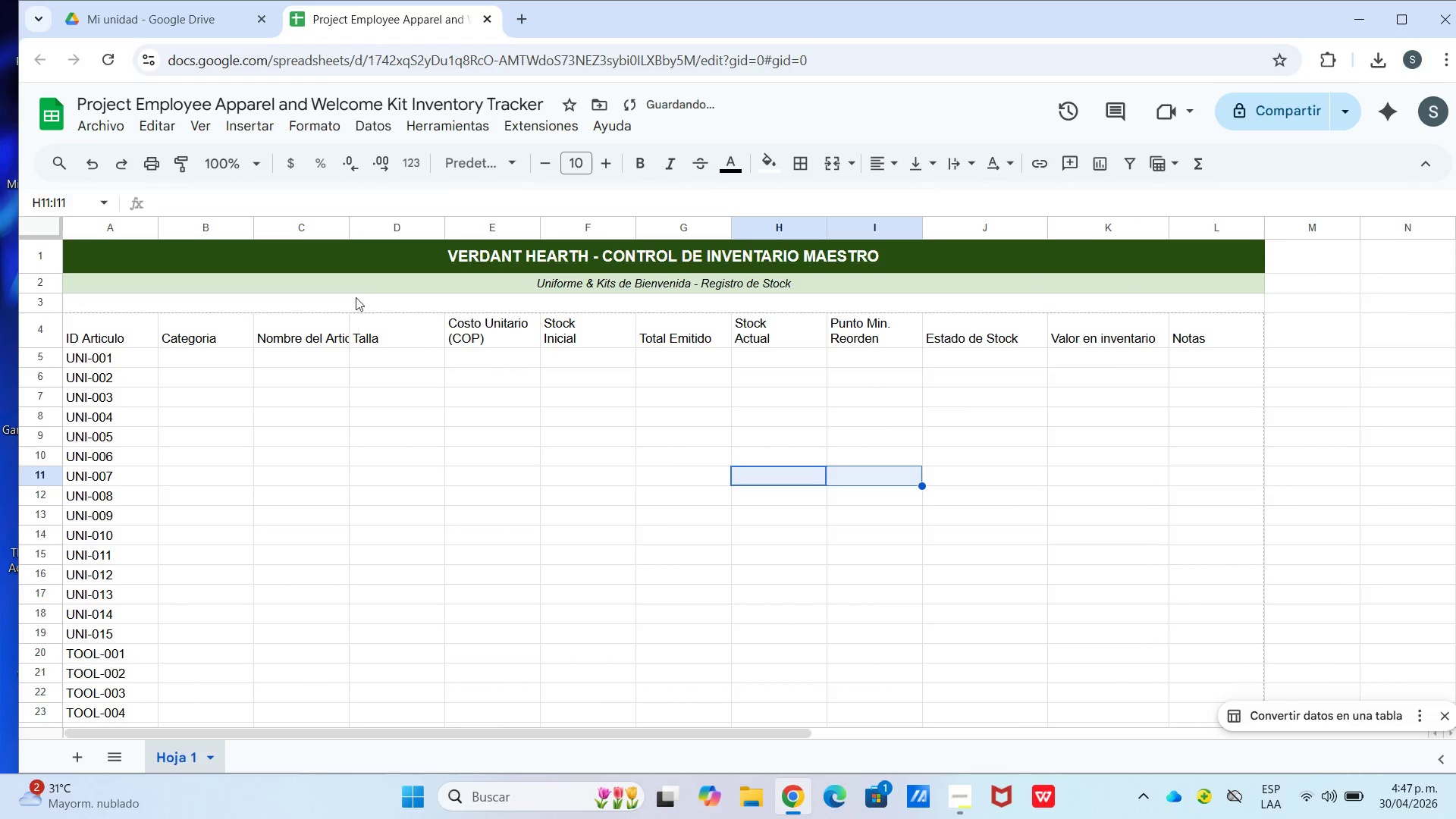 
left_click_drag(start_coordinate=[353, 229], to_coordinate=[370, 237])
 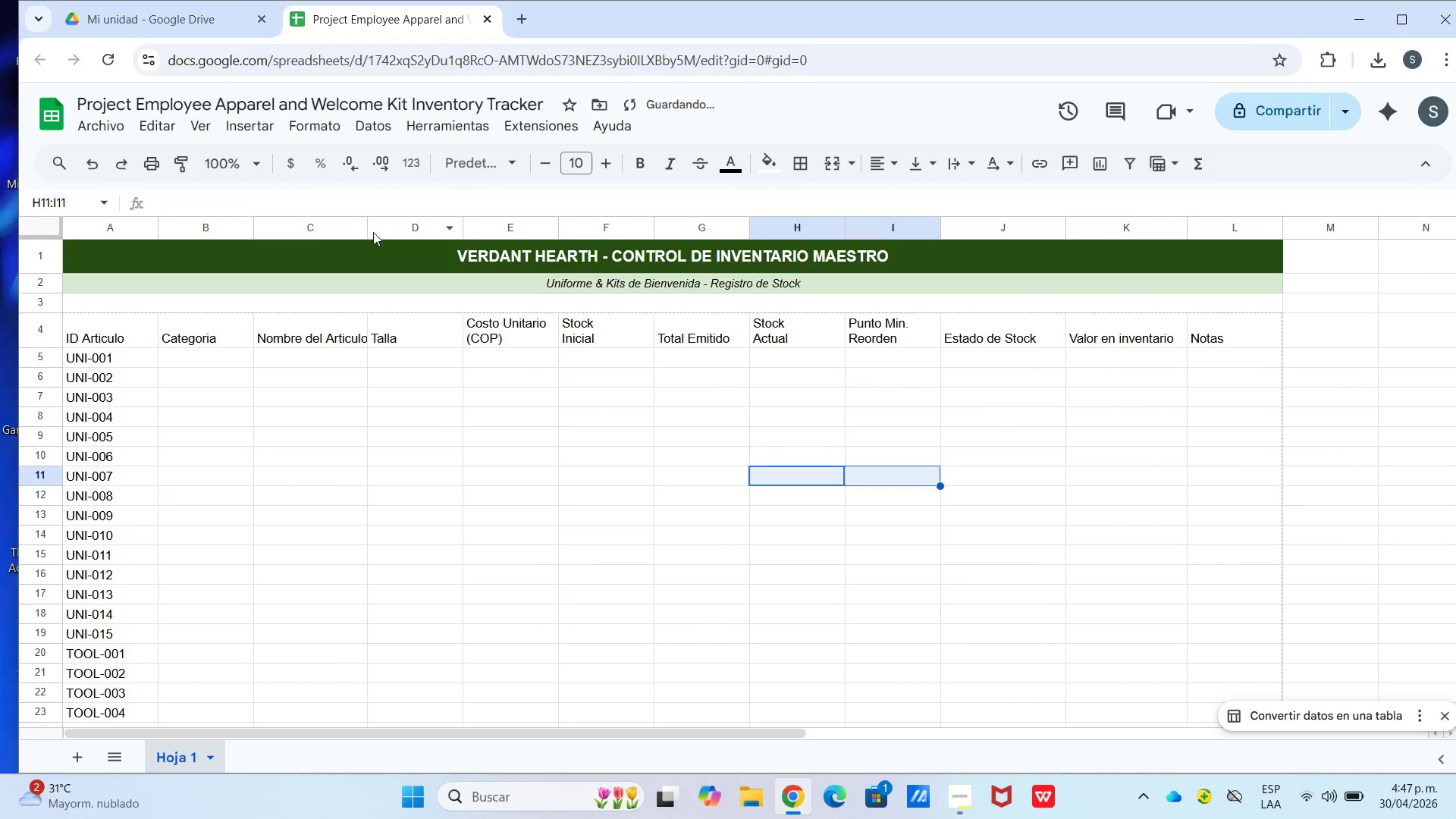 
left_click_drag(start_coordinate=[369, 229], to_coordinate=[396, 232])
 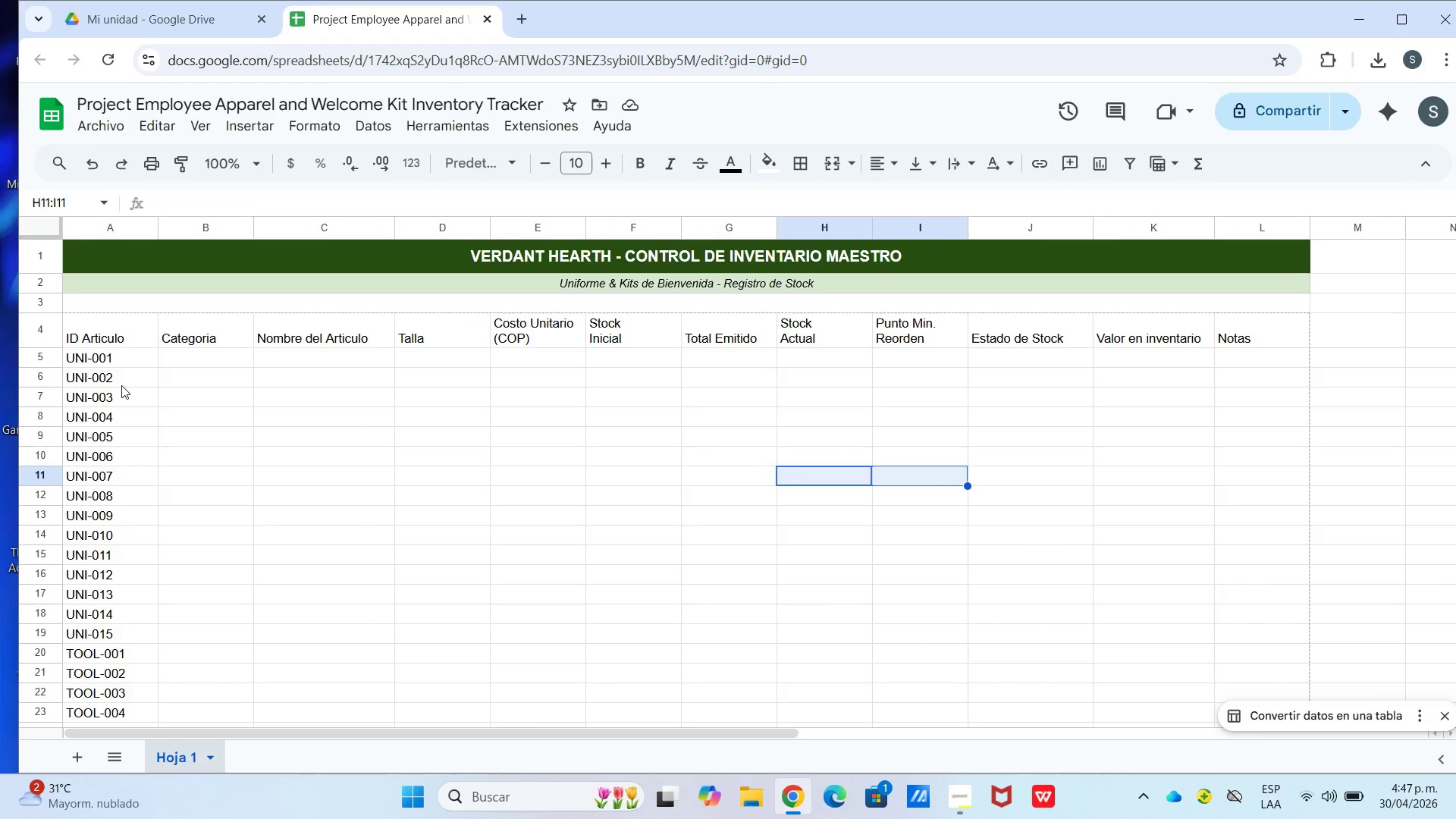 
wait(11.39)
 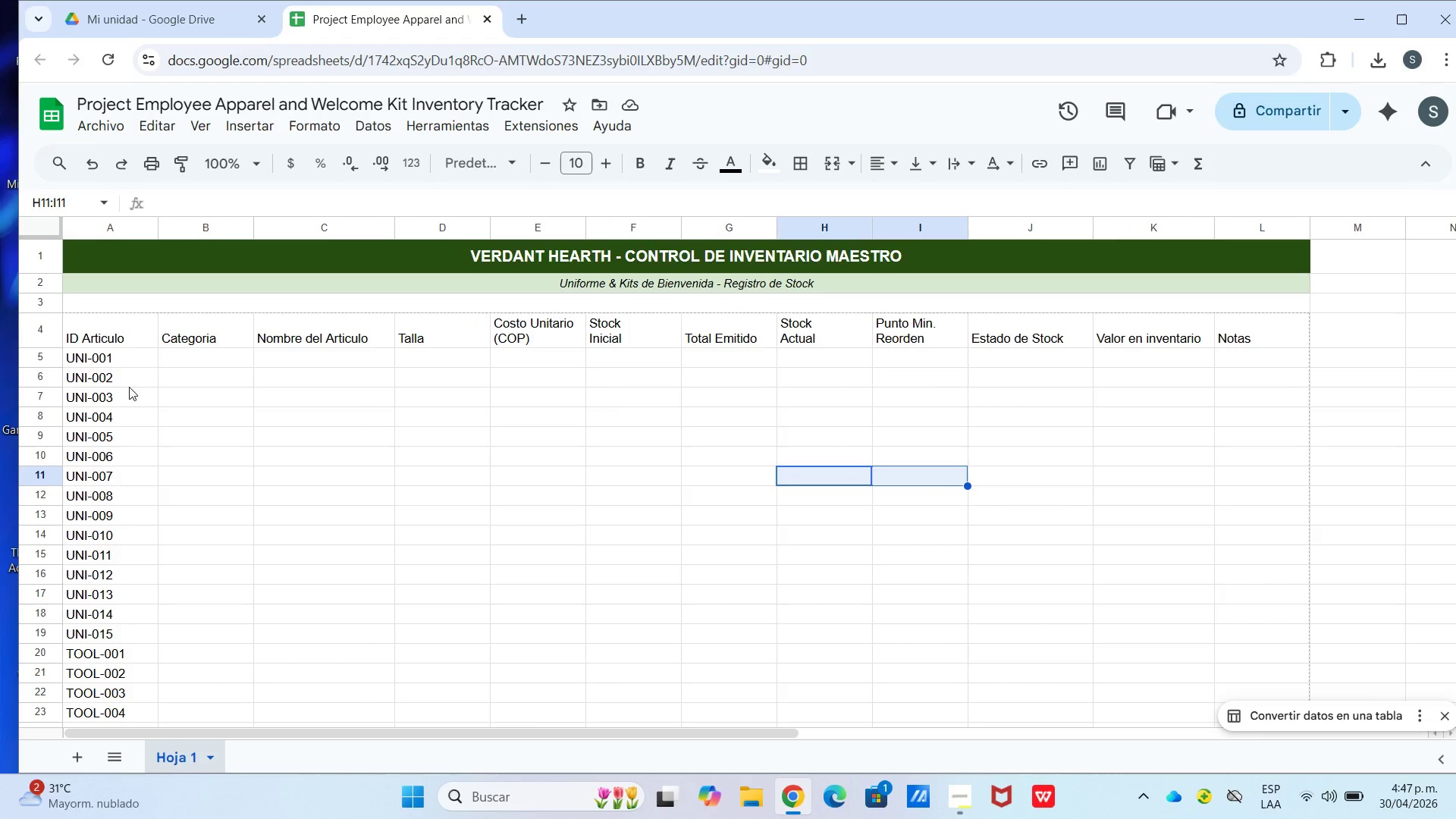 
type()h5*e5)
 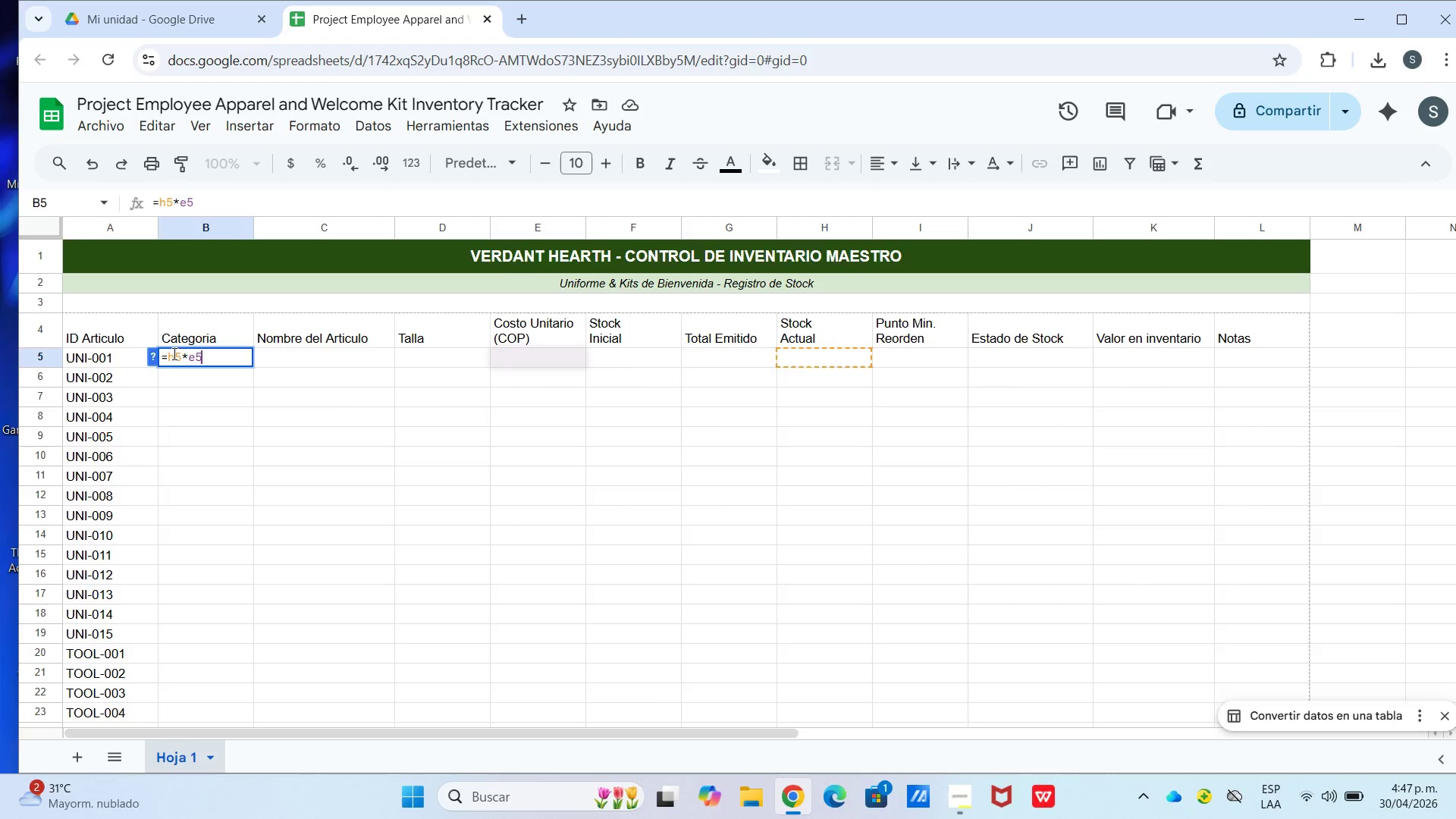 
key(Enter)
 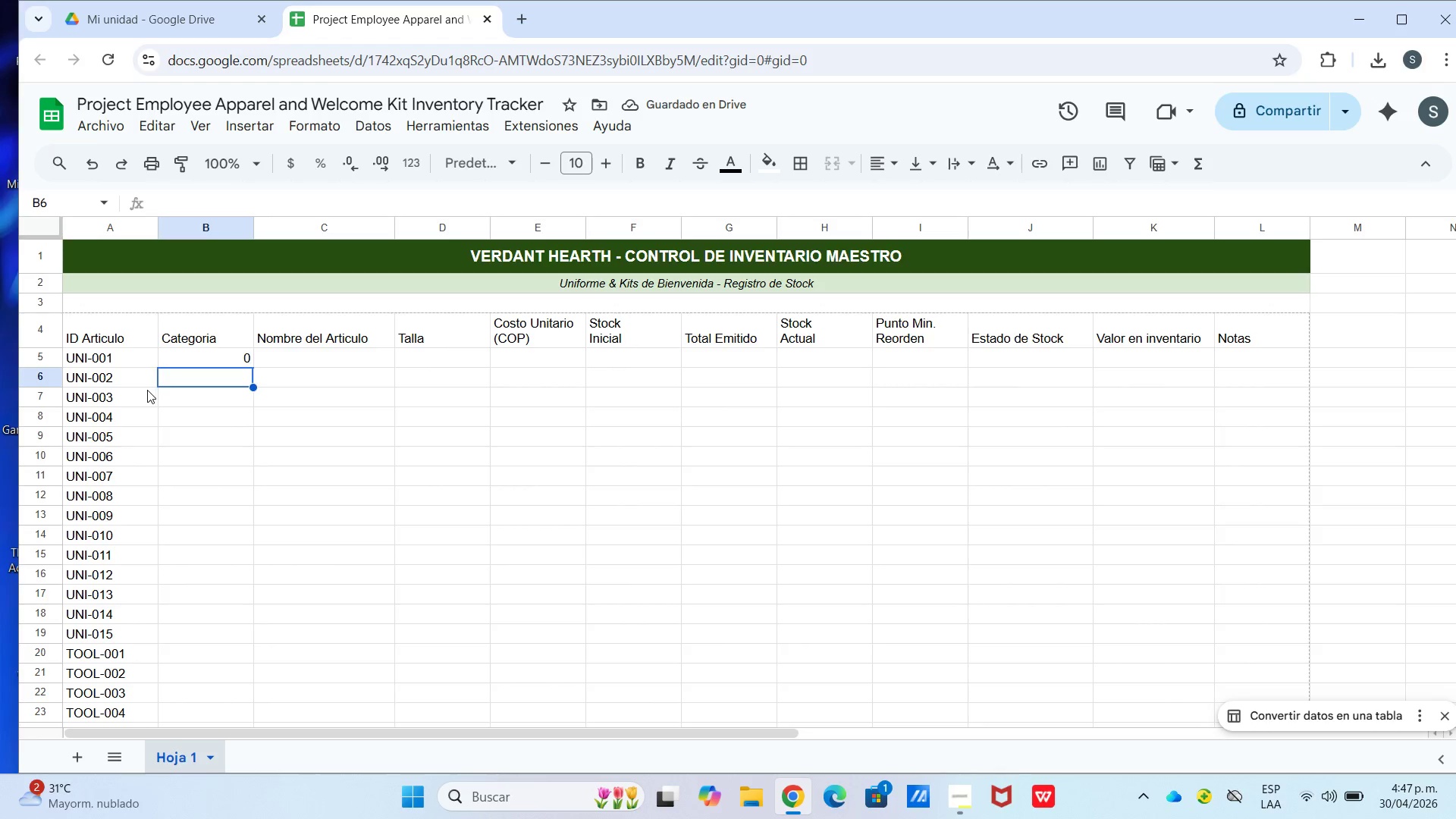 
wait(9.72)
 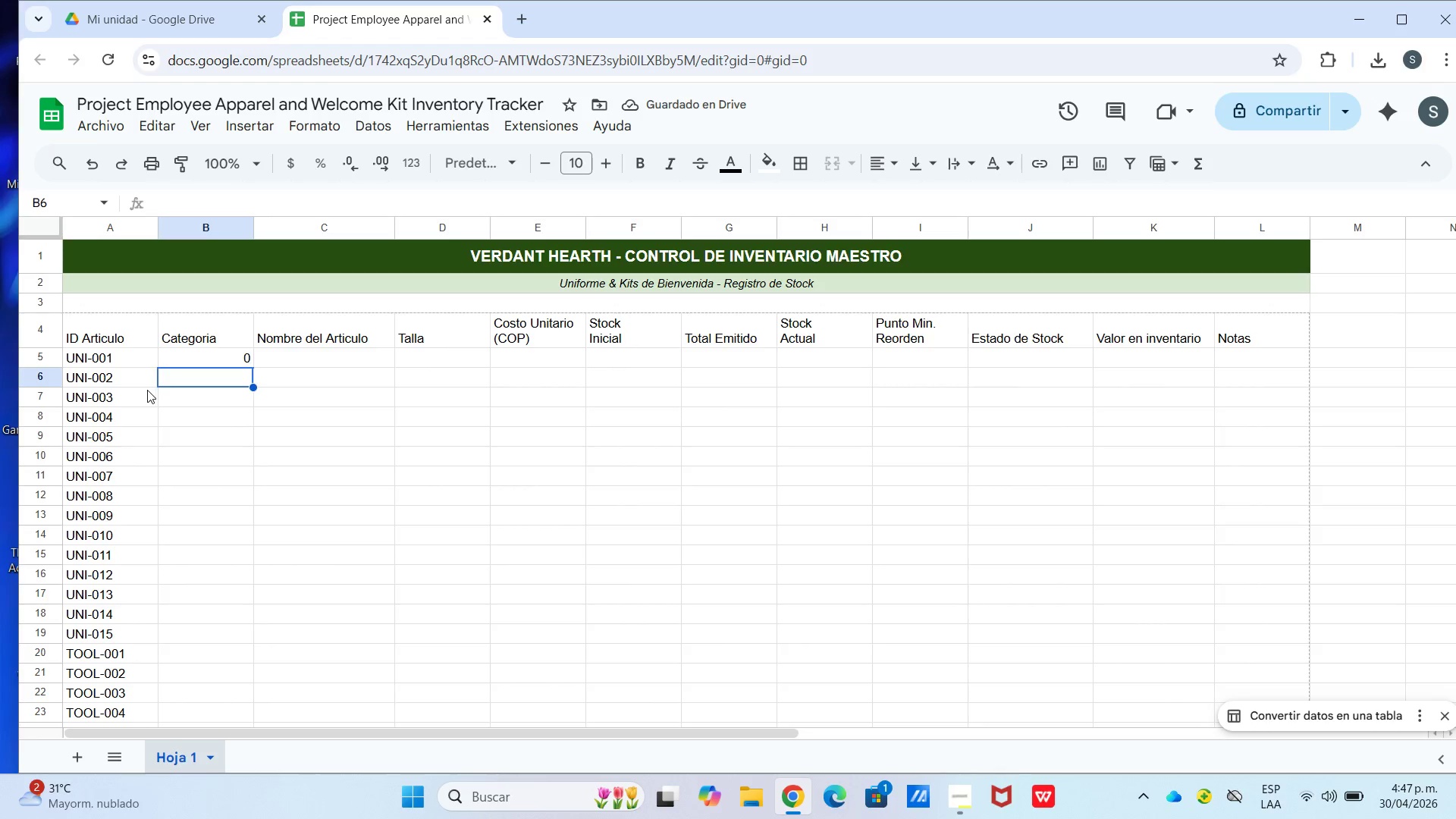 
left_click([79, 750])
 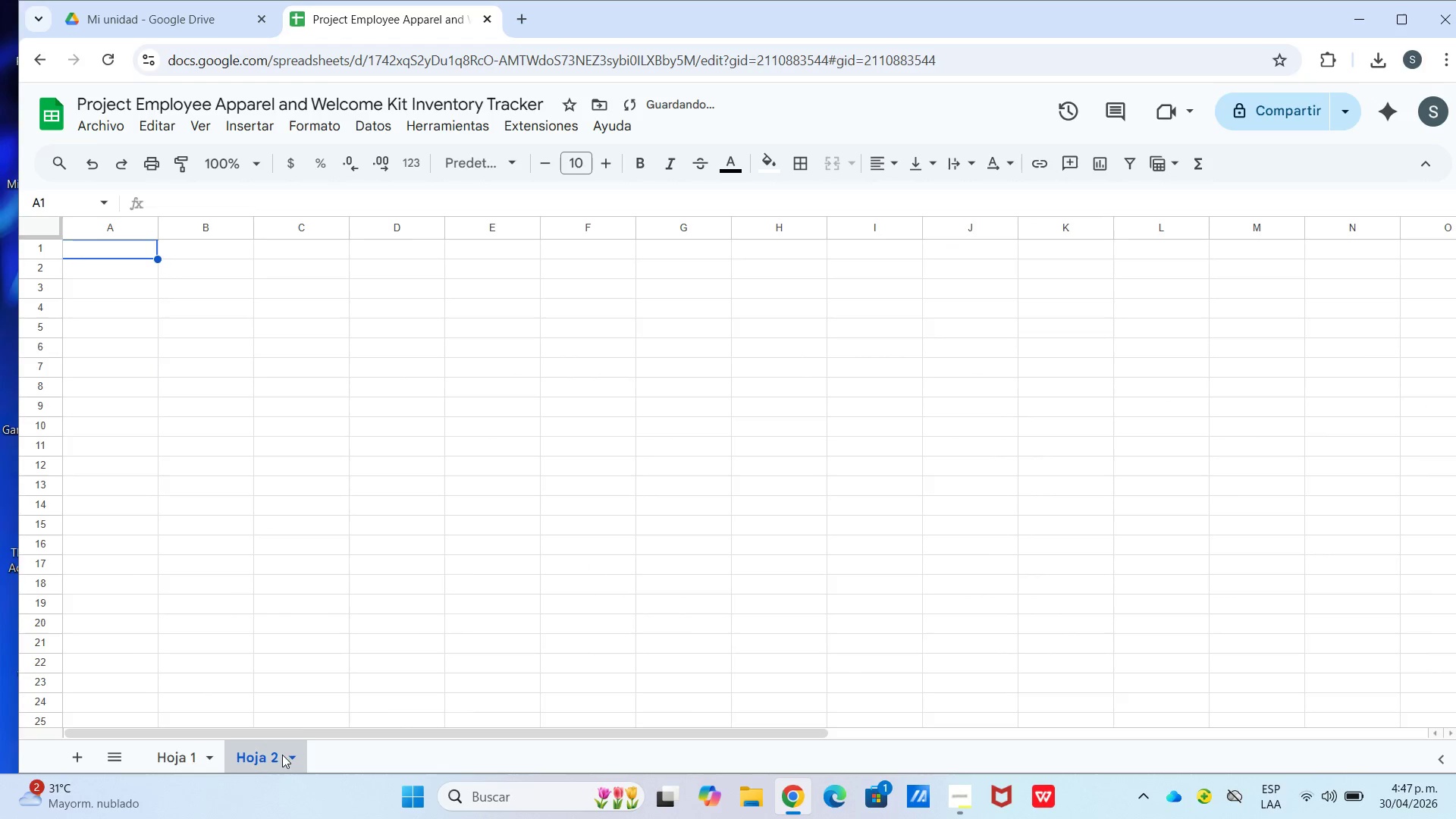 
left_click_drag(start_coordinate=[289, 755], to_coordinate=[178, 737])
 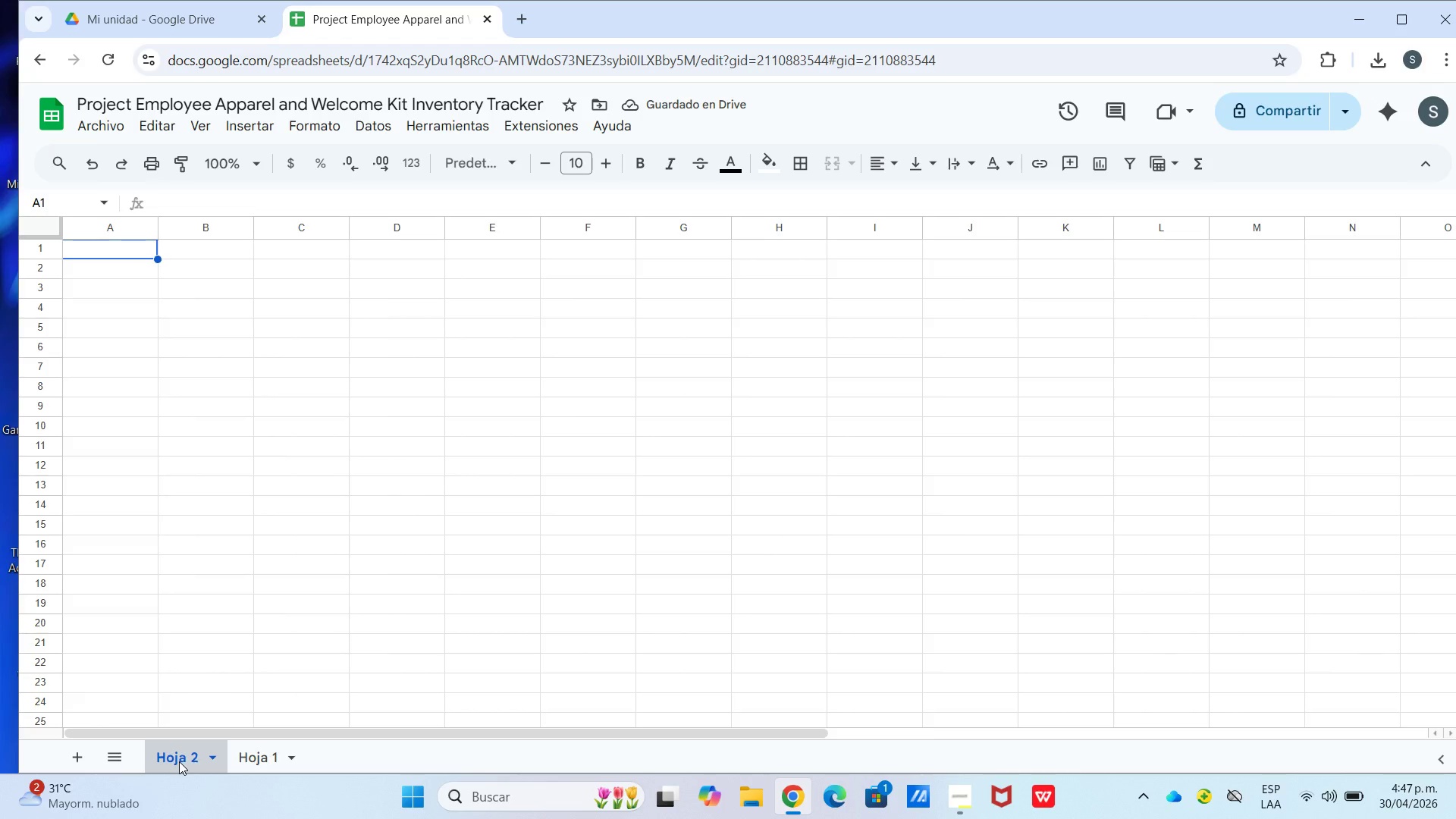 
scroll: coordinate [124, 697], scroll_direction: up, amount: 4.0
 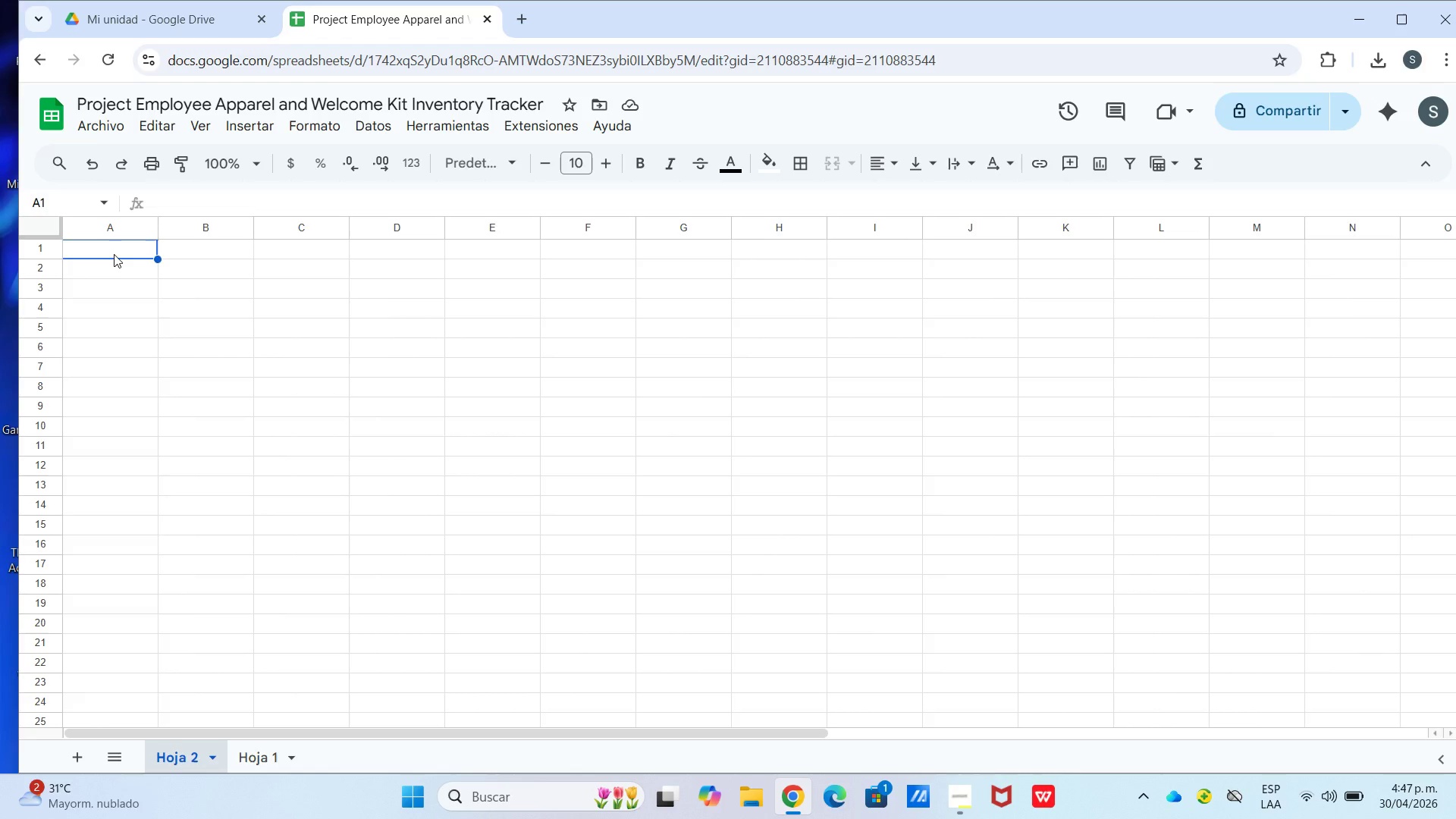 
left_click_drag(start_coordinate=[111, 251], to_coordinate=[1091, 245])
 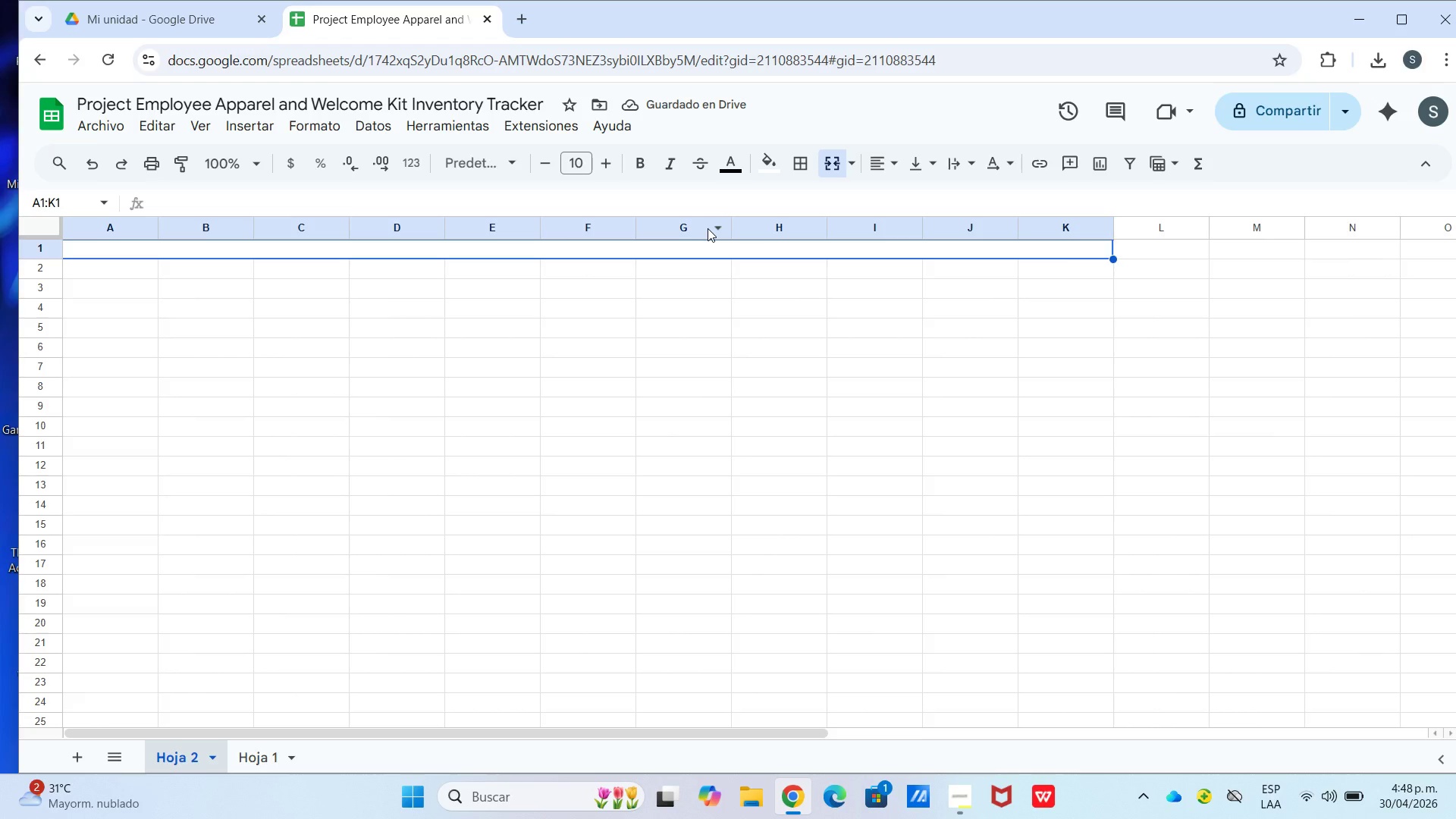 
wait(5.09)
 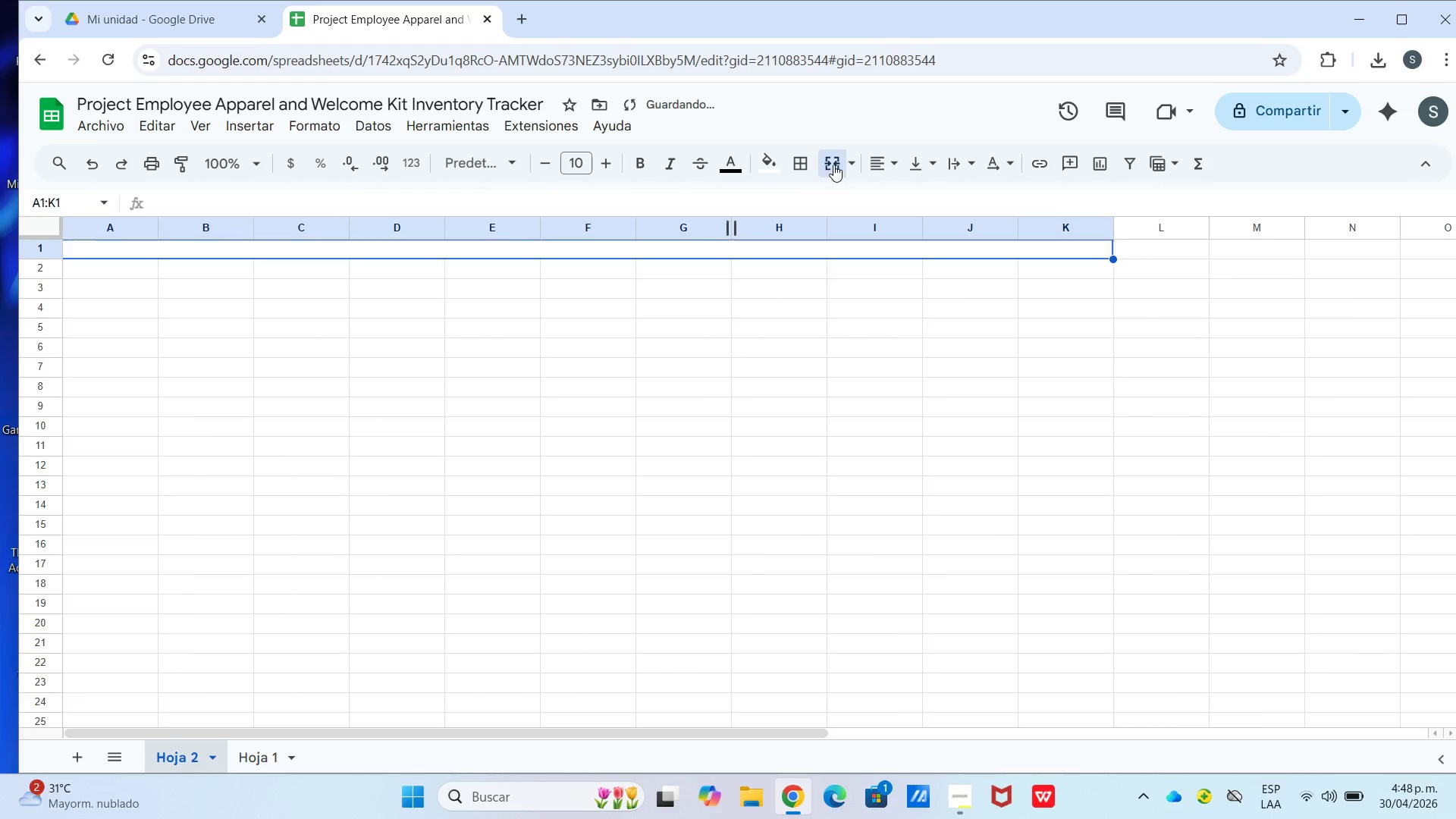 
type(VERDANT HEARTH - DISTRIBUCION A EMPLEADOES)
key(Backspace)
key(Backspace)
type(S)
 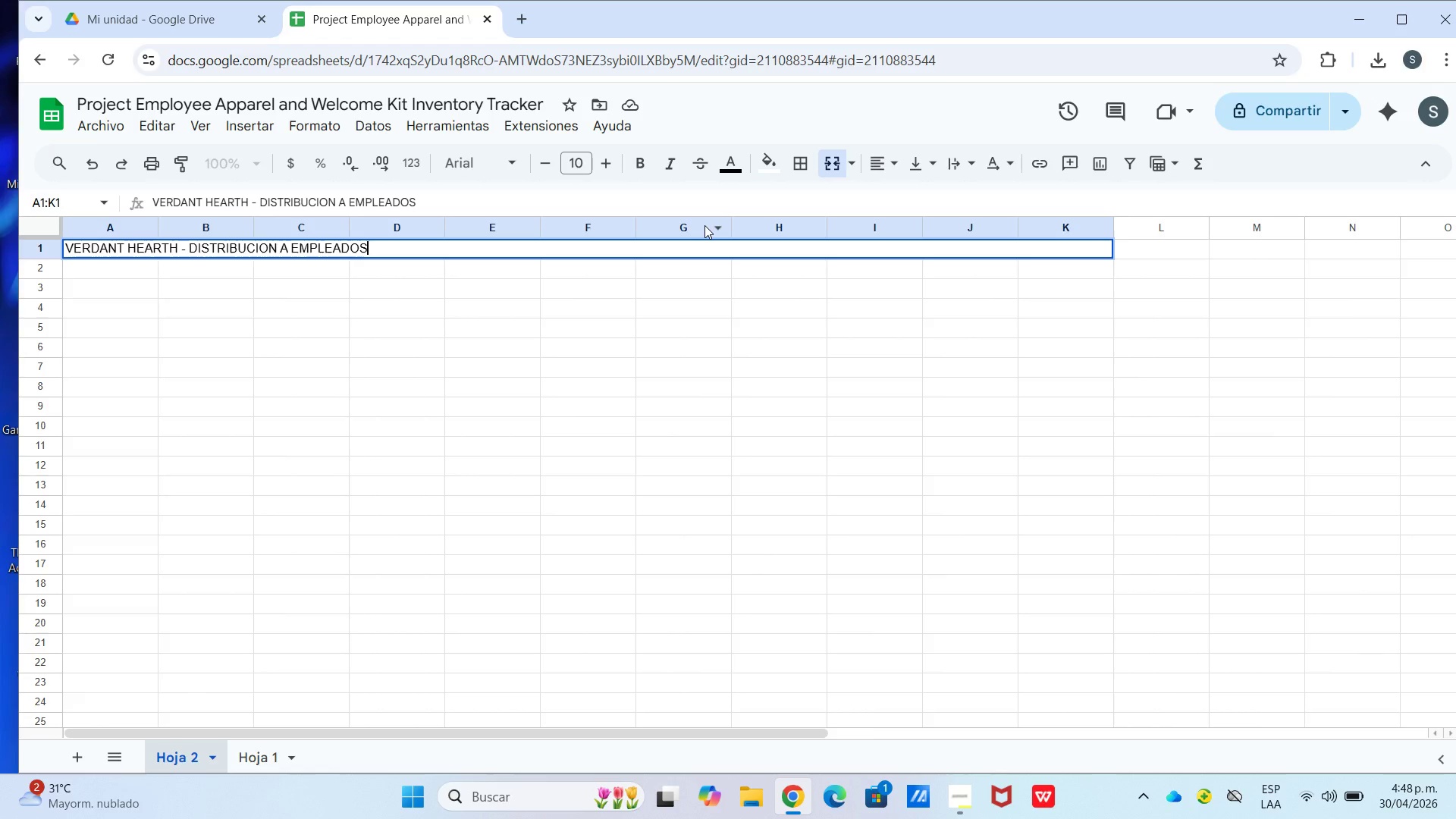 
key(Enter)
 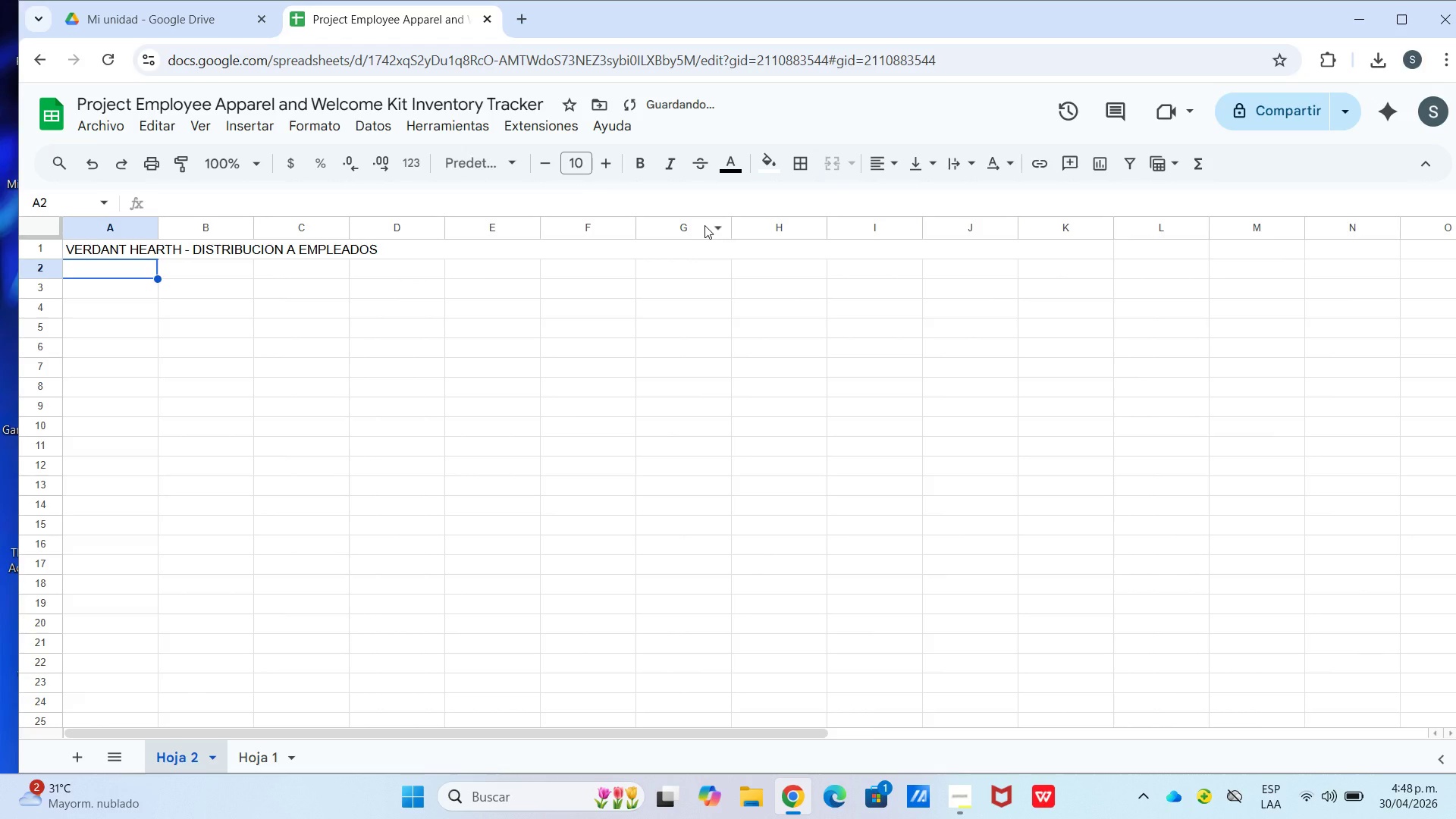 
type(Registro de entrega de uniforme )
key(Backspace)
type(, herramientas y kits e bienvenida)
 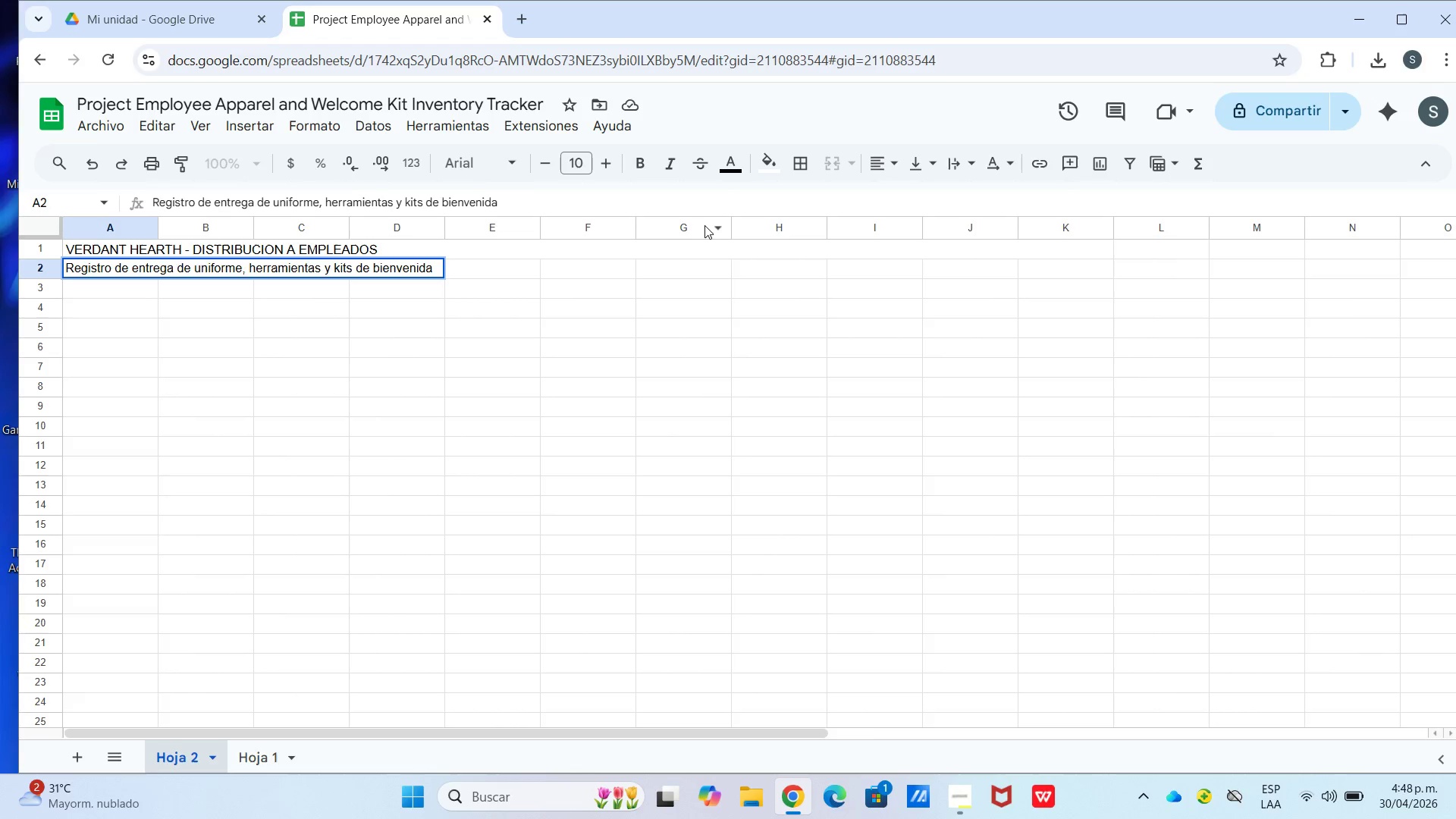 
left_click([456, 380])
 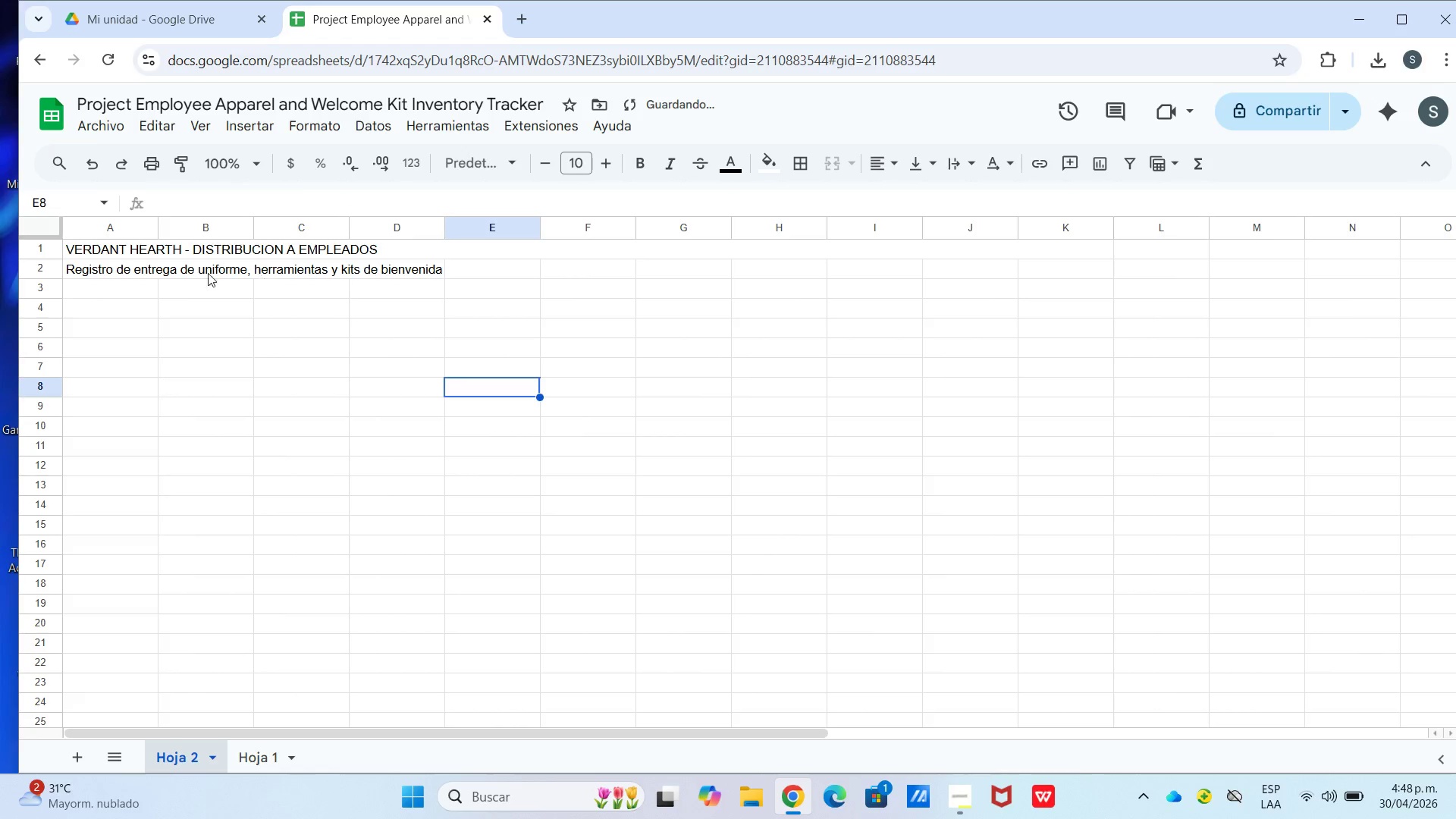 
left_click_drag(start_coordinate=[104, 275], to_coordinate=[1103, 273])
 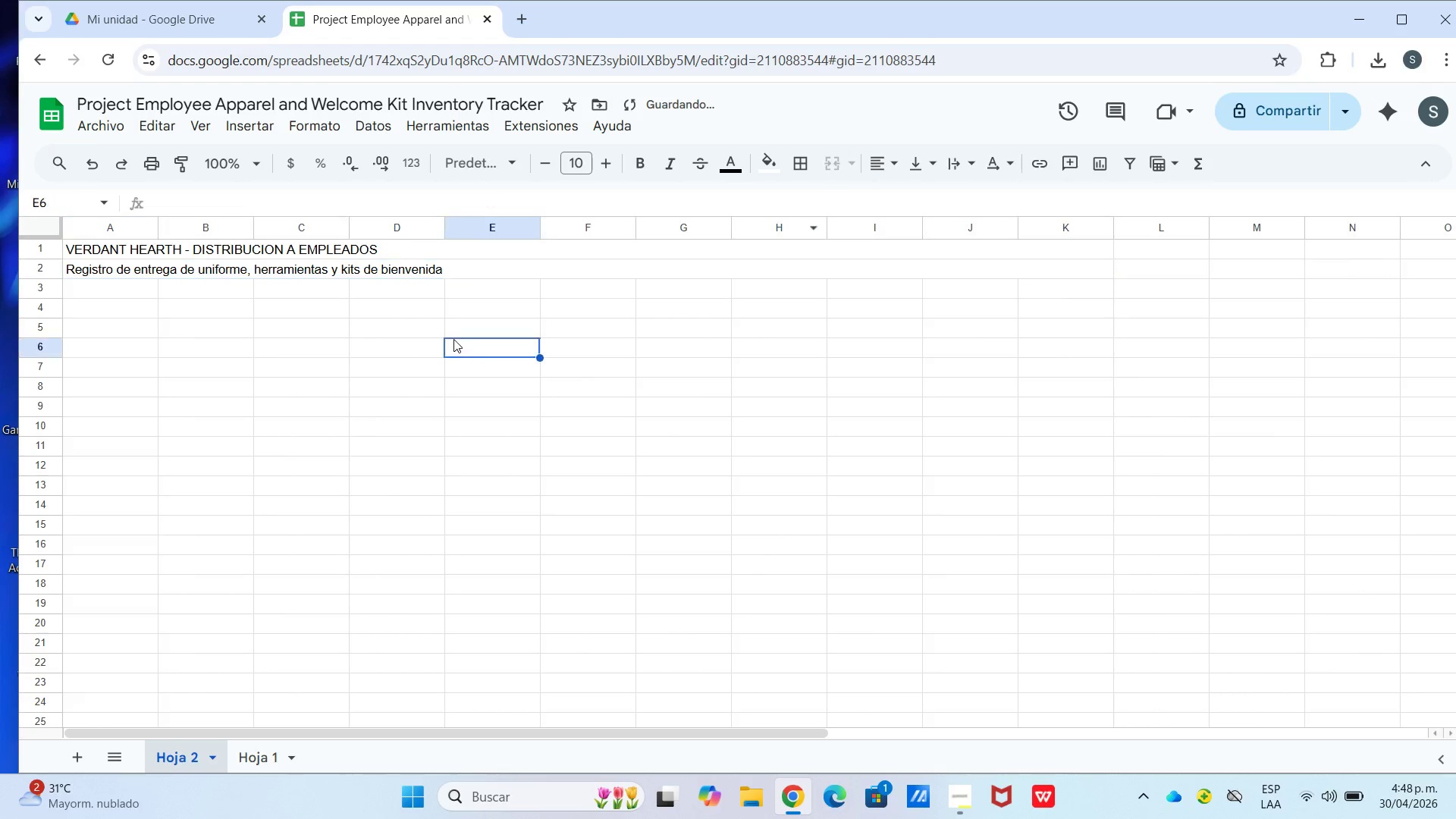 
left_click([368, 254])
 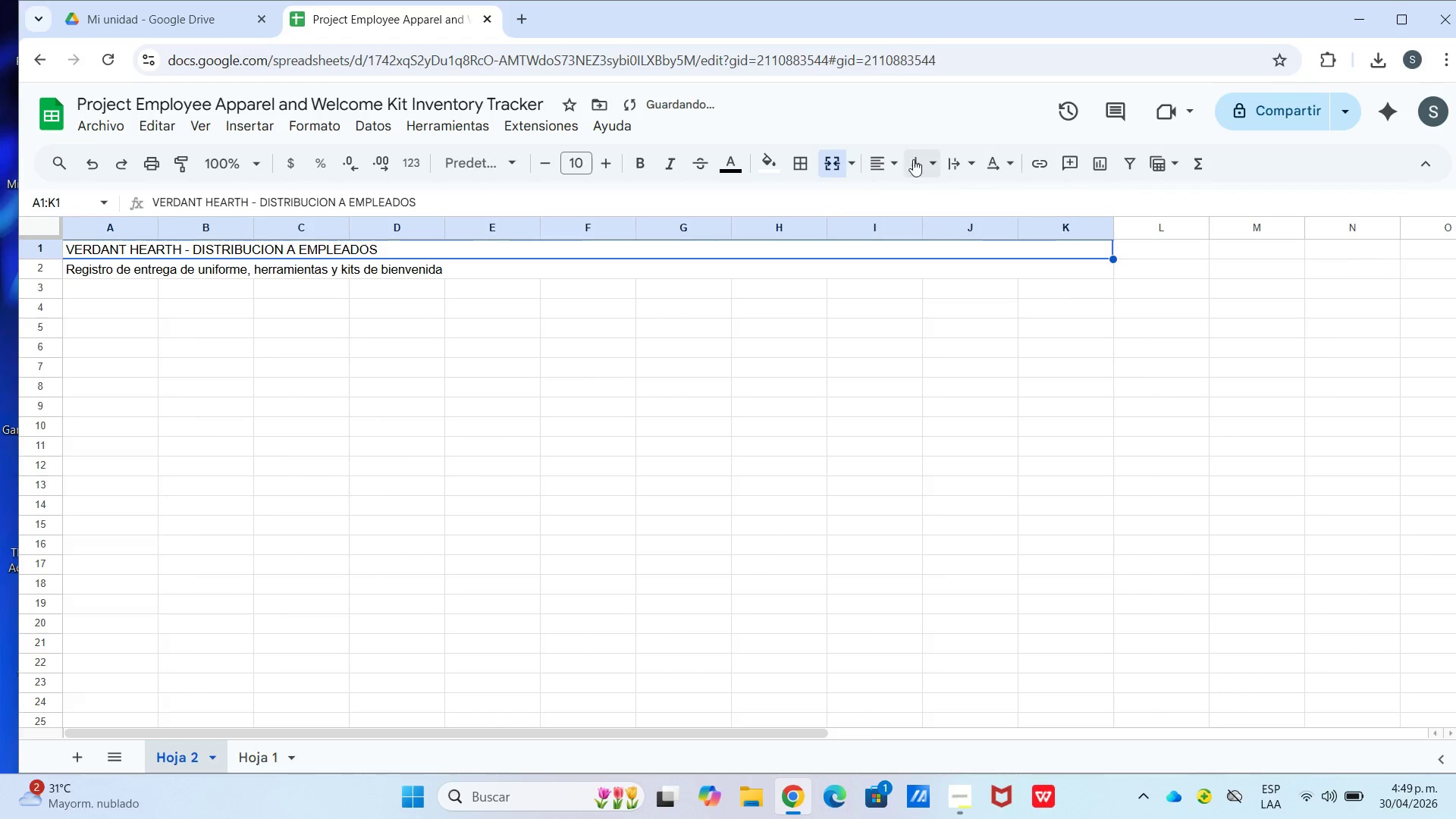 
left_click([886, 165])
 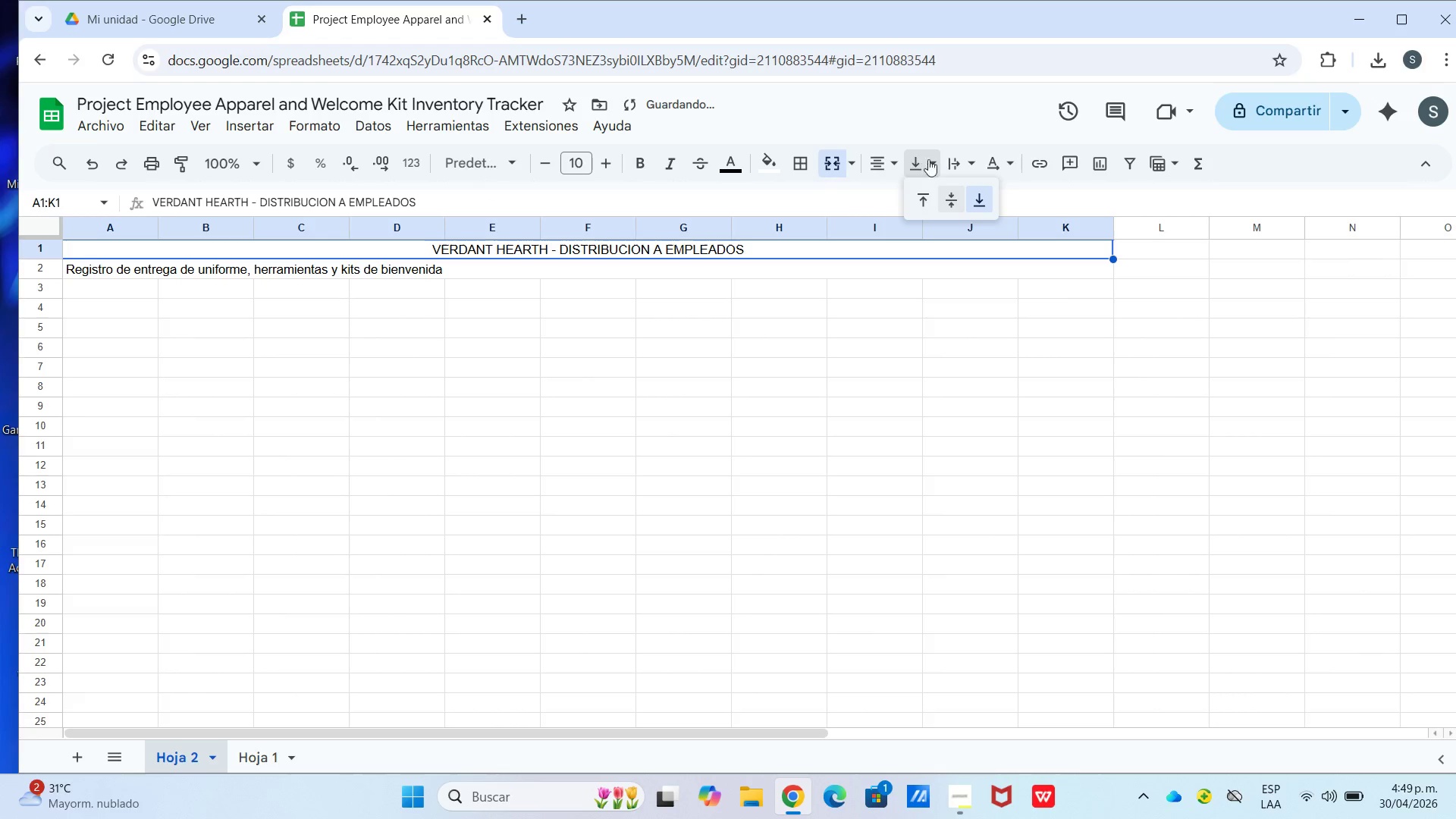 
triple_click([951, 197])
 